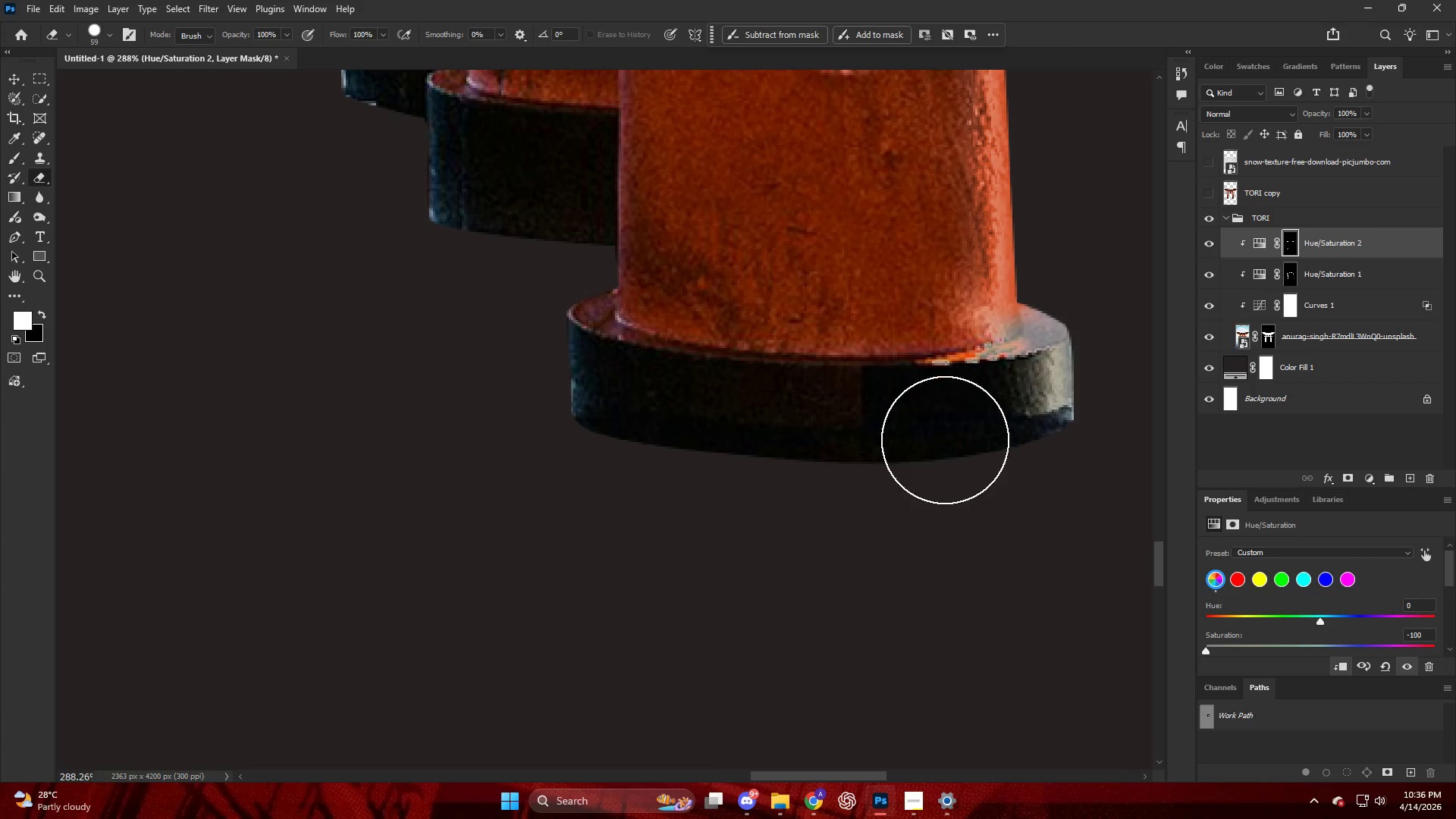 
left_click_drag(start_coordinate=[944, 439], to_coordinate=[1053, 416])
 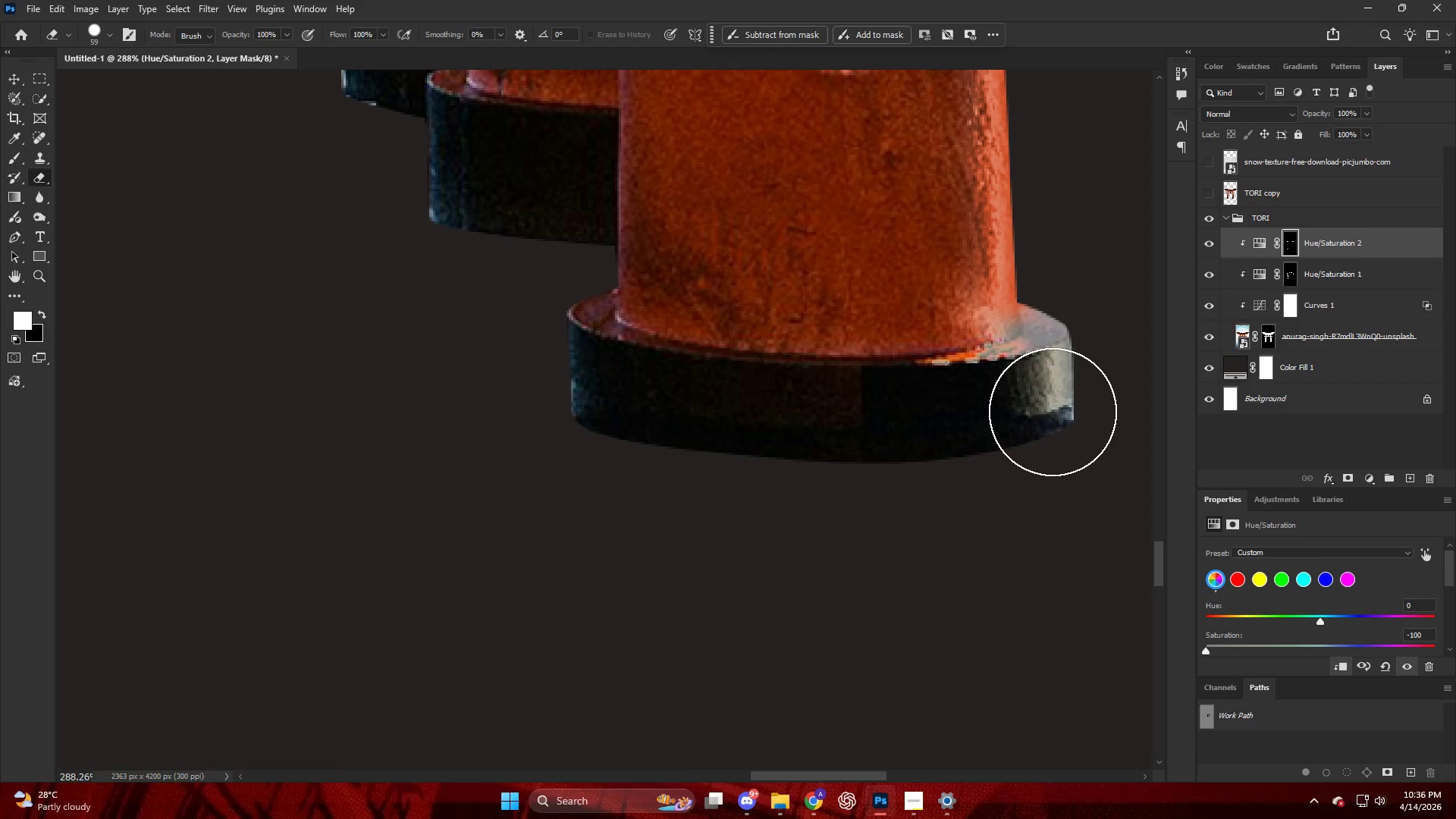 
scroll: coordinate [901, 406], scroll_direction: down, amount: 31.0
 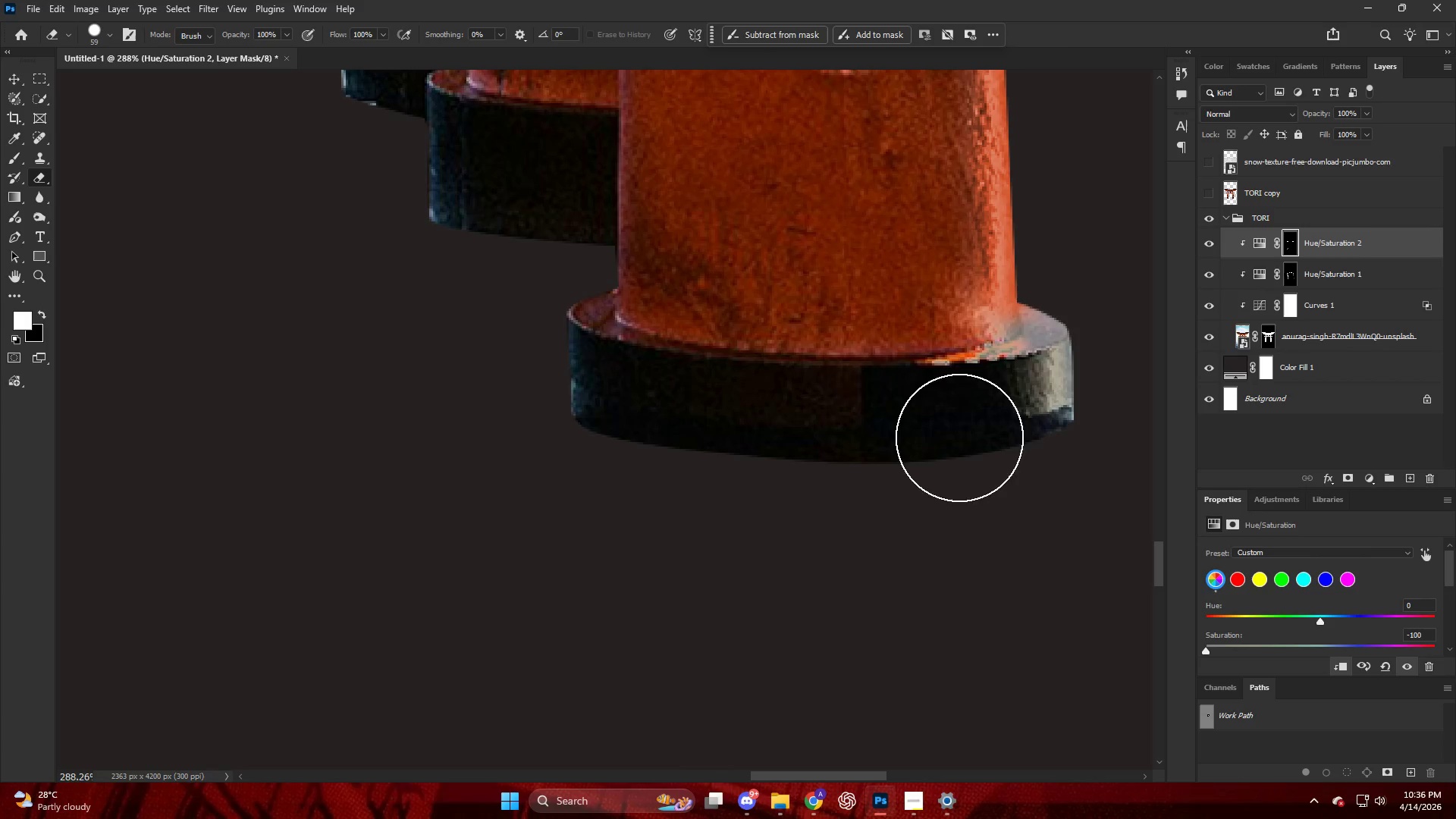 
left_click_drag(start_coordinate=[1051, 406], to_coordinate=[972, 422])
 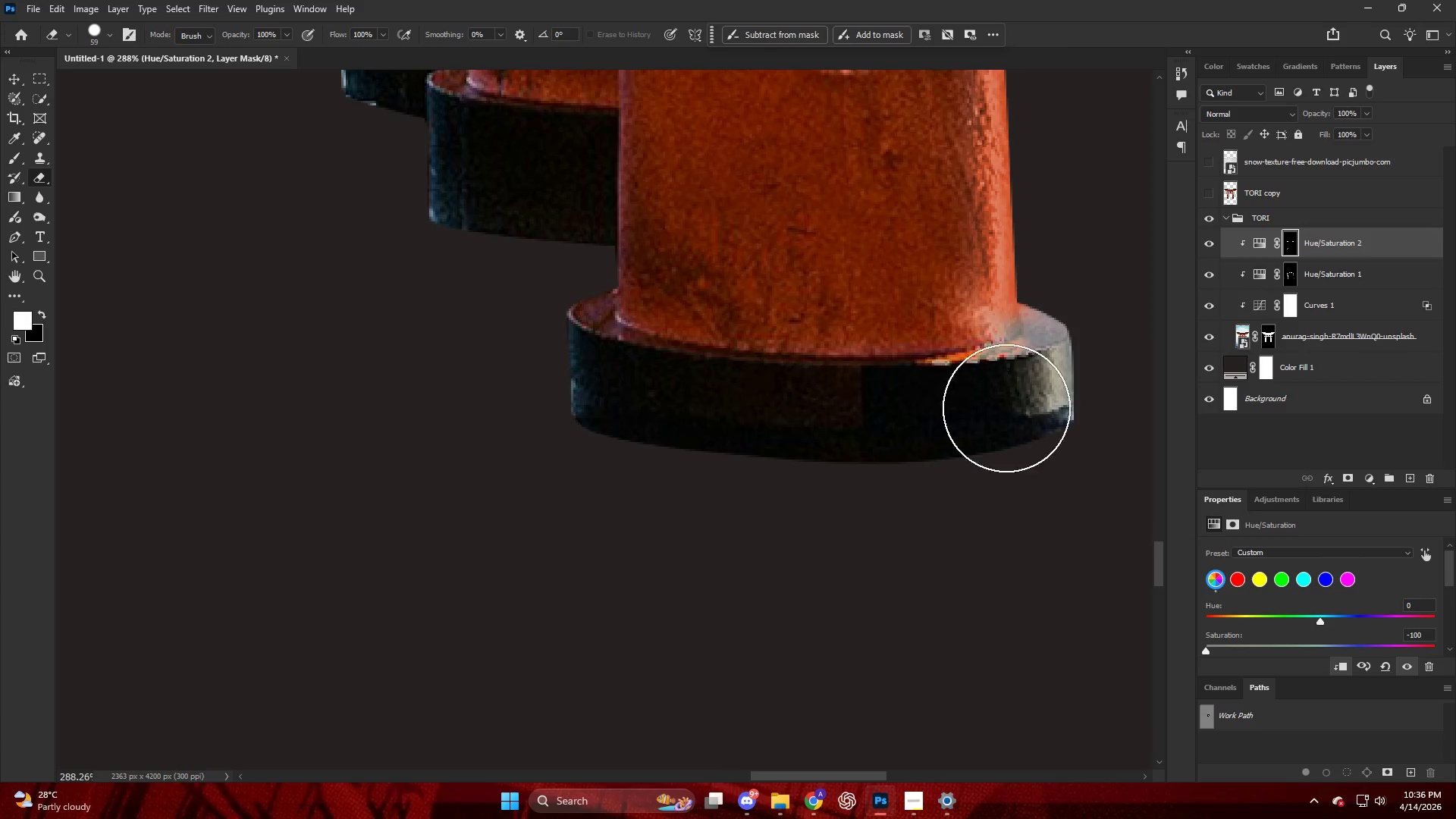 
key(X)
 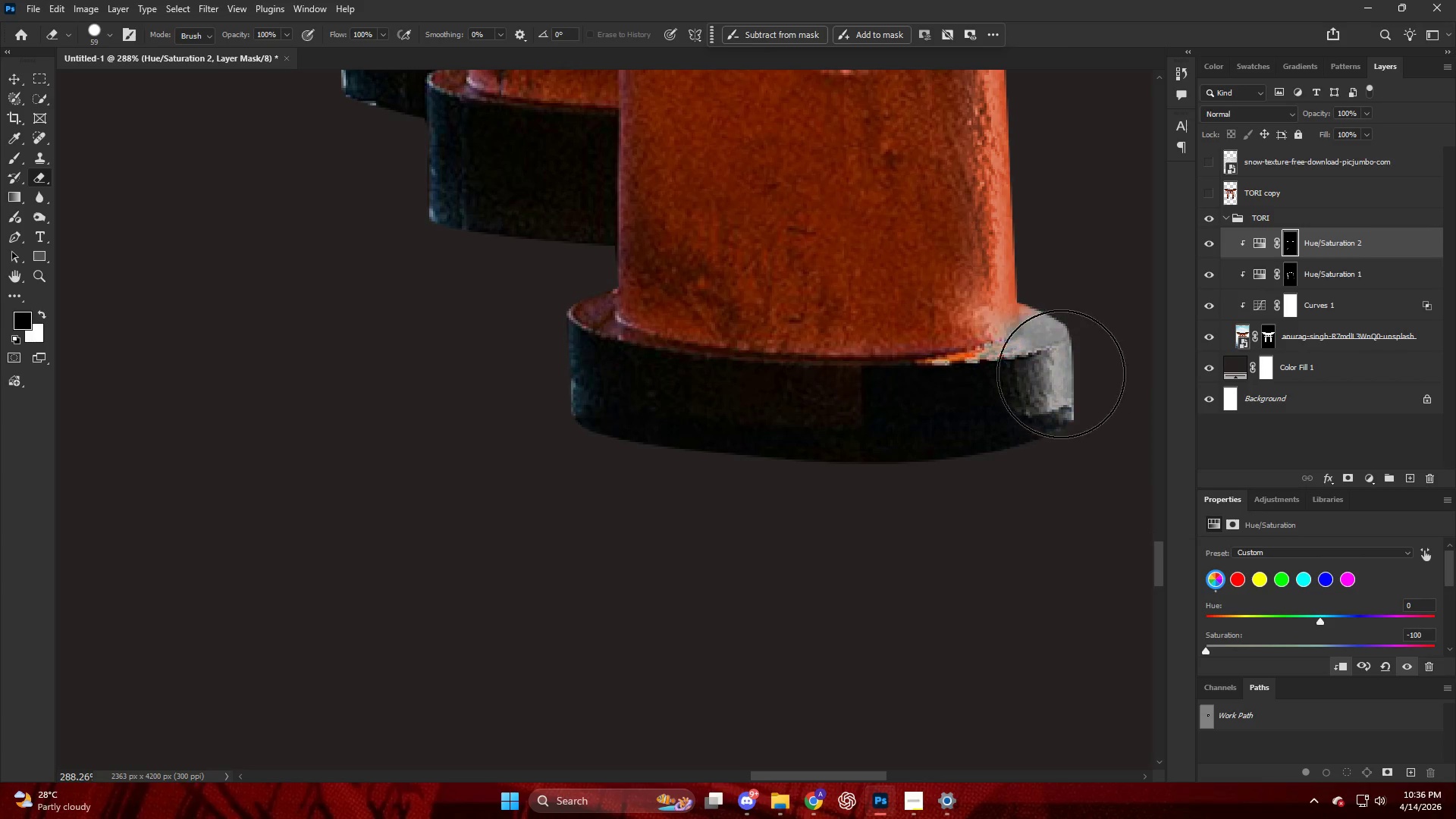 
left_click_drag(start_coordinate=[1063, 371], to_coordinate=[1086, 304])
 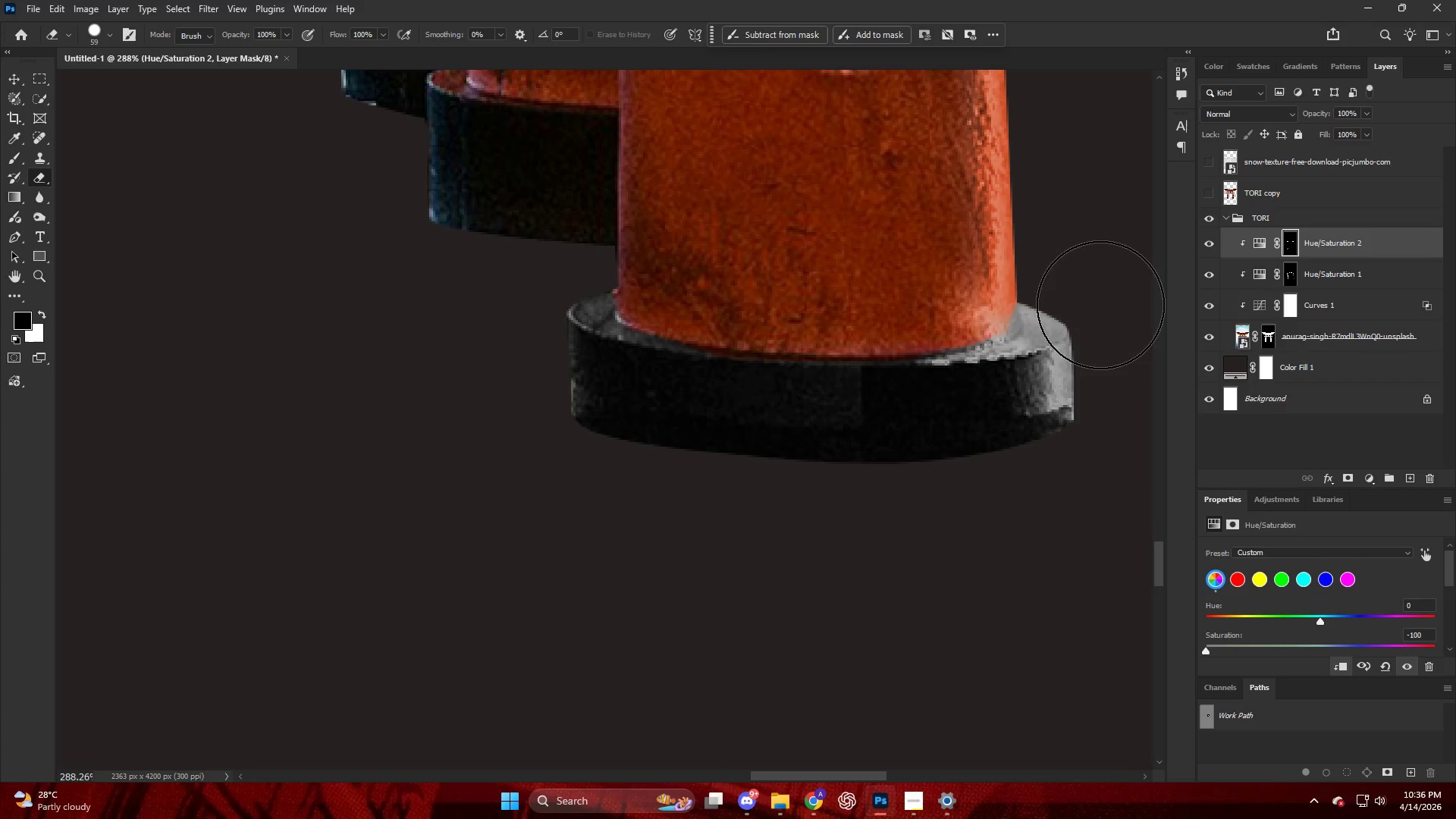 
key(Alt+AltLeft)
 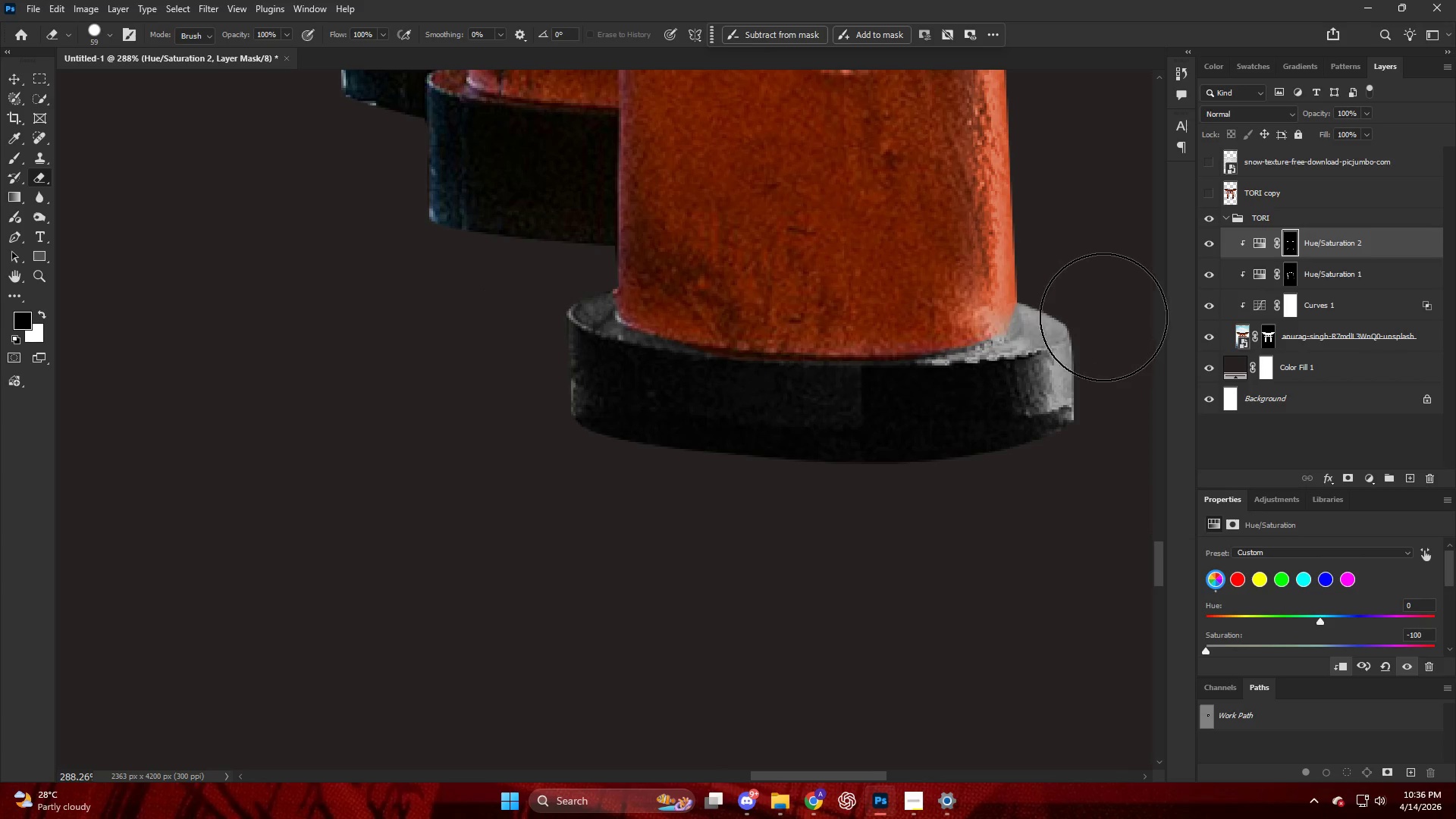 
hold_key(key=AltLeft, duration=0.38)
 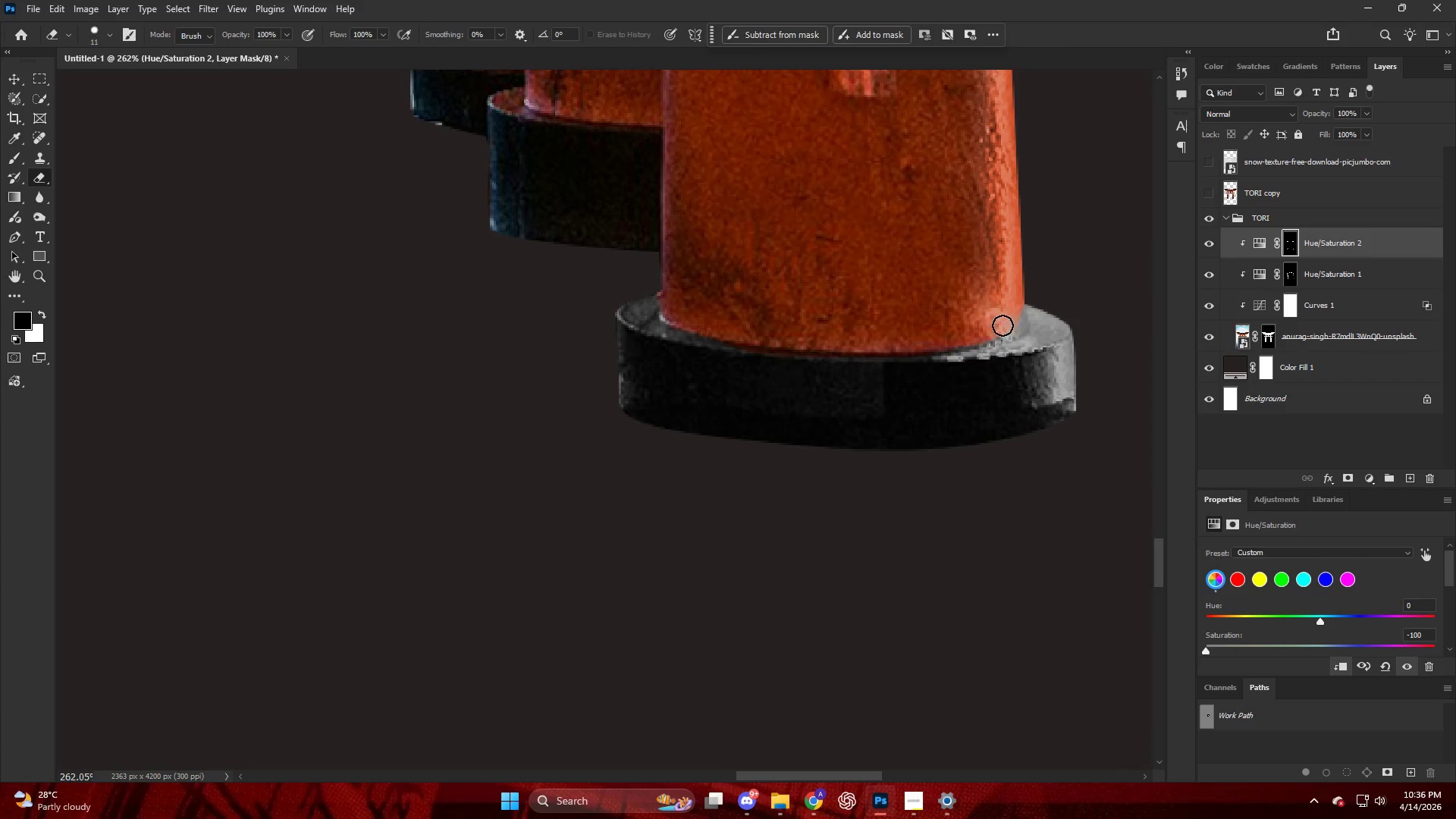 
scroll: coordinate [1100, 317], scroll_direction: down, amount: 1.0
 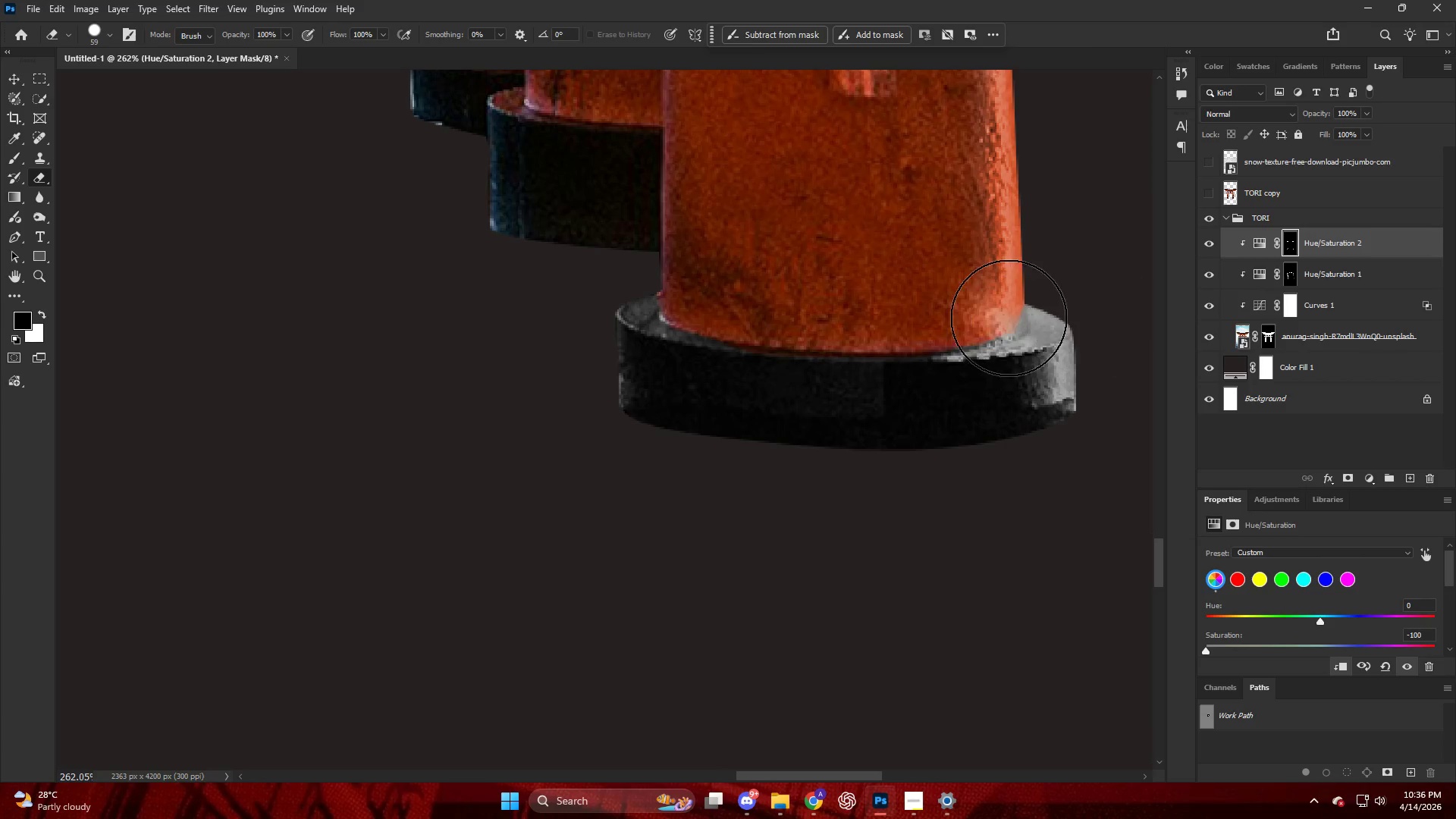 
key(X)
 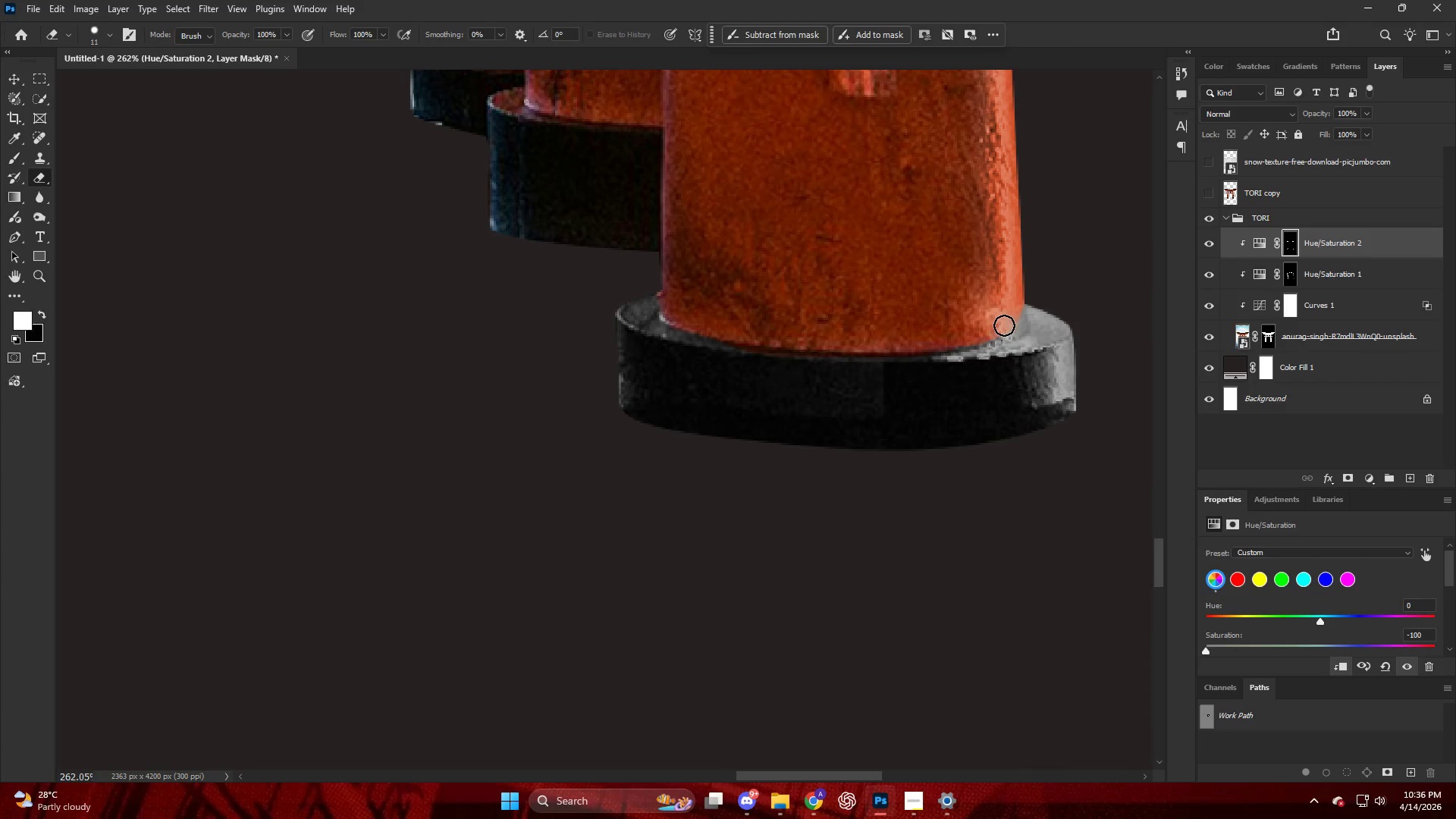 
left_click_drag(start_coordinate=[1005, 325], to_coordinate=[1009, 291])
 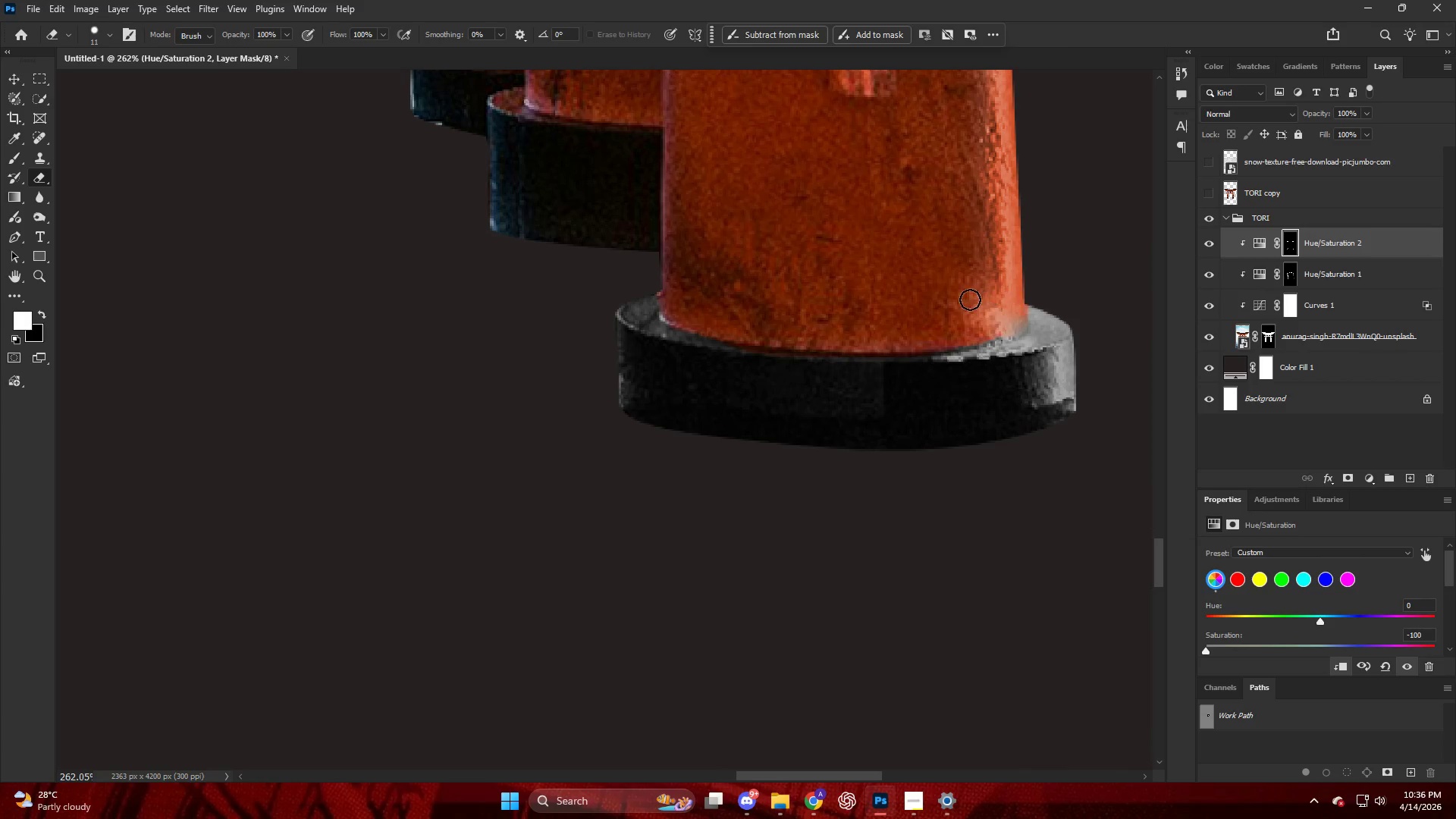 
hold_key(key=AltLeft, duration=0.44)
 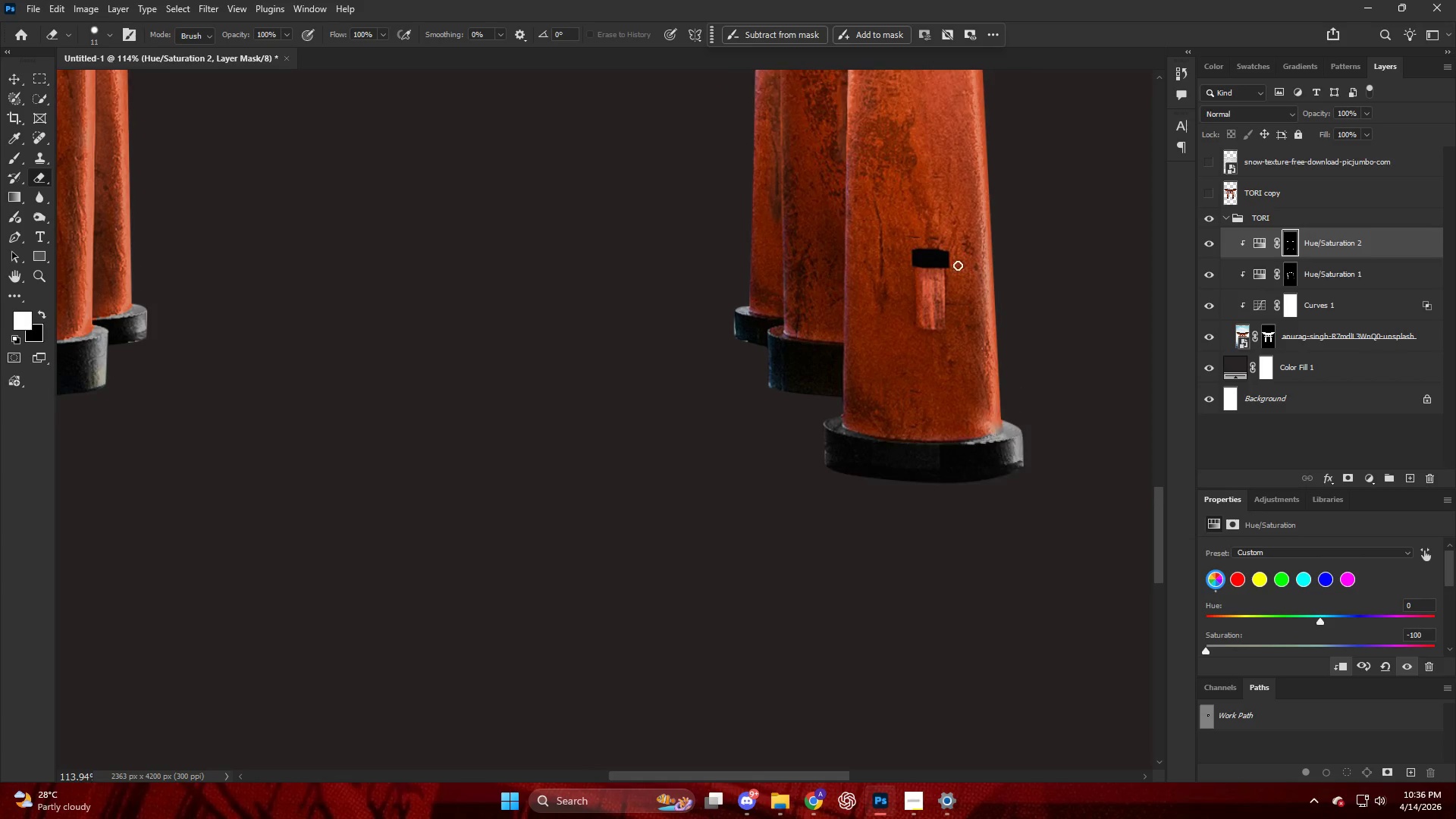 
hold_key(key=AltLeft, duration=0.94)
 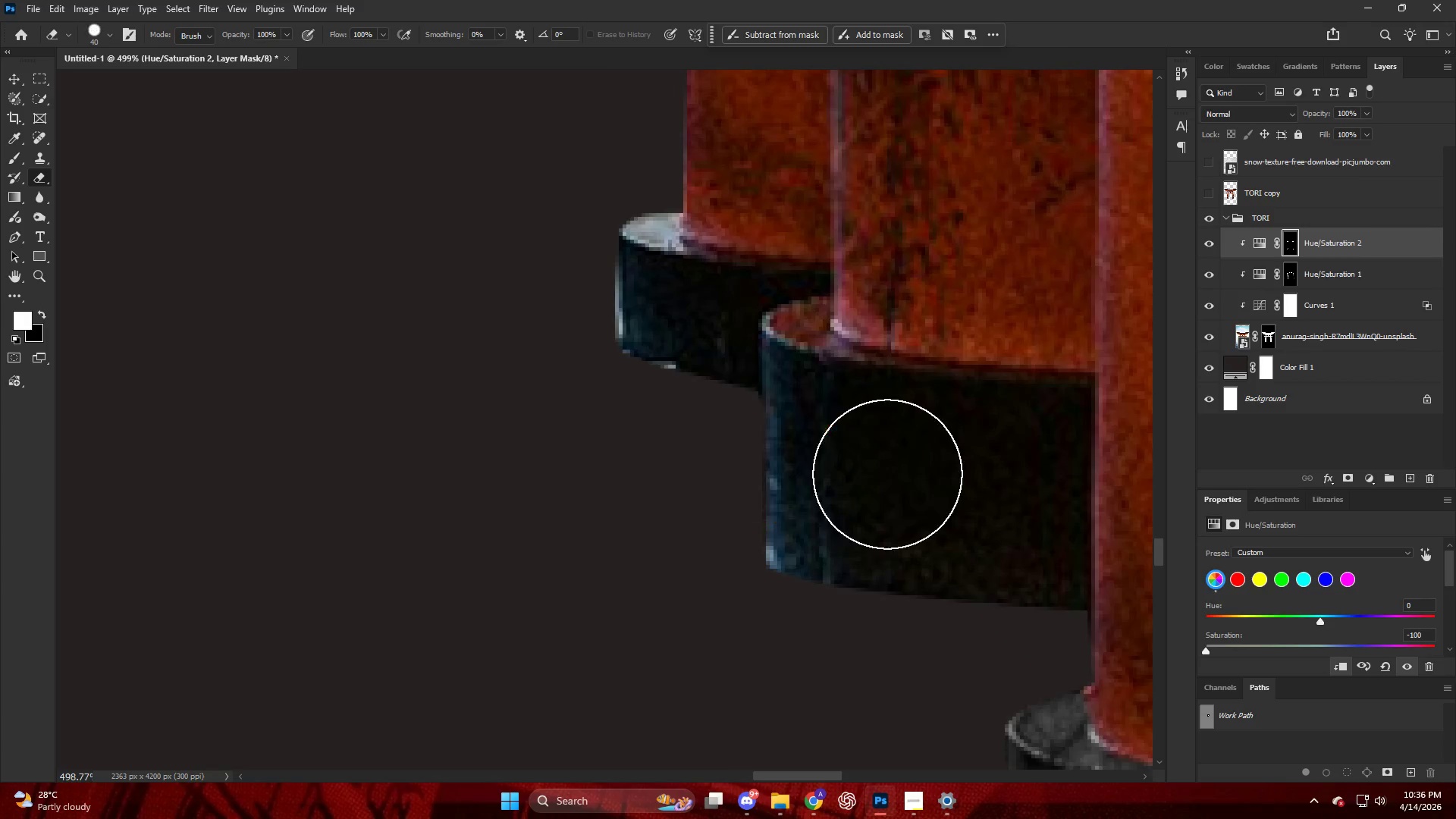 
left_click_drag(start_coordinate=[887, 475], to_coordinate=[830, 530])
 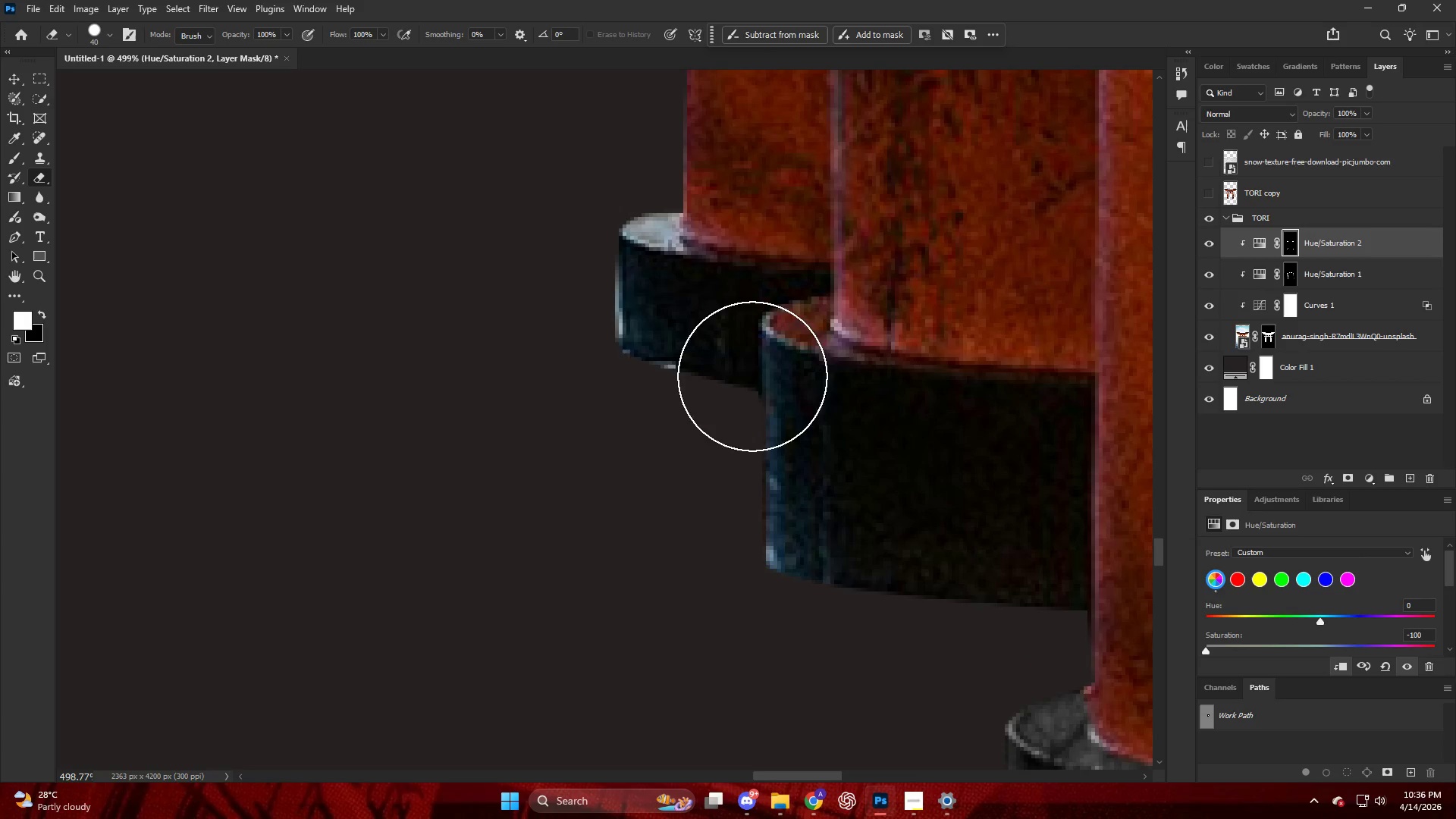 
scroll: coordinate [782, 394], scroll_direction: up, amount: 17.0
 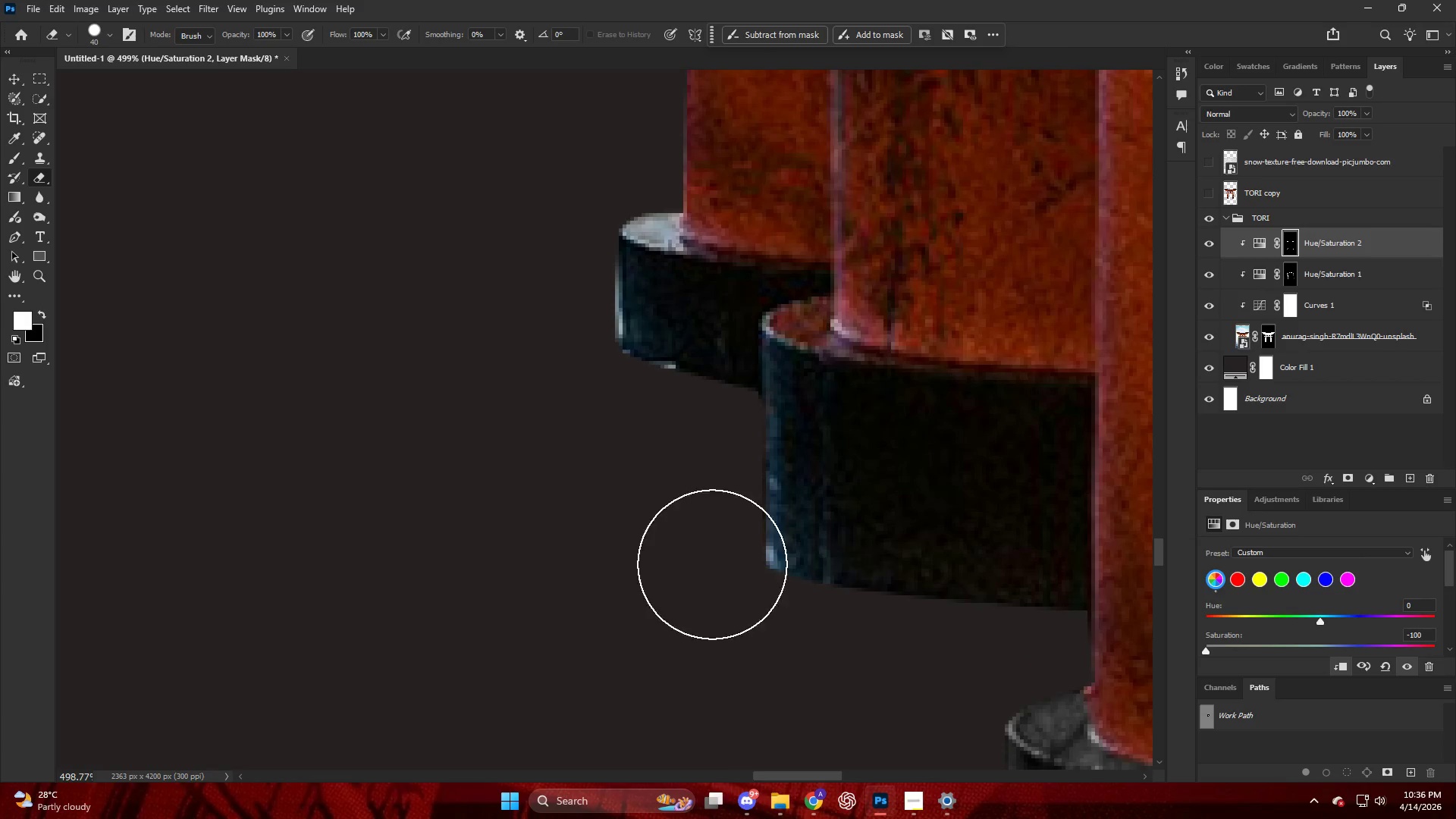 
key(X)
 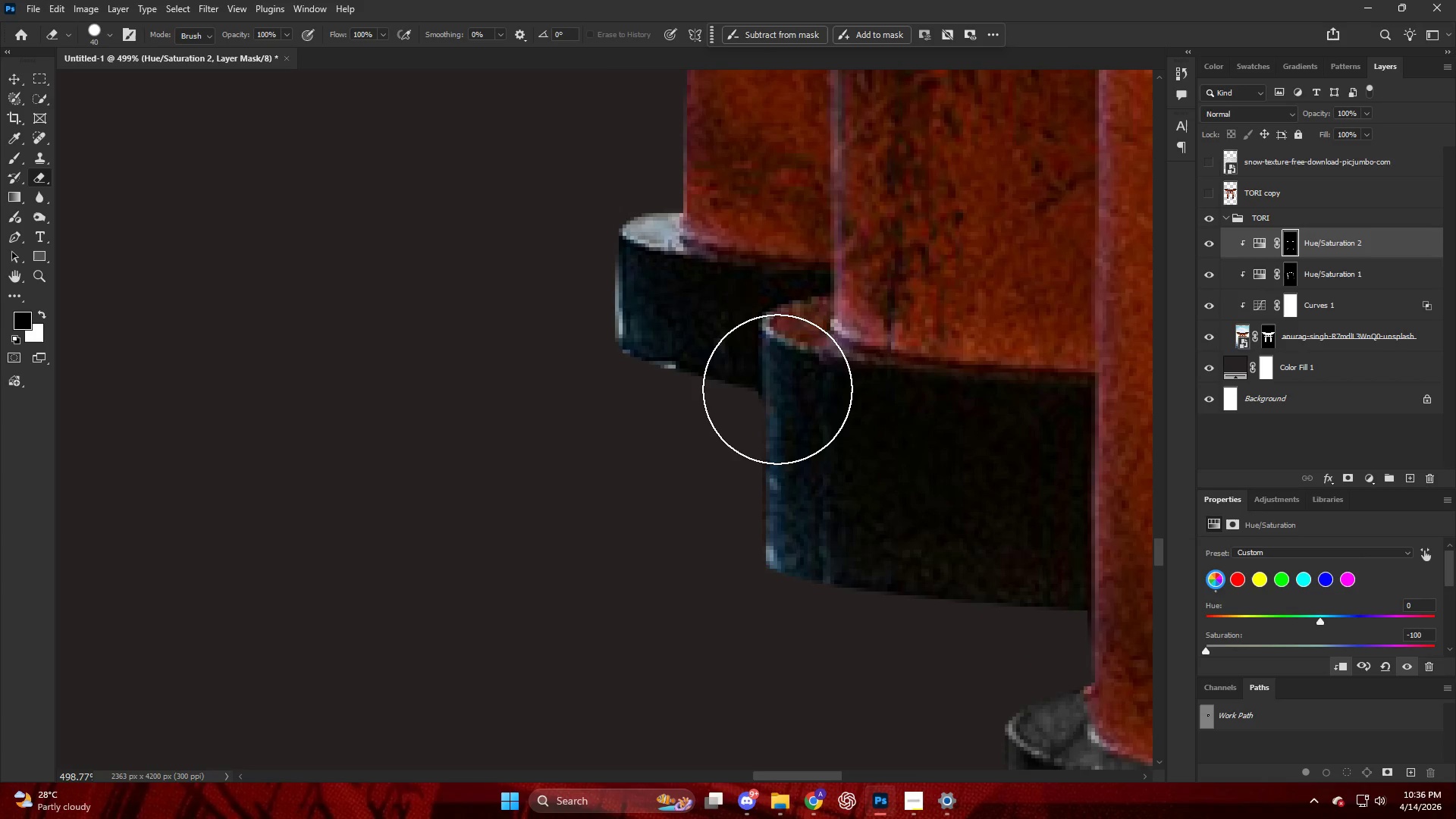 
left_click_drag(start_coordinate=[777, 387], to_coordinate=[757, 354])
 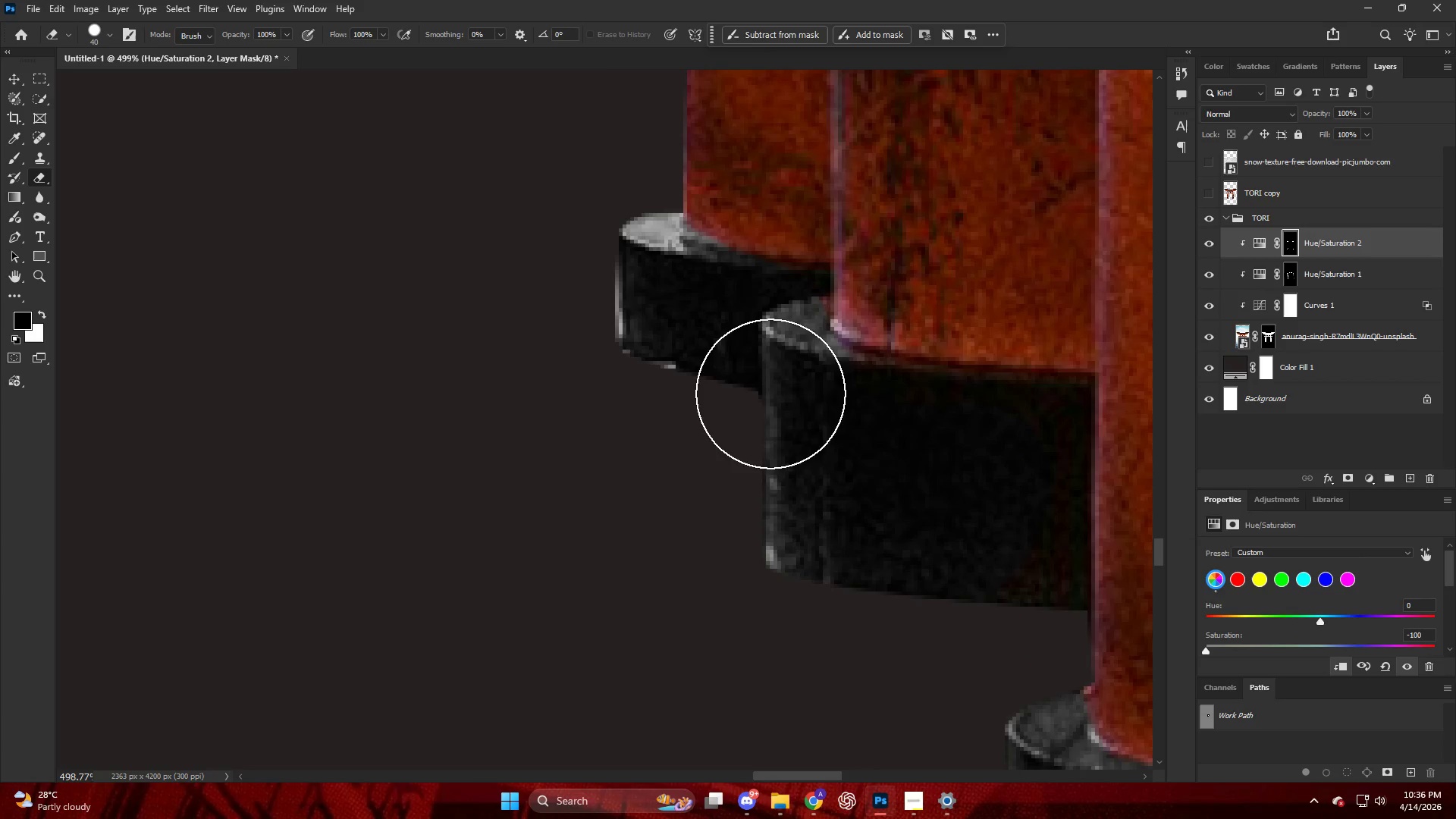 
hold_key(key=AltLeft, duration=0.36)
 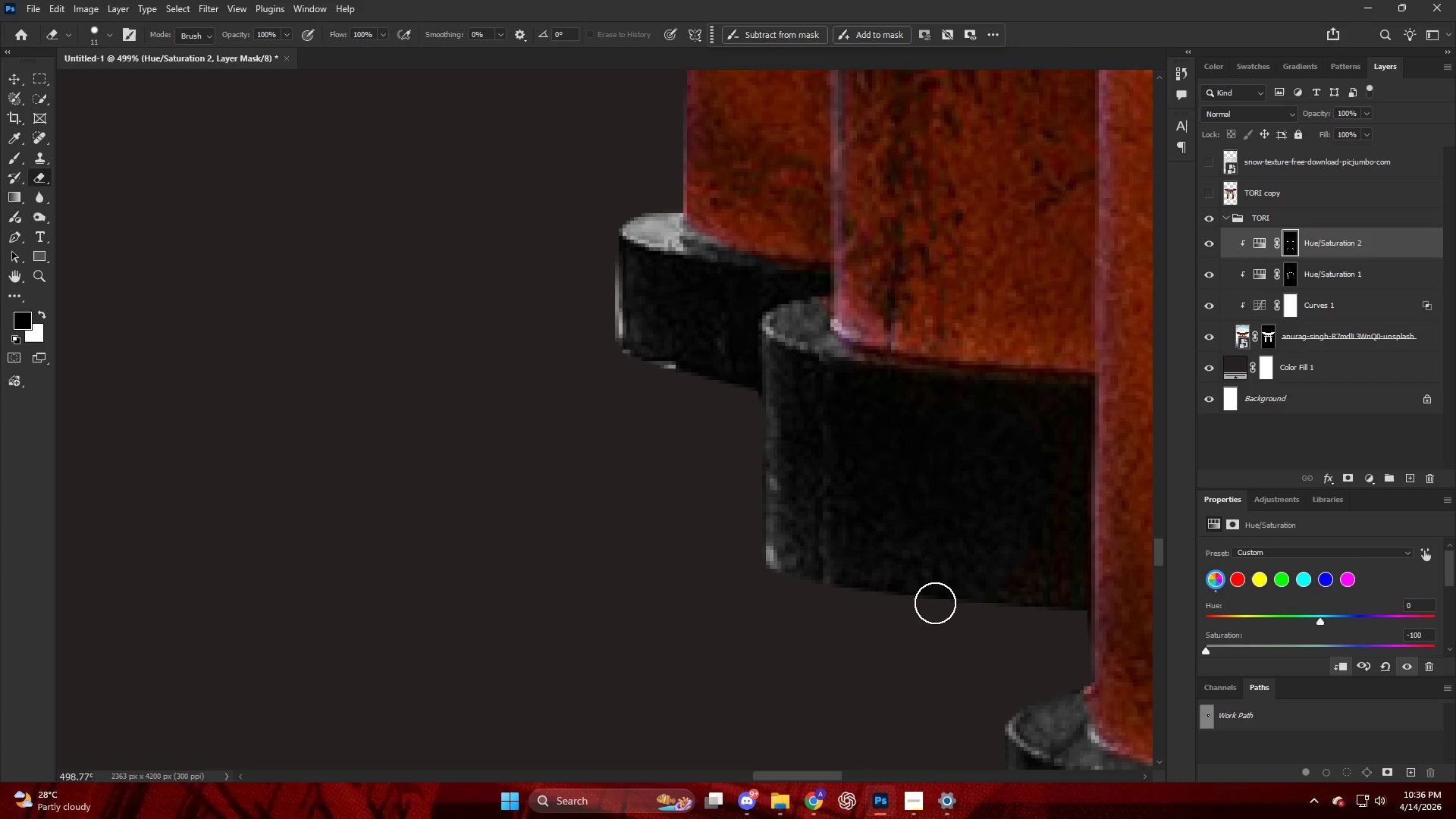 
key(Alt+AltLeft)
 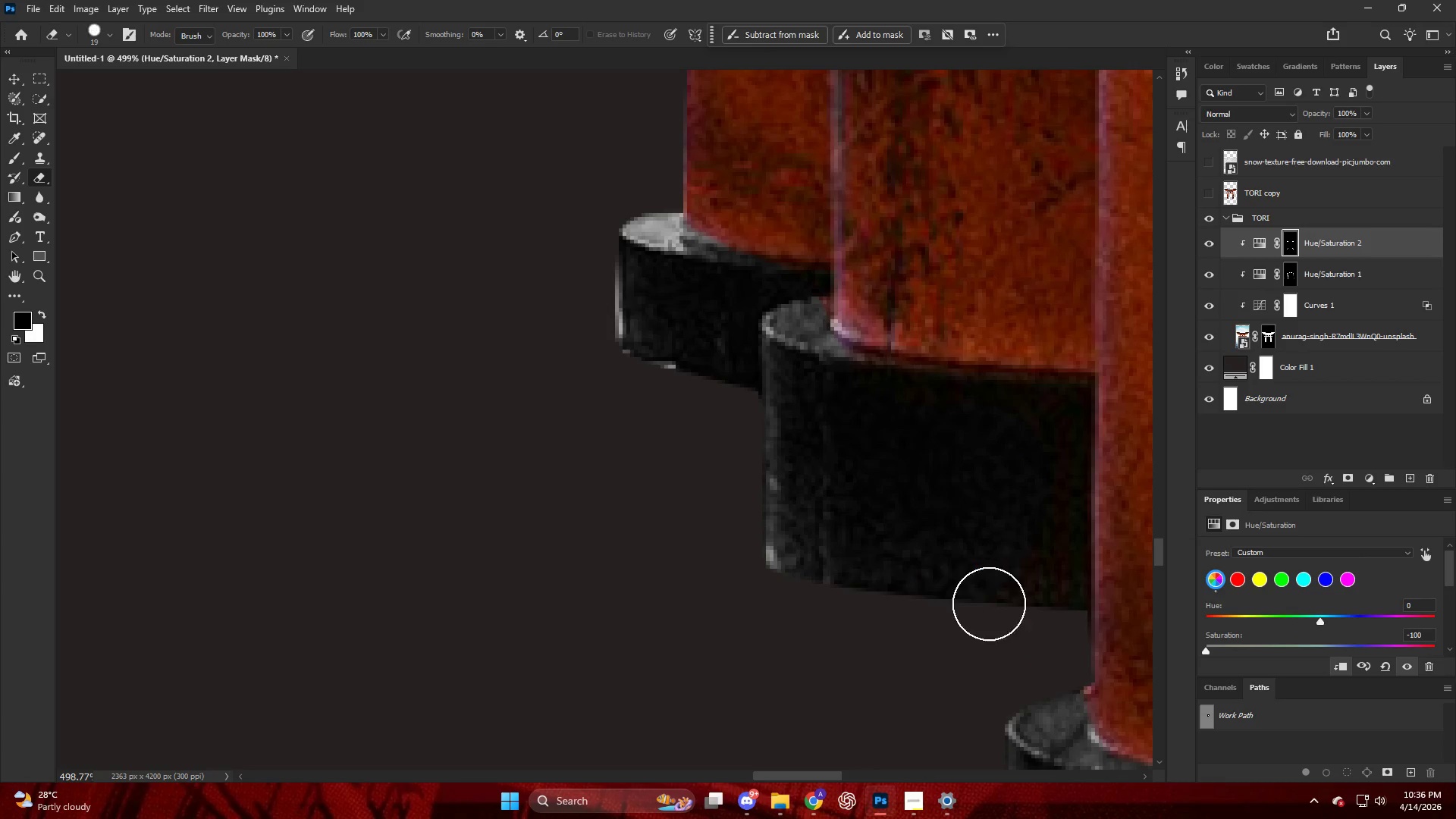 
left_click_drag(start_coordinate=[999, 601], to_coordinate=[648, 295])
 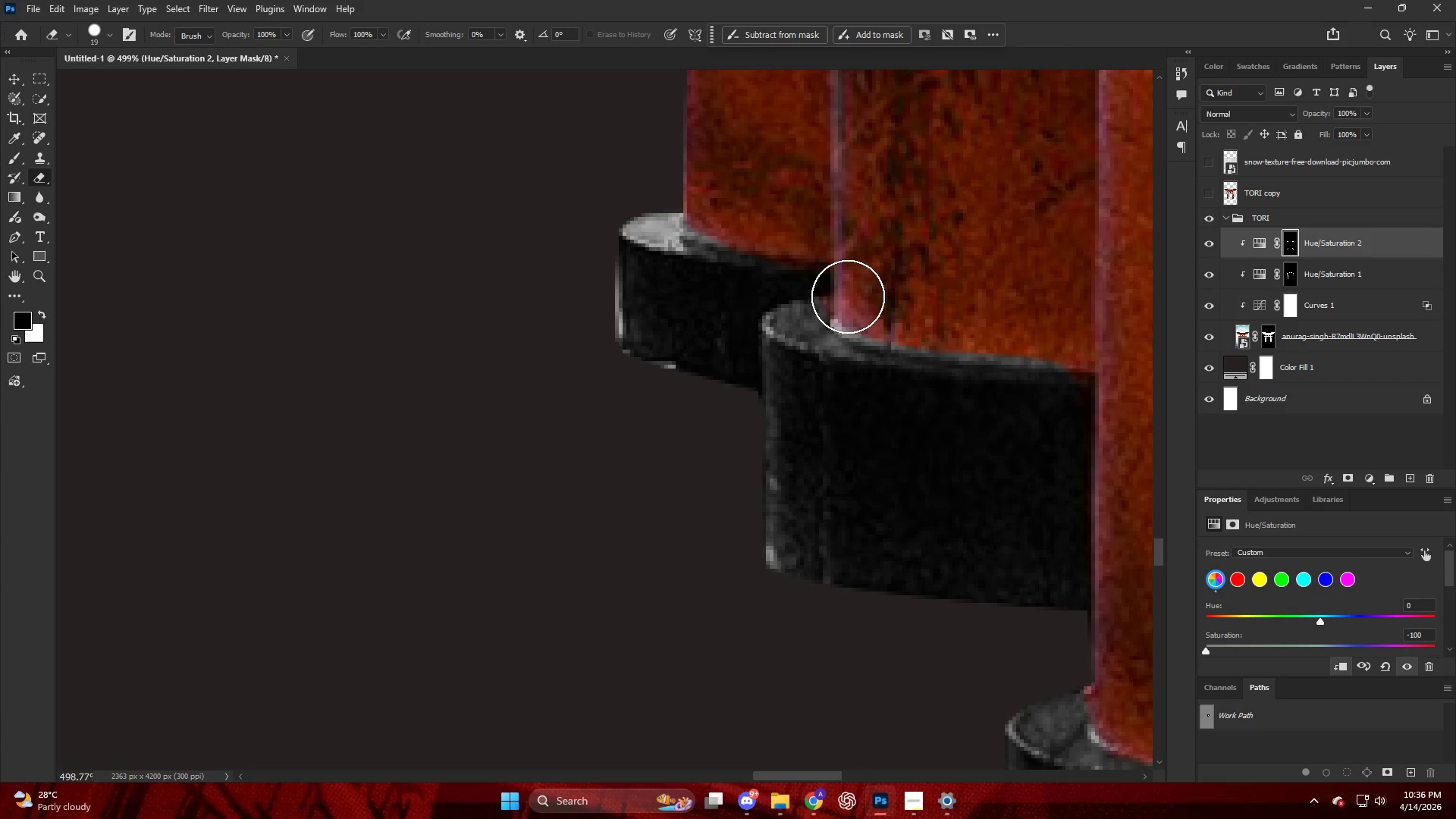 
key(X)
 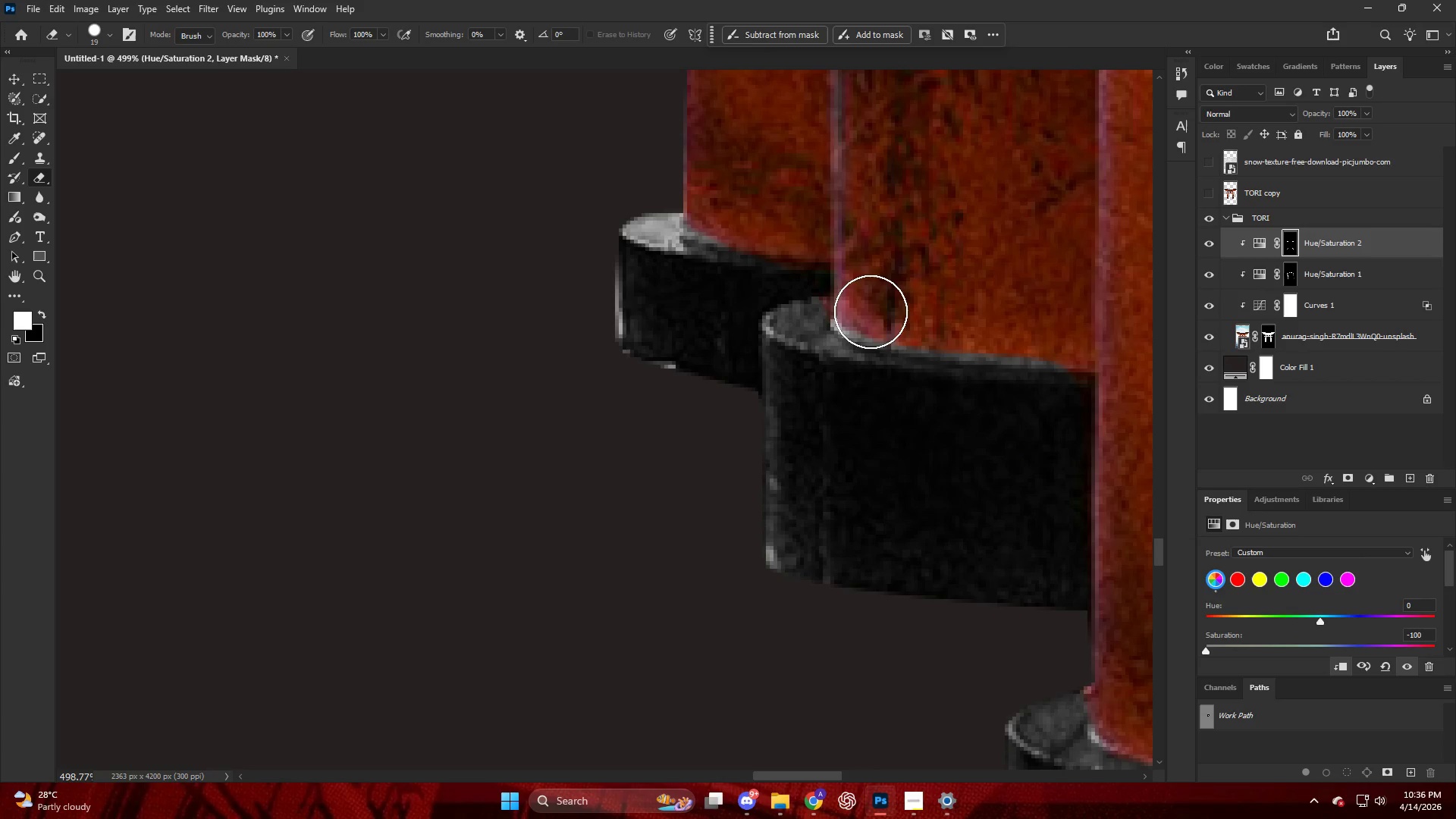 
key(Alt+AltLeft)
 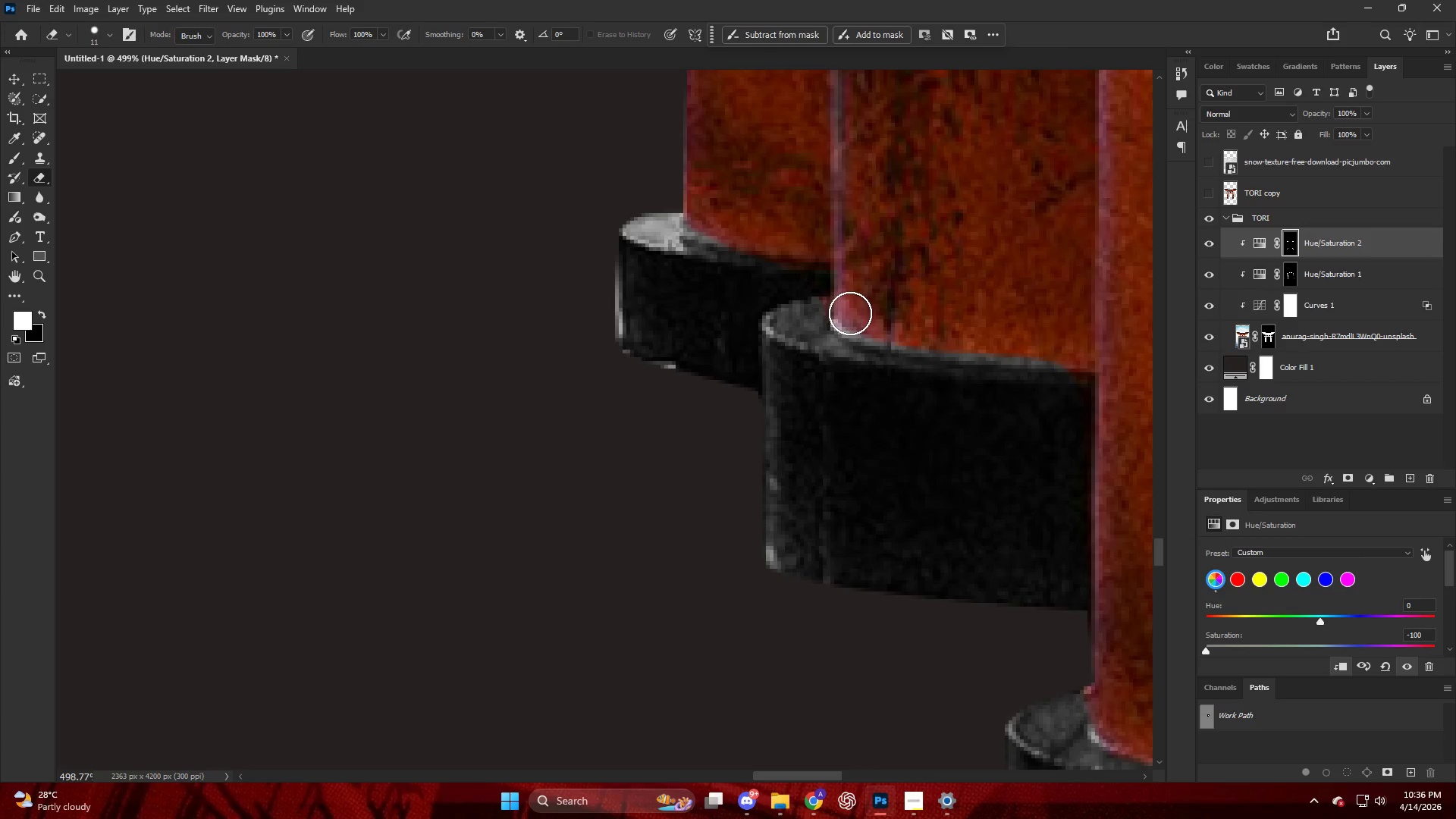 
left_click_drag(start_coordinate=[852, 315], to_coordinate=[1076, 343])
 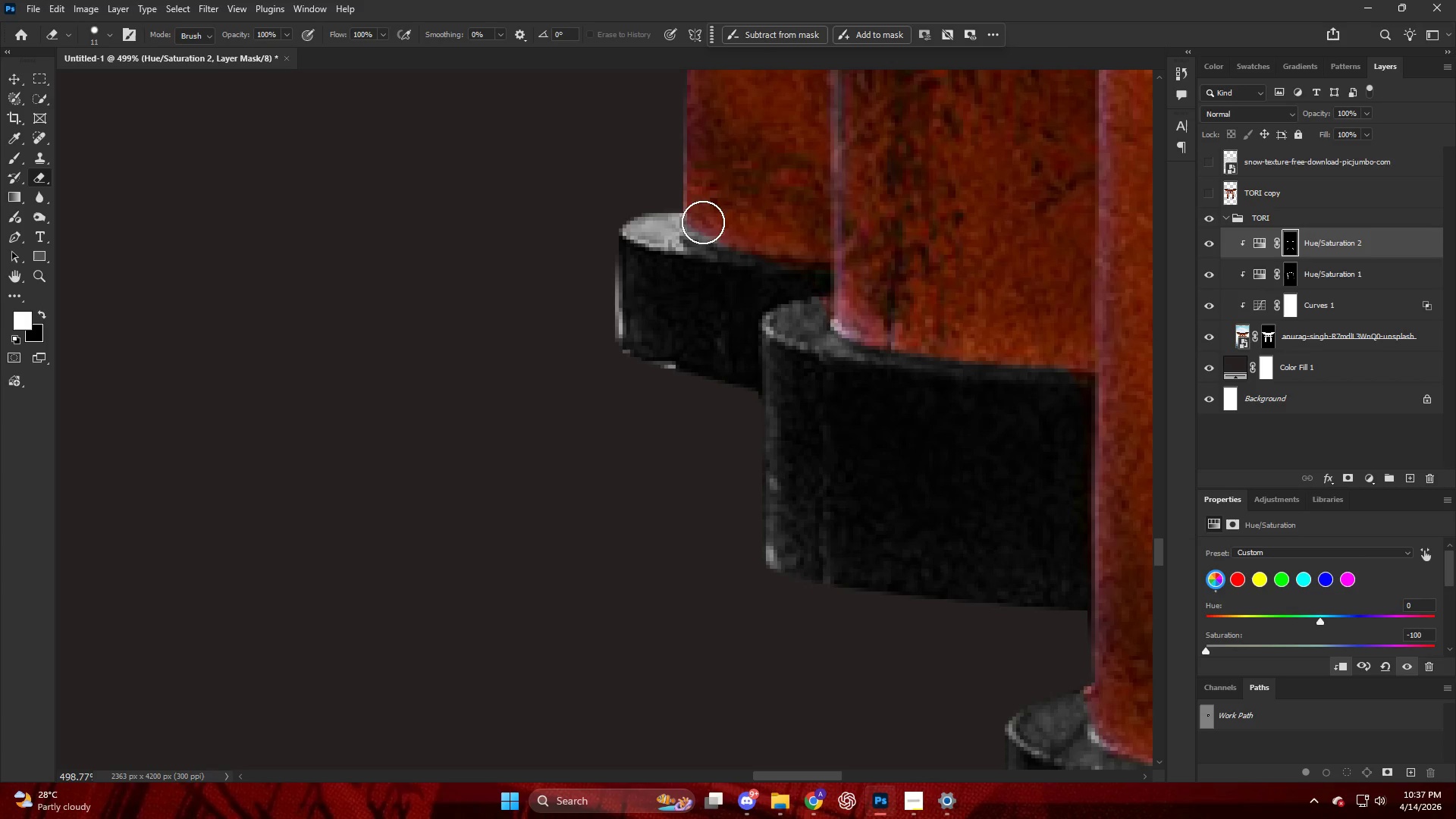 
left_click_drag(start_coordinate=[700, 221], to_coordinate=[716, 221])
 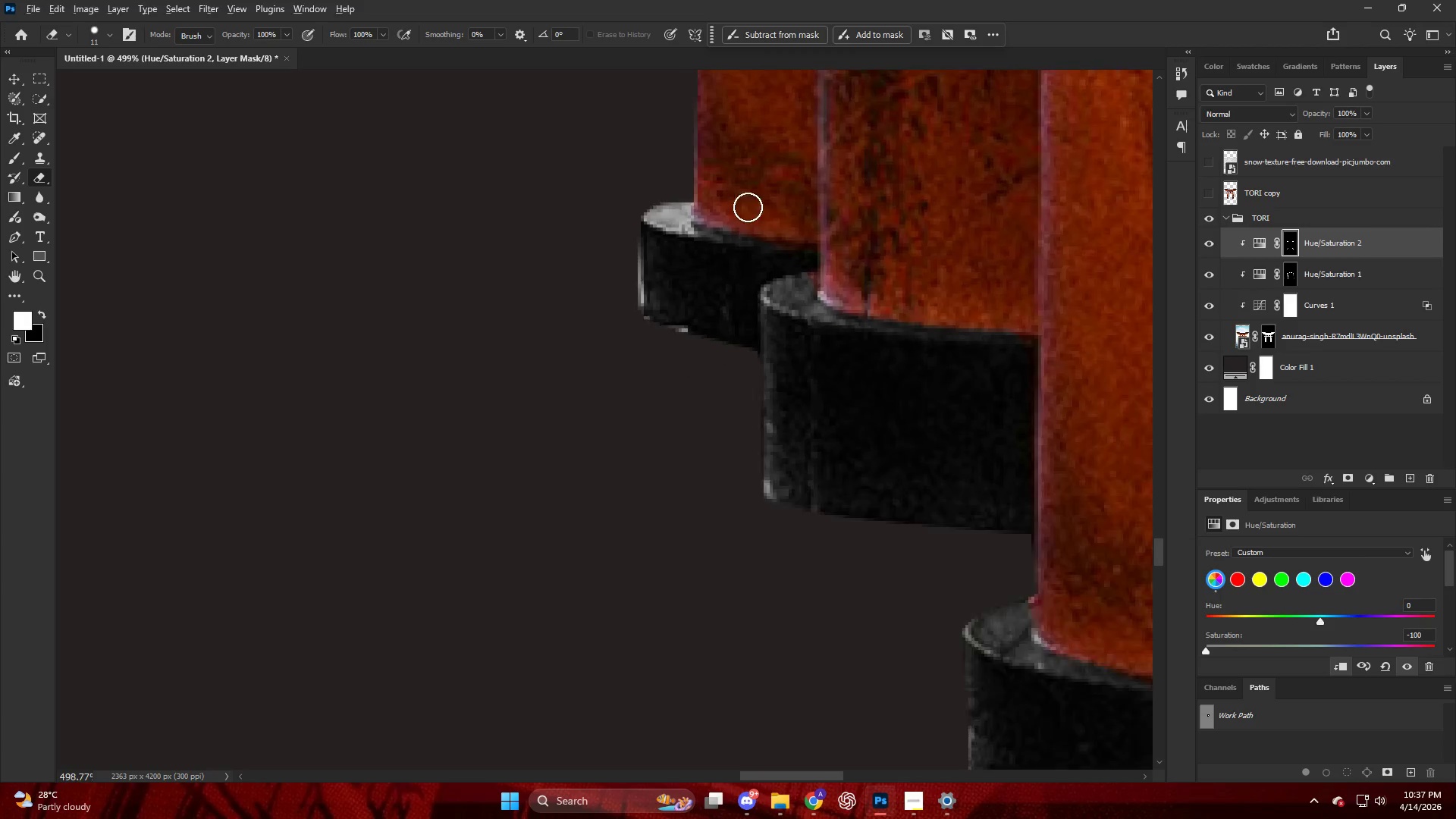 
hold_key(key=AltLeft, duration=1.12)
 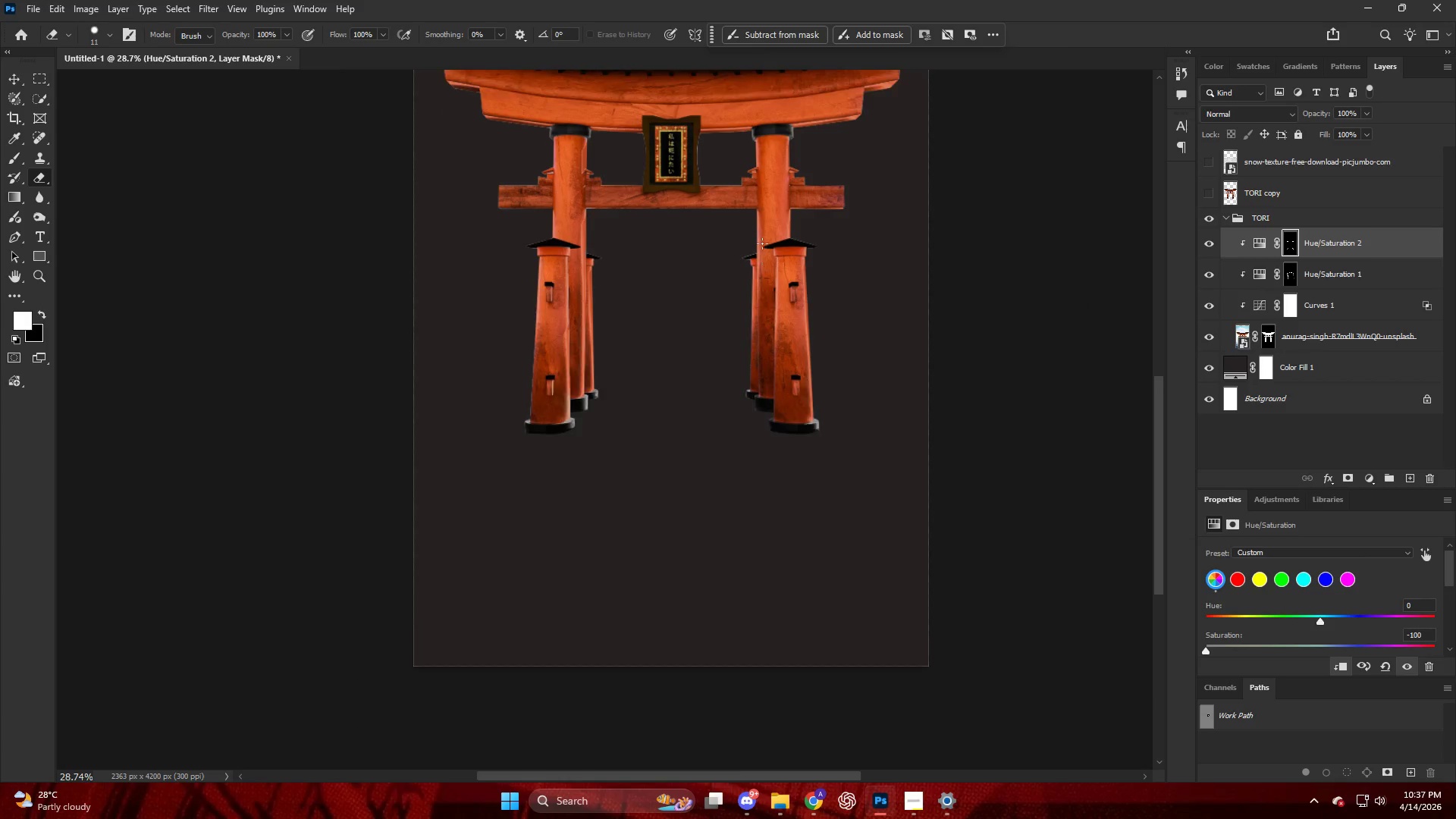 
key(Alt+AltLeft)
 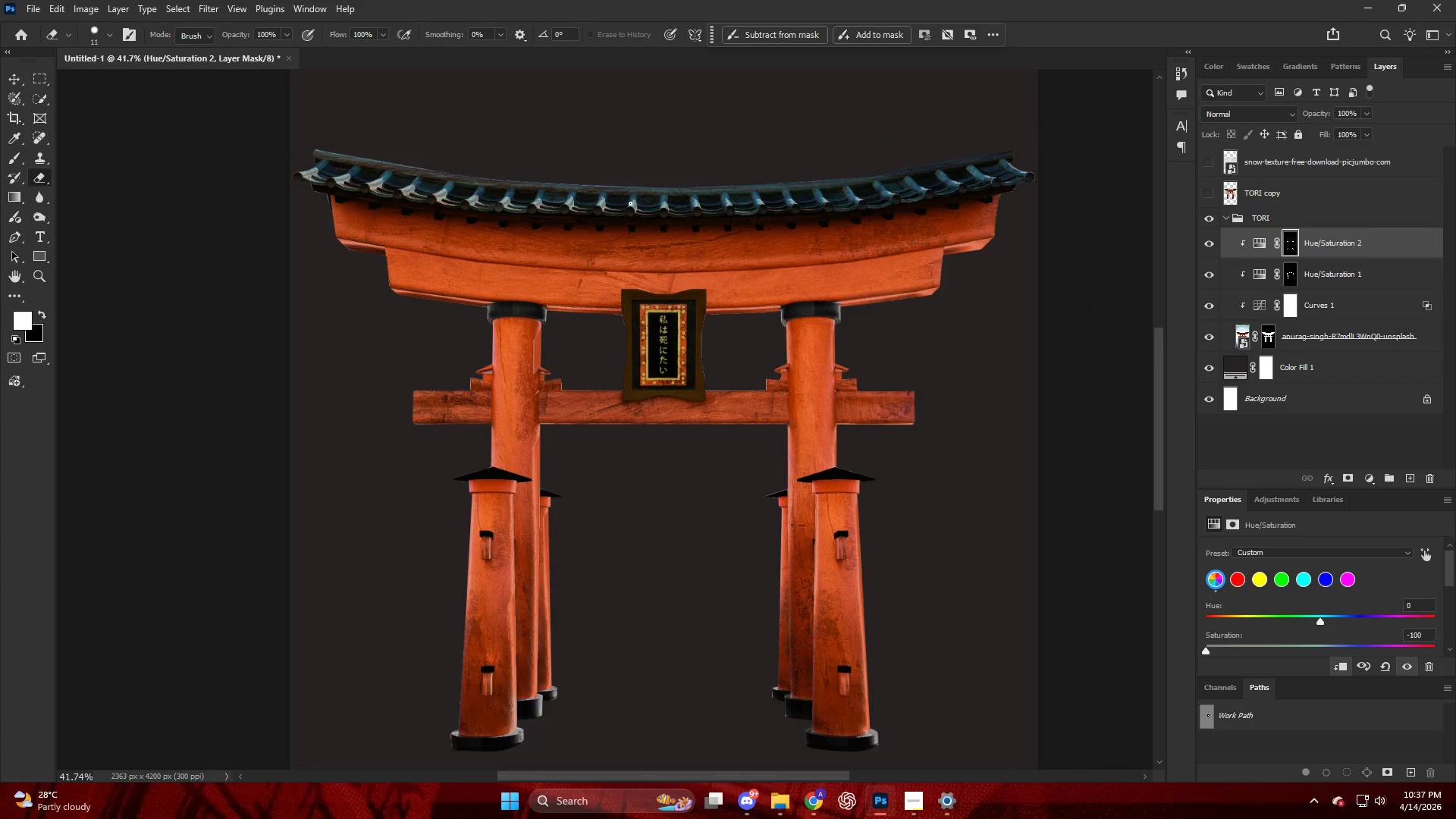 
hold_key(key=AltLeft, duration=1.14)
scroll: coordinate [355, 231], scroll_direction: up, amount: 14.0
 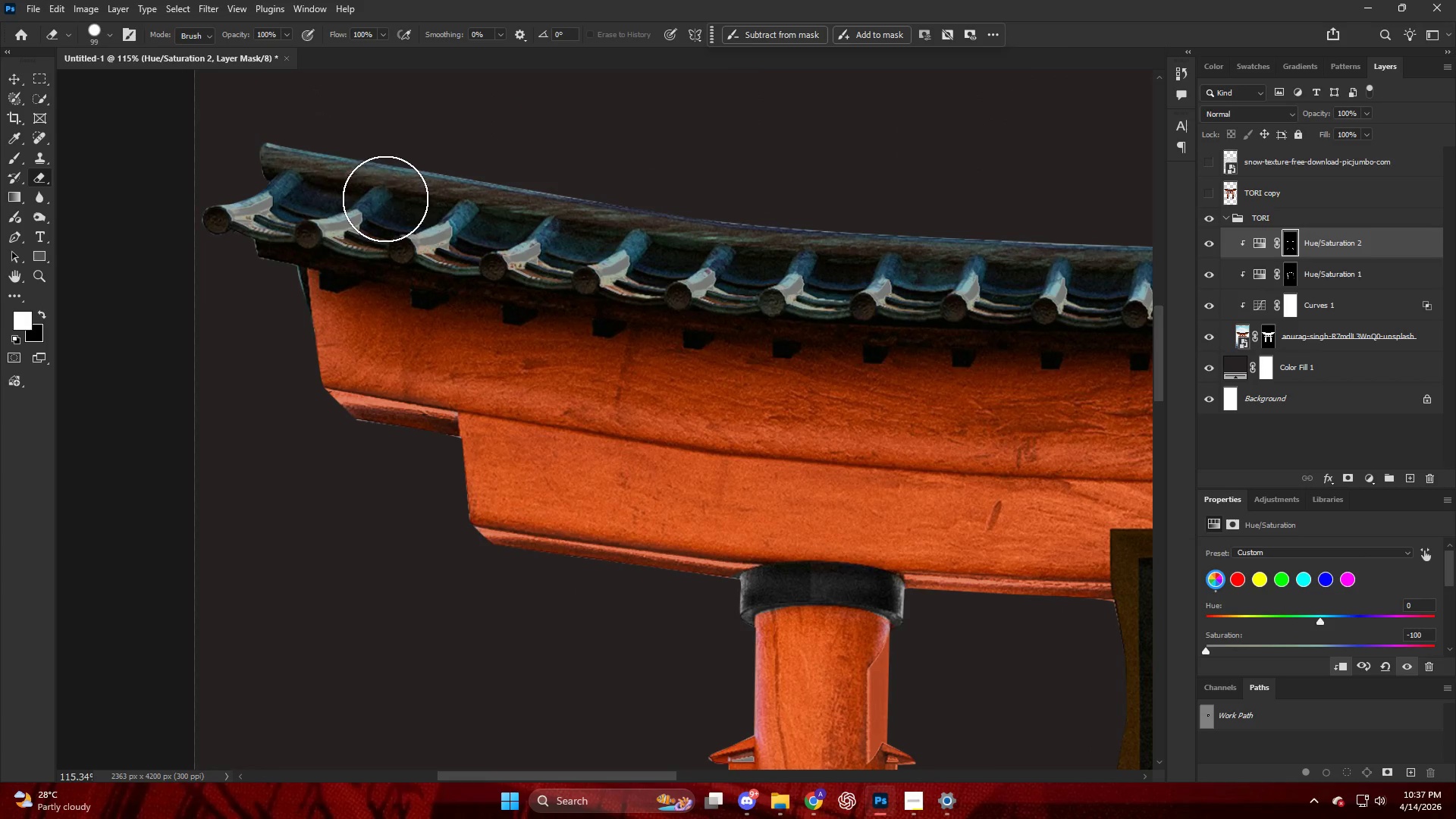 
left_click_drag(start_coordinate=[388, 198], to_coordinate=[356, 190])
 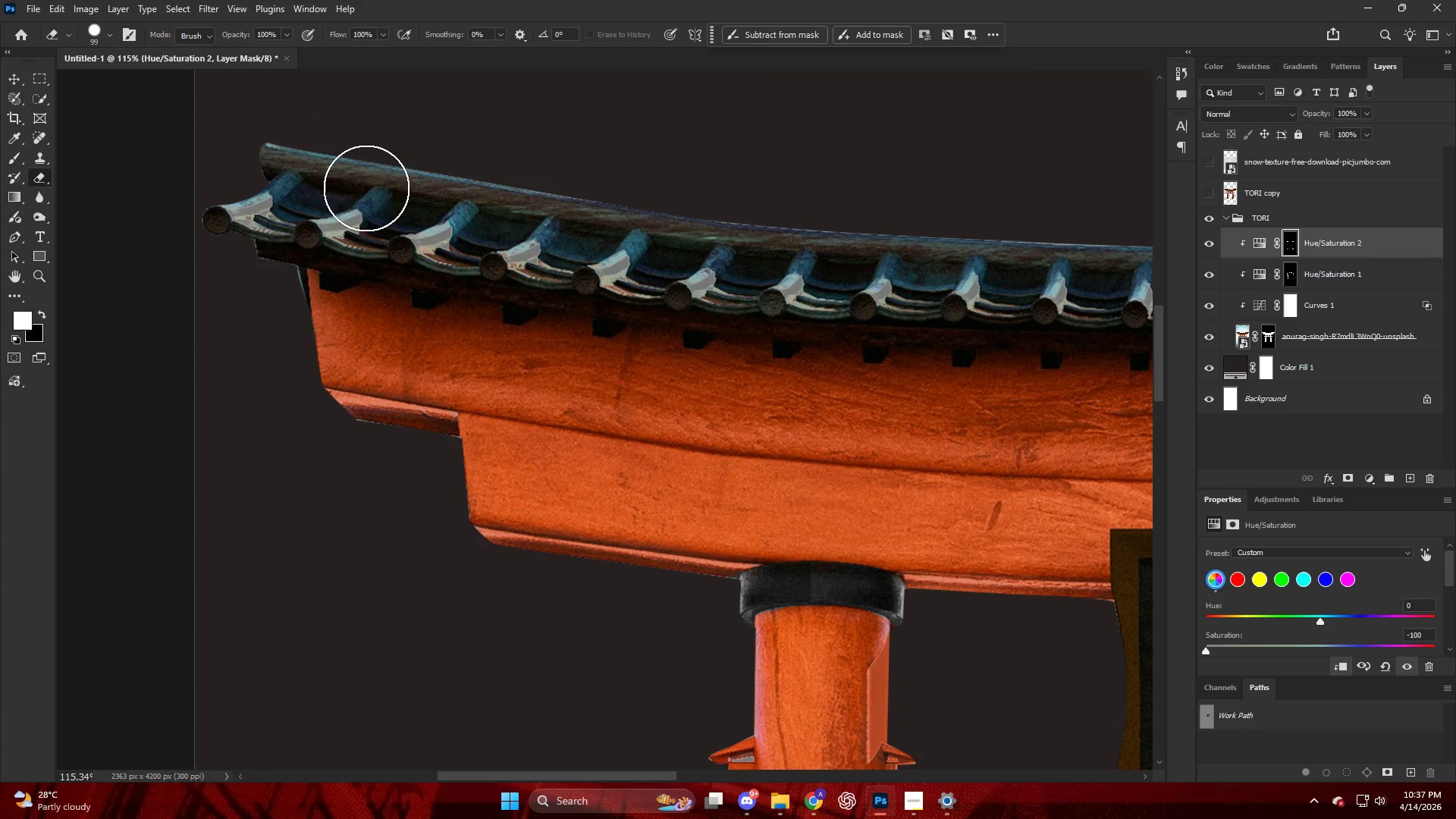 
key(X)
 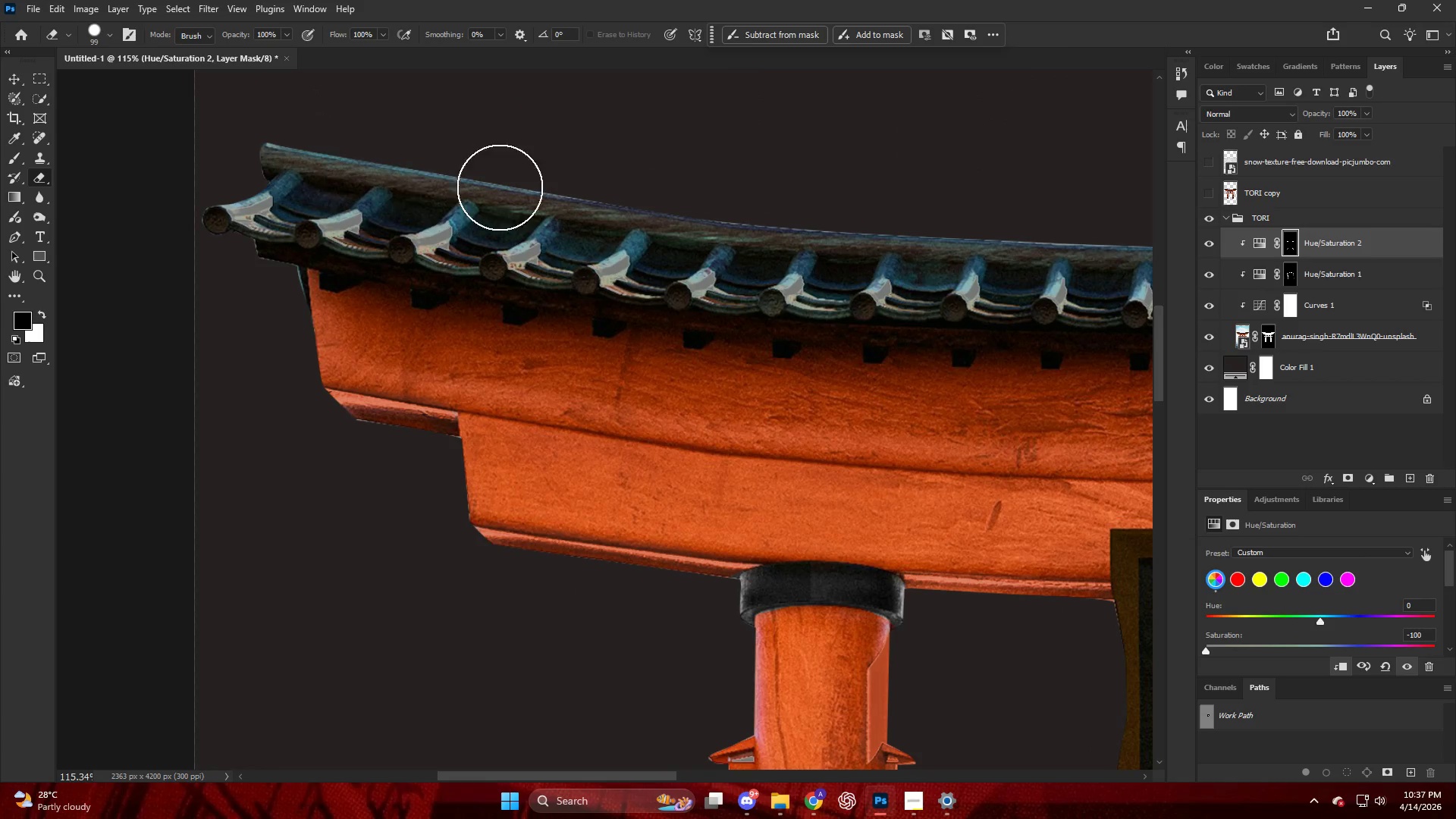 
left_click_drag(start_coordinate=[500, 187], to_coordinate=[1085, 255])
 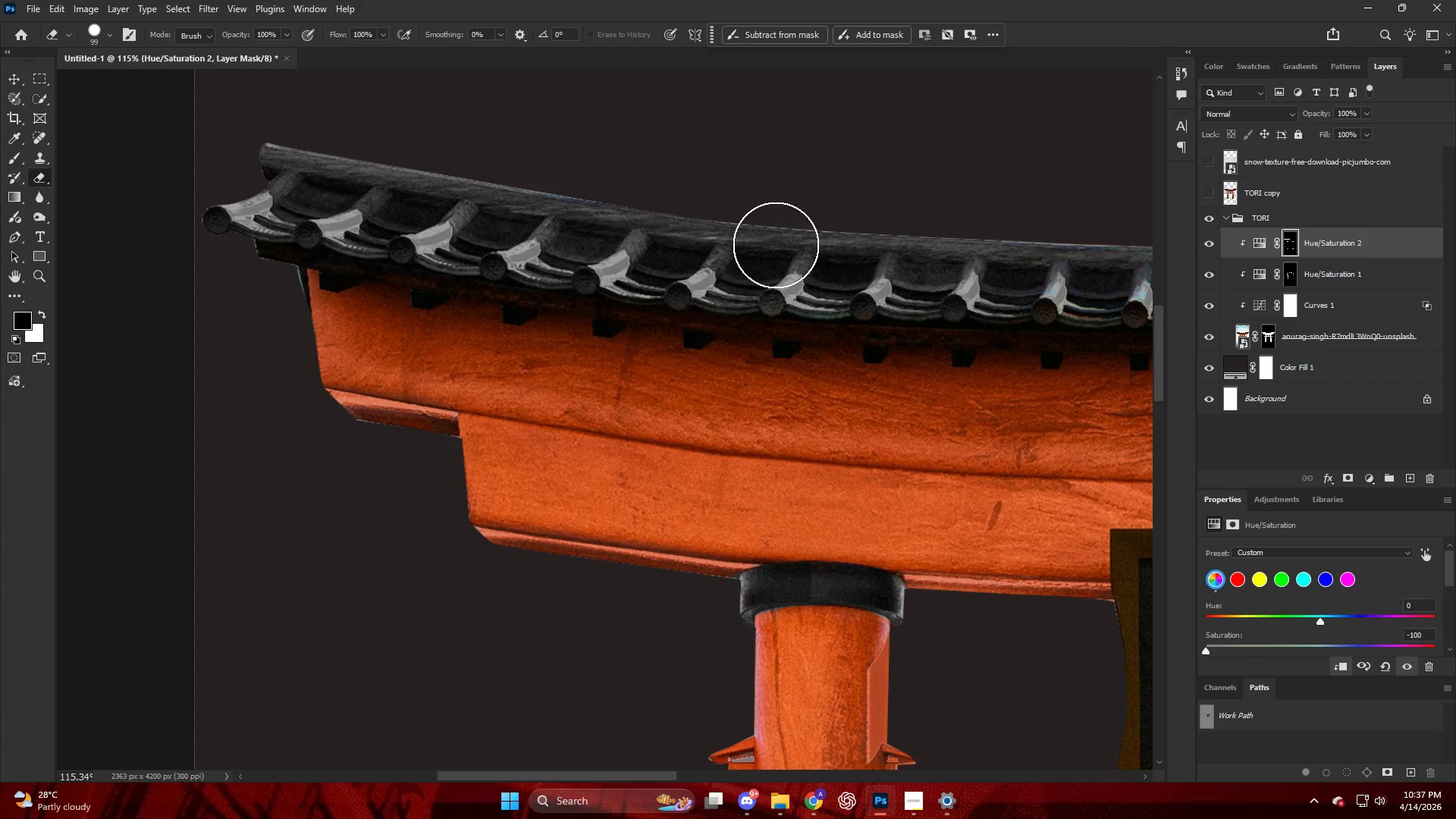 
hold_key(key=AltLeft, duration=0.41)
 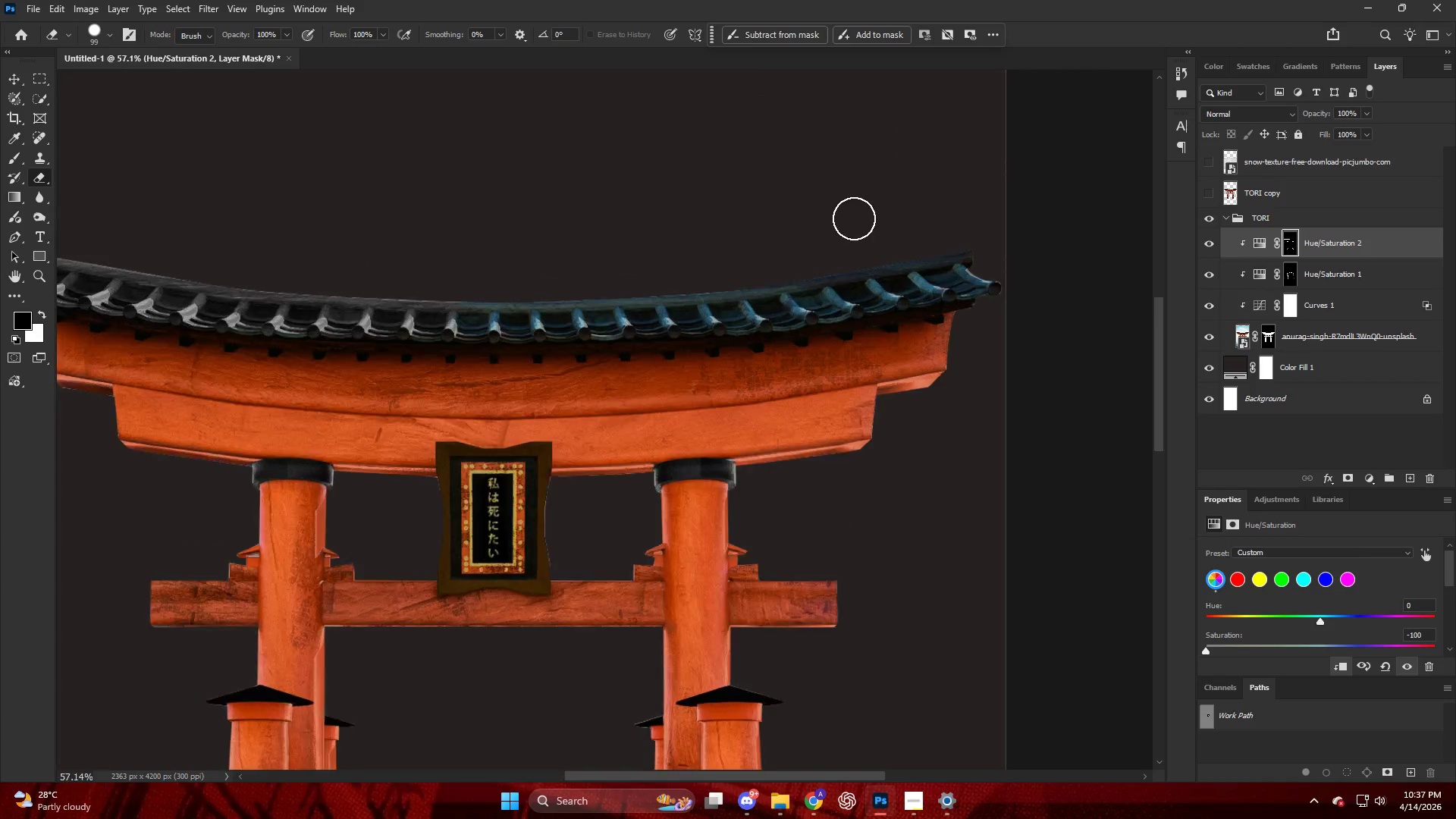 
key(Control+ControlLeft)
 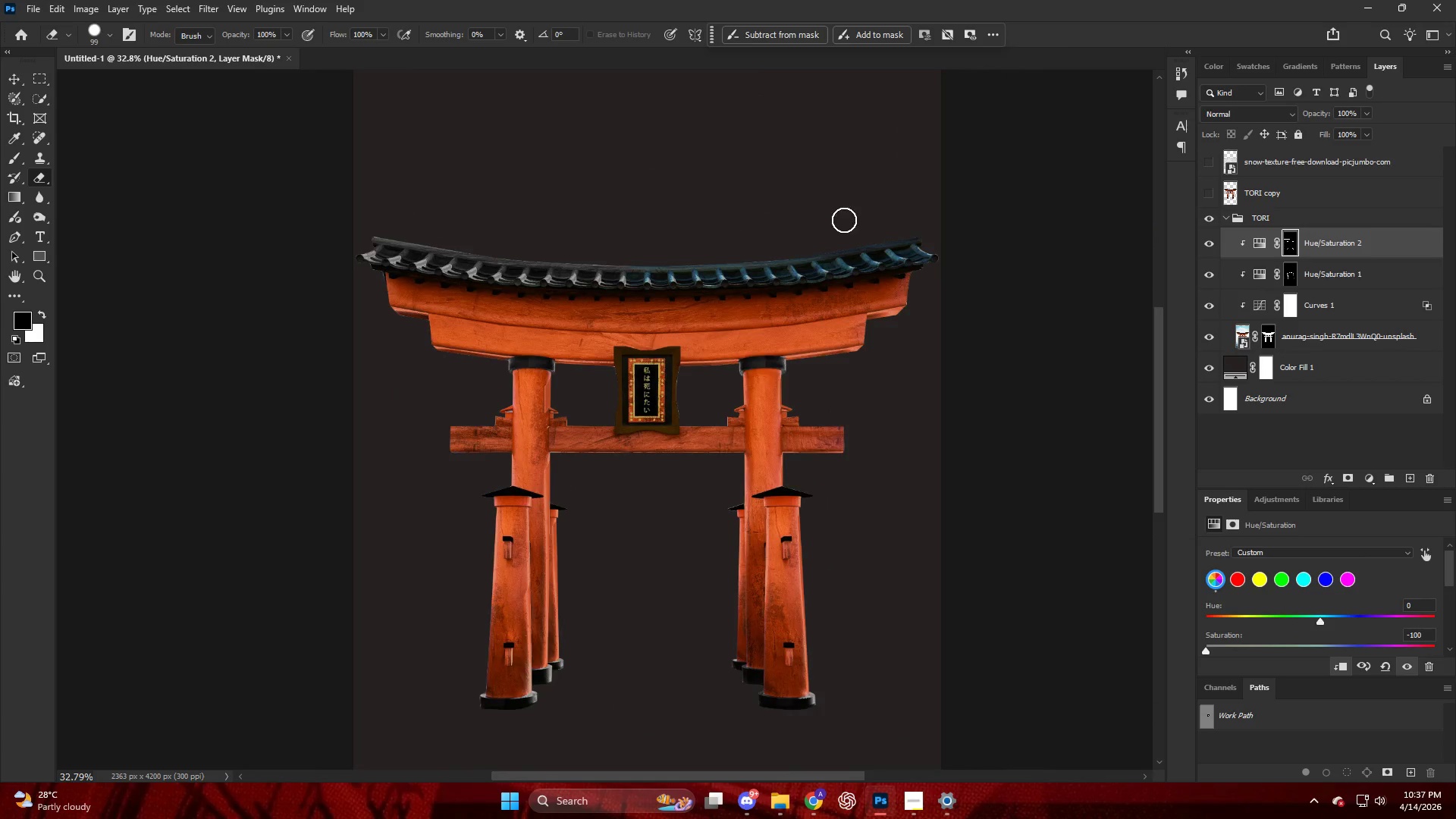 
hold_key(key=AltLeft, duration=0.39)
 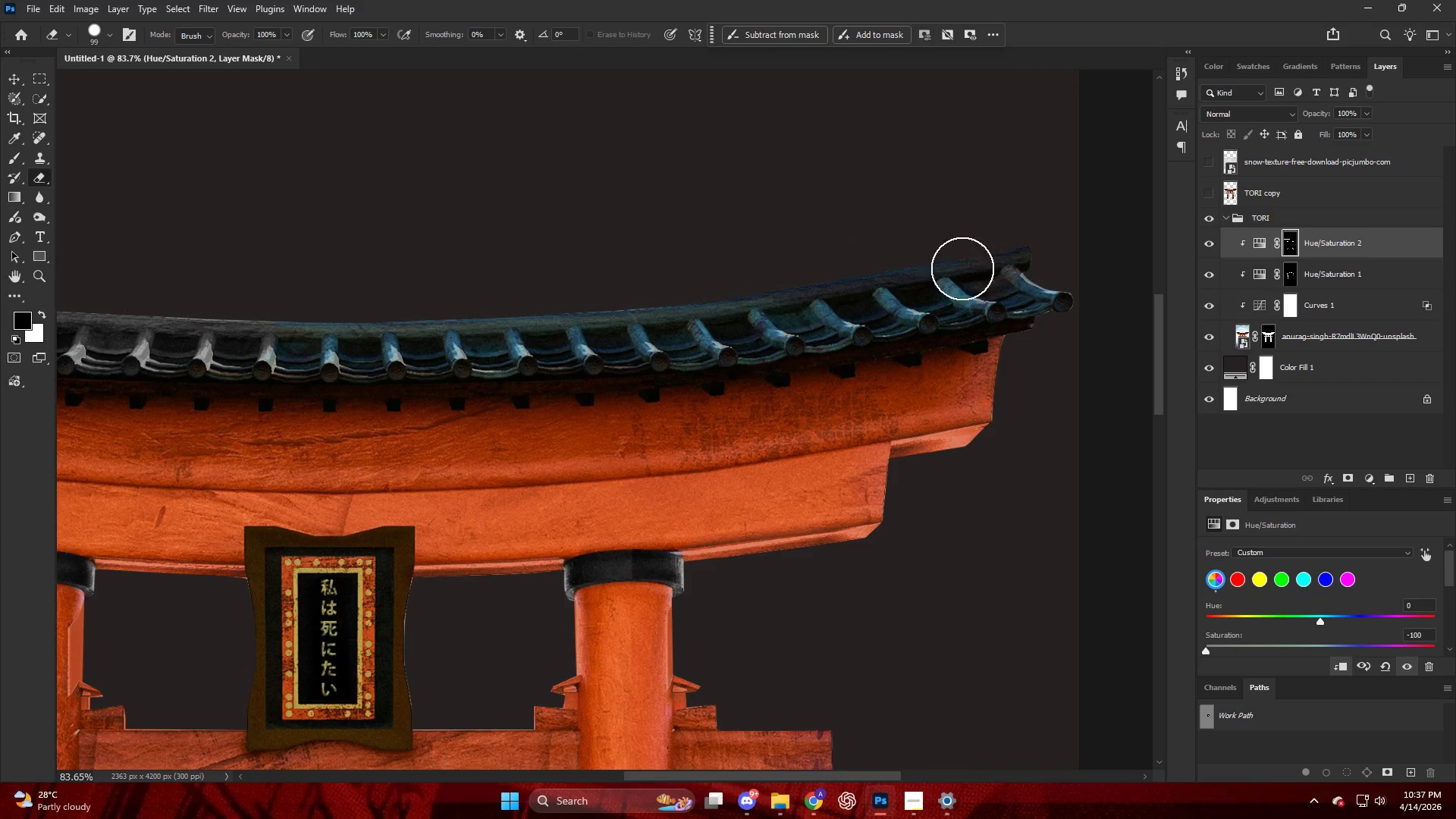 
left_click_drag(start_coordinate=[990, 267], to_coordinate=[664, 274])
 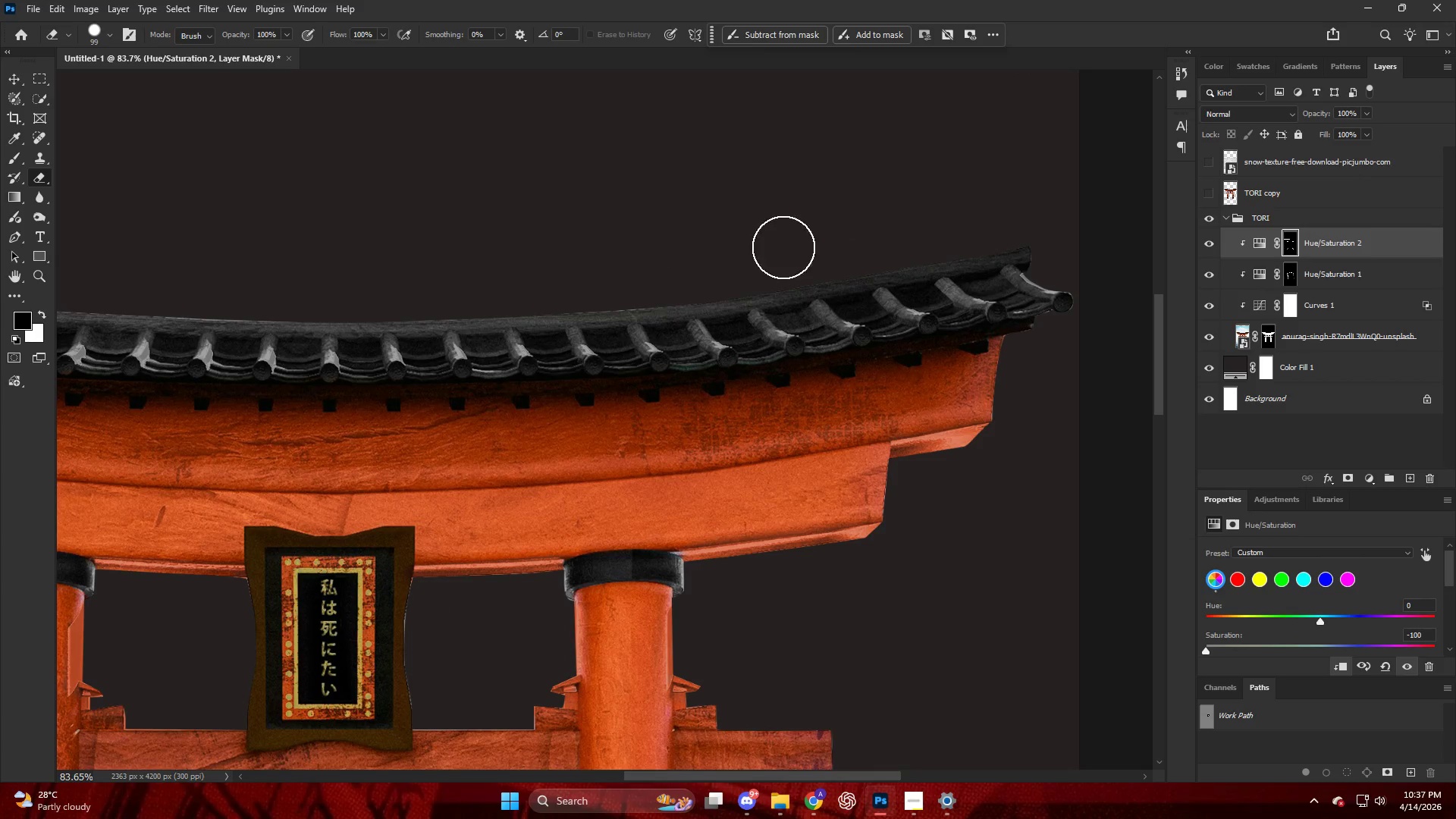 
scroll: coordinate [855, 267], scroll_direction: down, amount: 11.0
 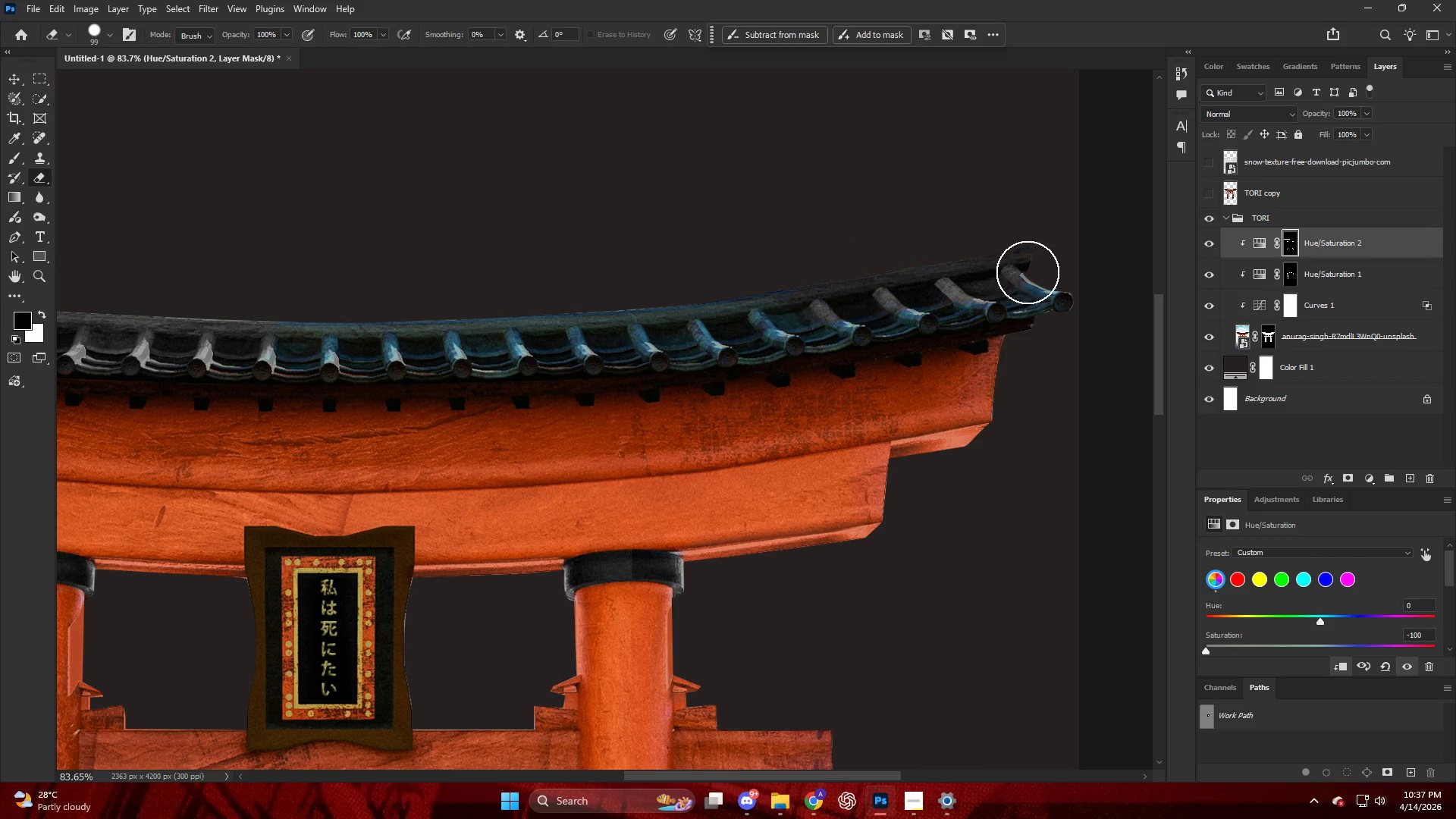 
key(Alt+AltLeft)
 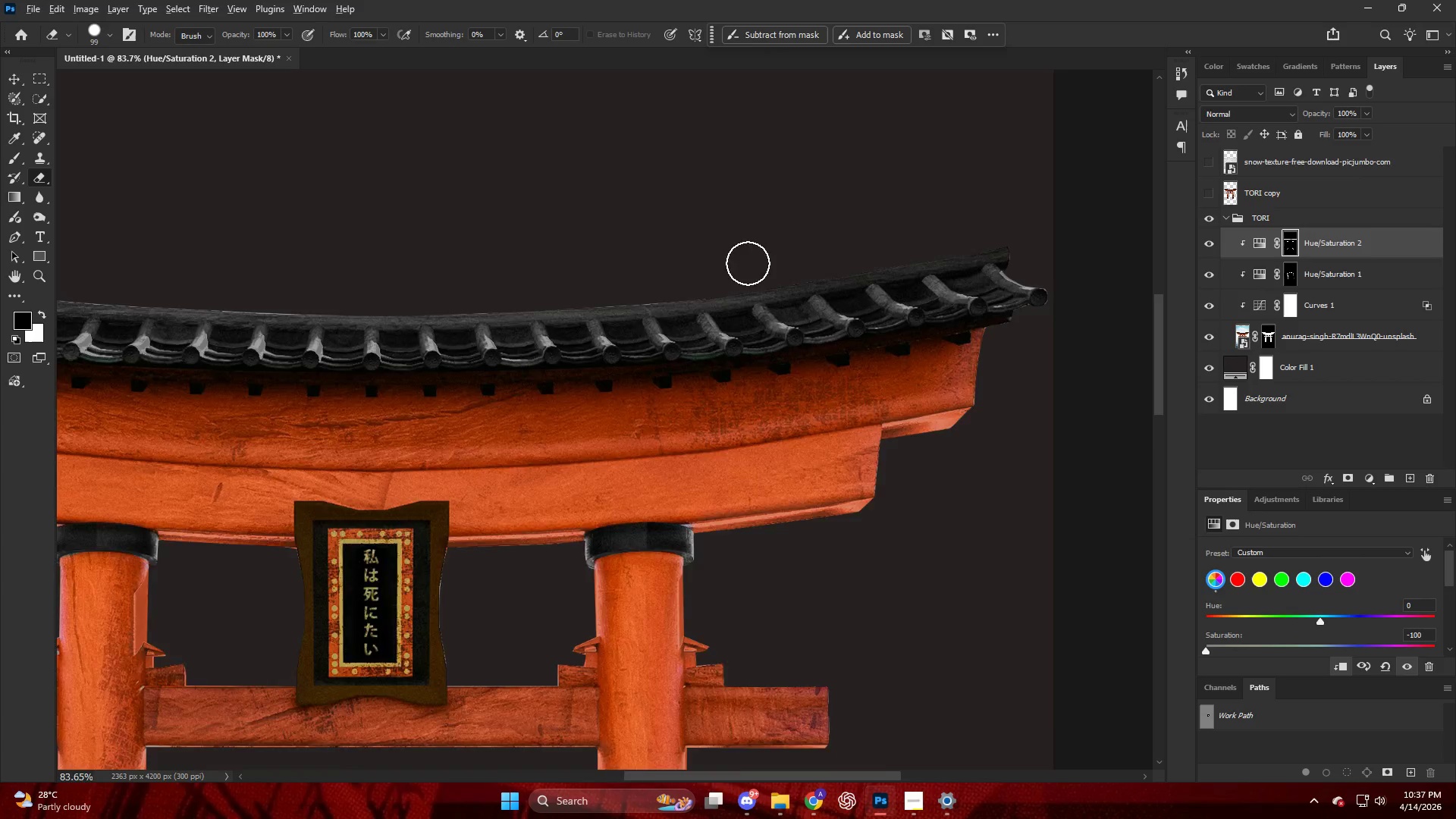 
key(Control+ControlLeft)
 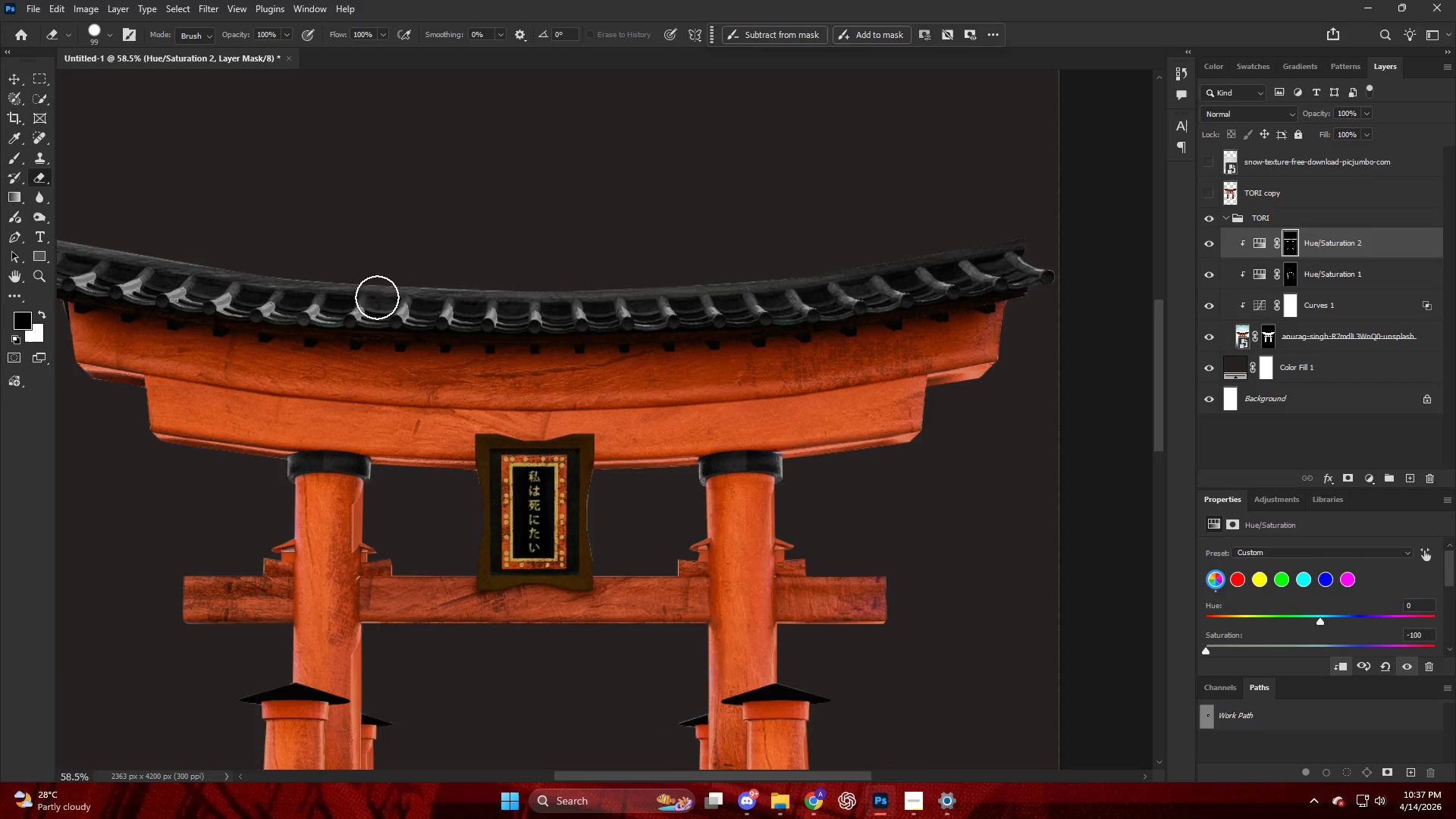 
key(Alt+AltLeft)
 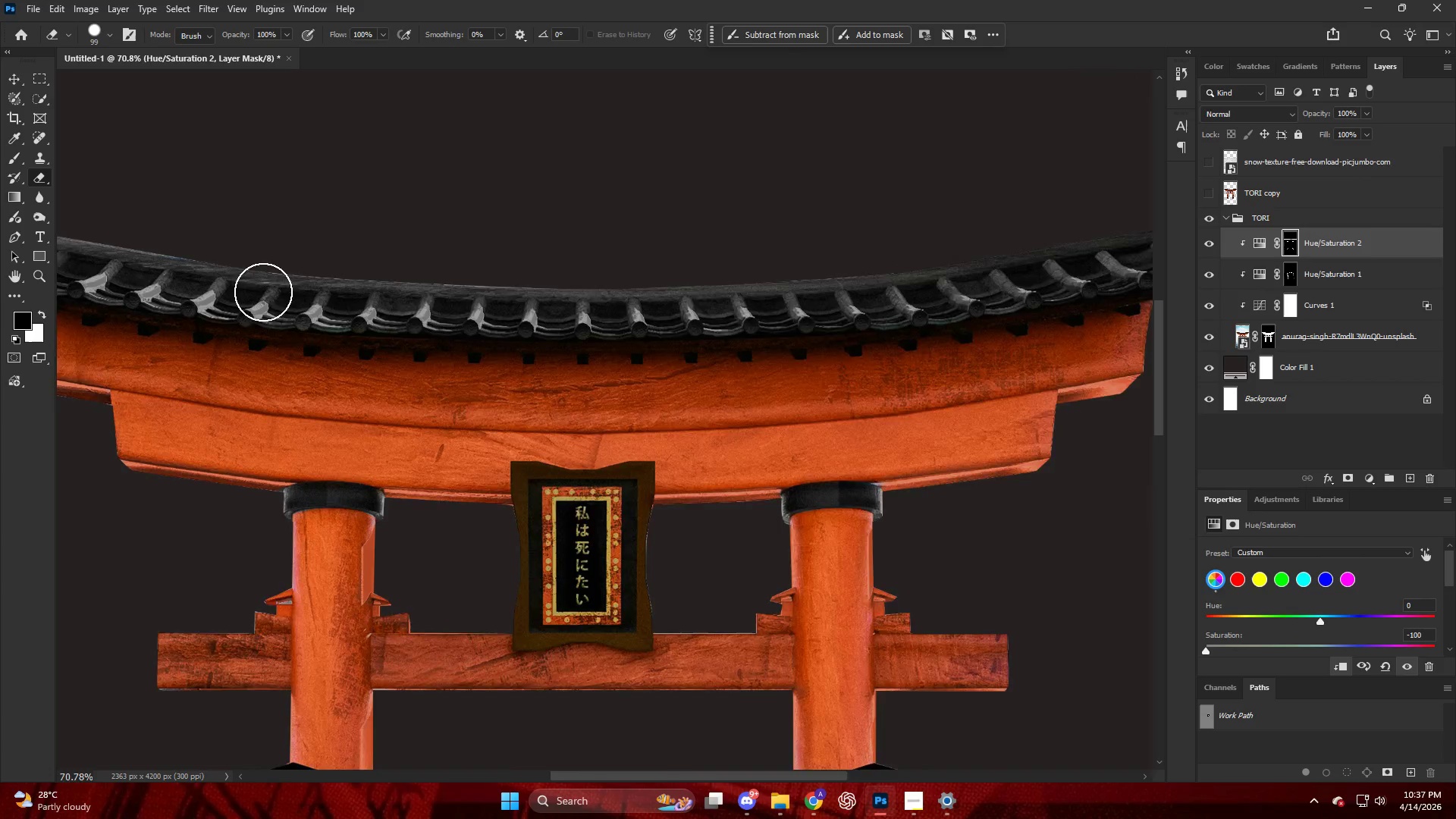 
left_click_drag(start_coordinate=[268, 290], to_coordinate=[428, 283])
 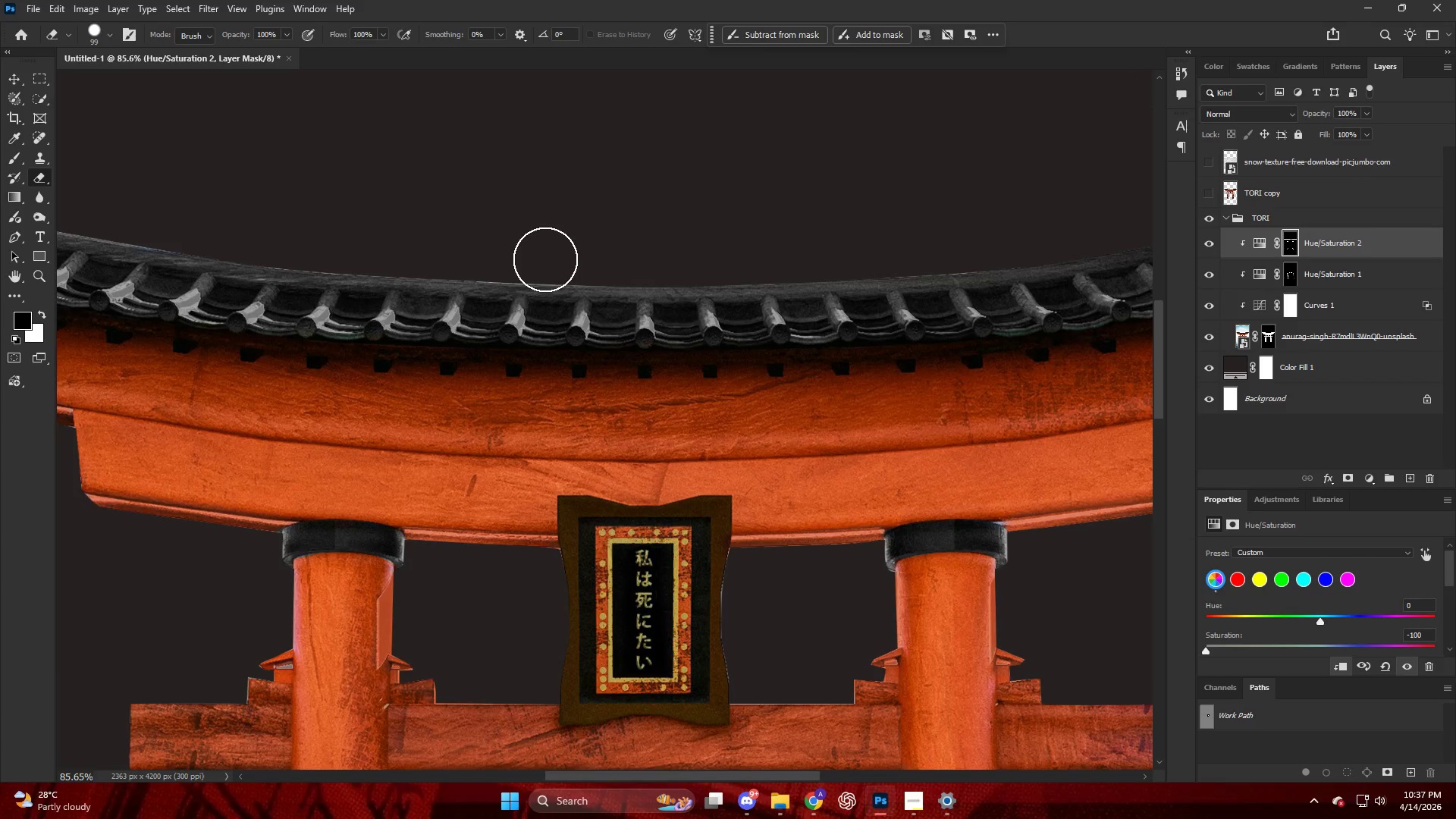 
scroll: coordinate [278, 295], scroll_direction: up, amount: 5.0
 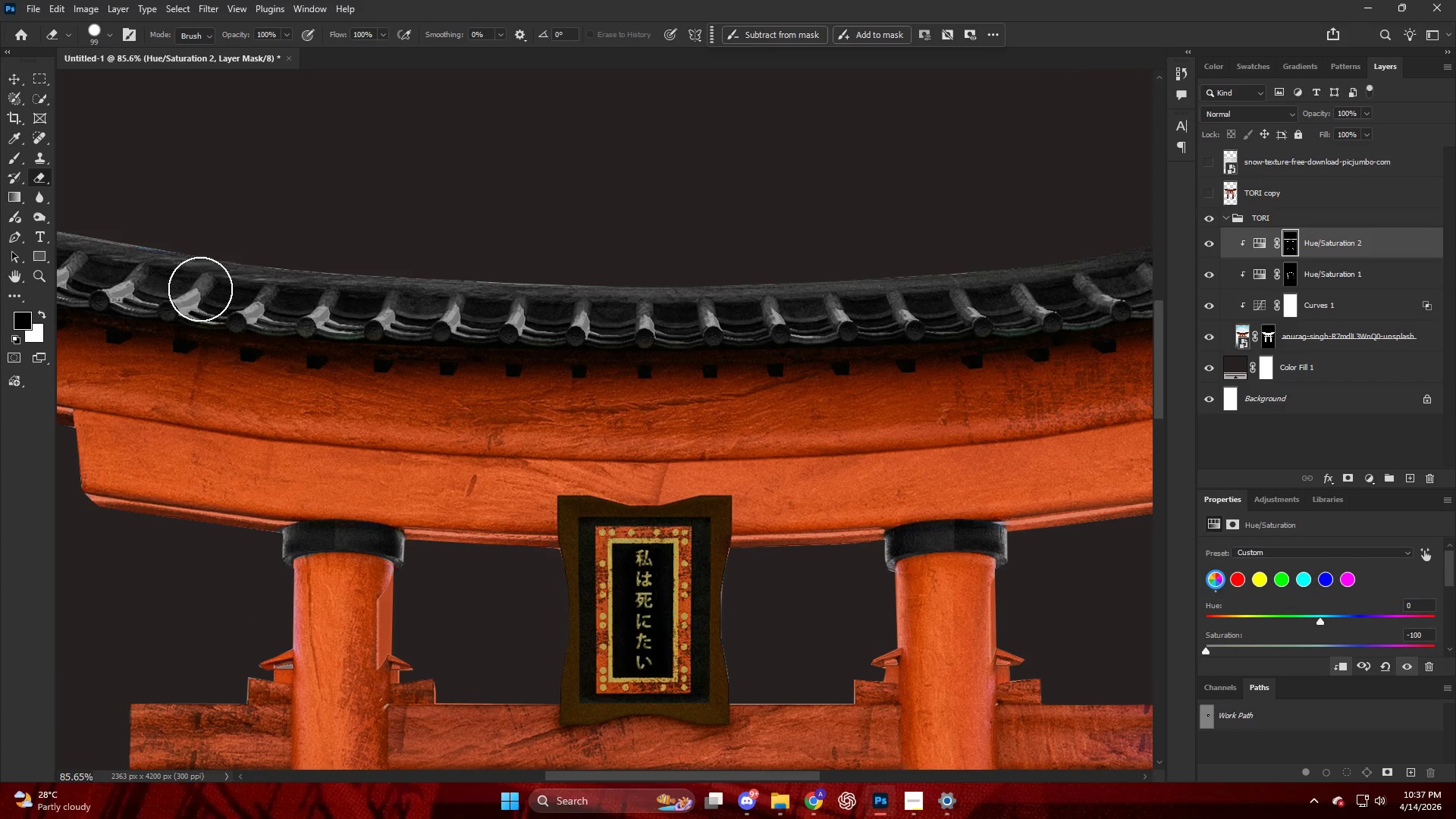 
hold_key(key=AltLeft, duration=0.59)
 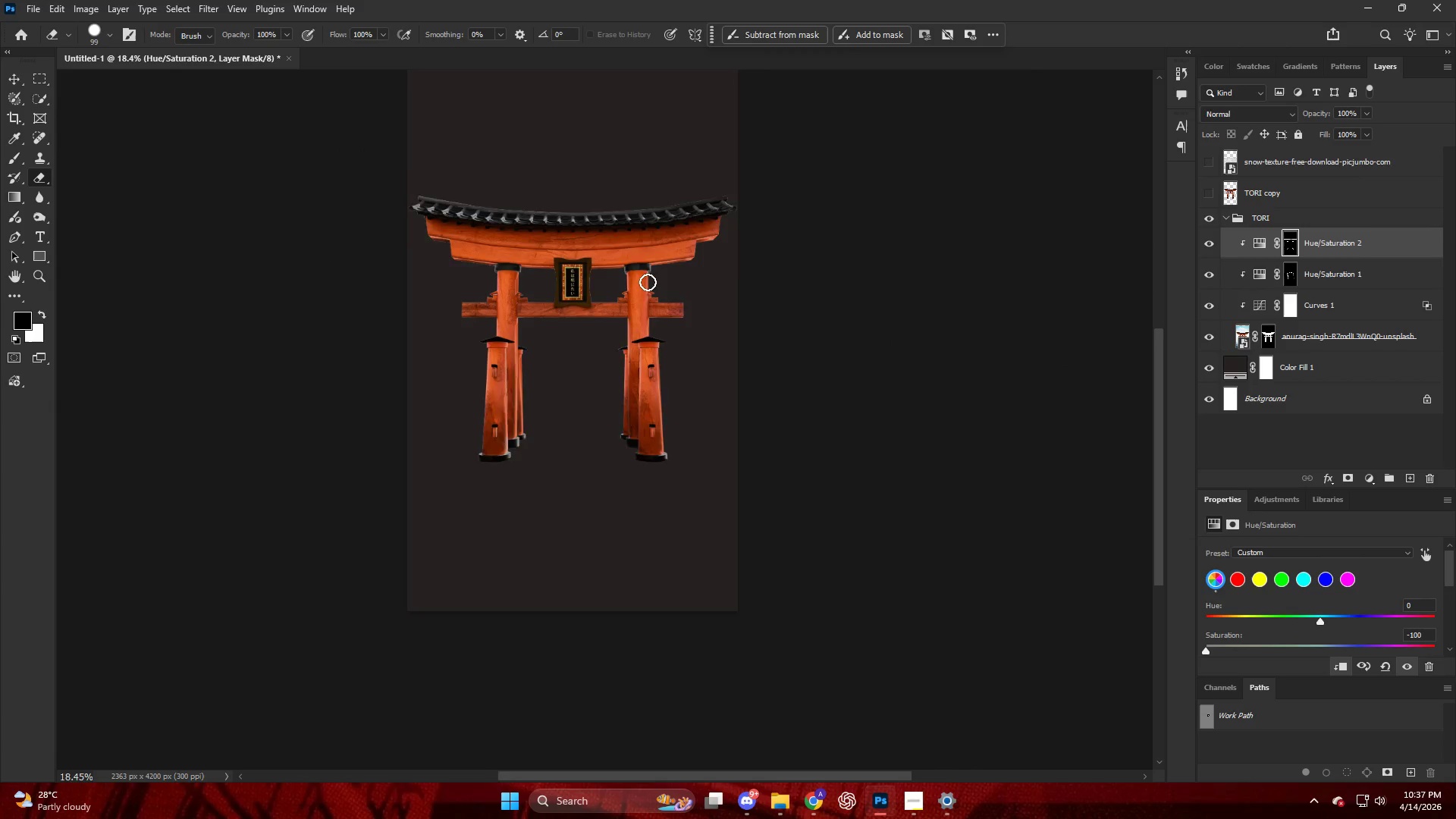 
key(Alt+AltLeft)
 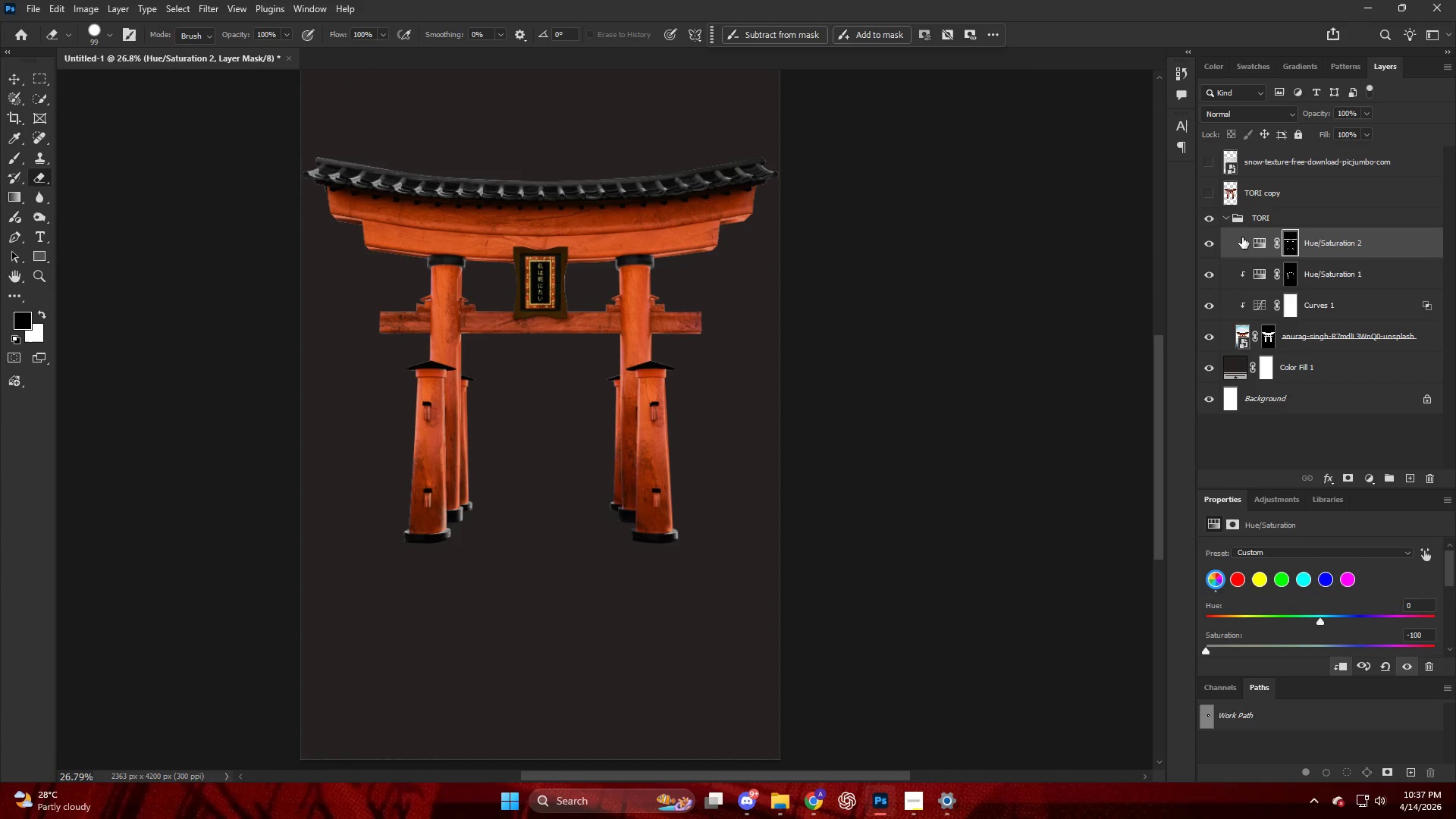 
scroll: coordinate [649, 282], scroll_direction: down, amount: 17.0
 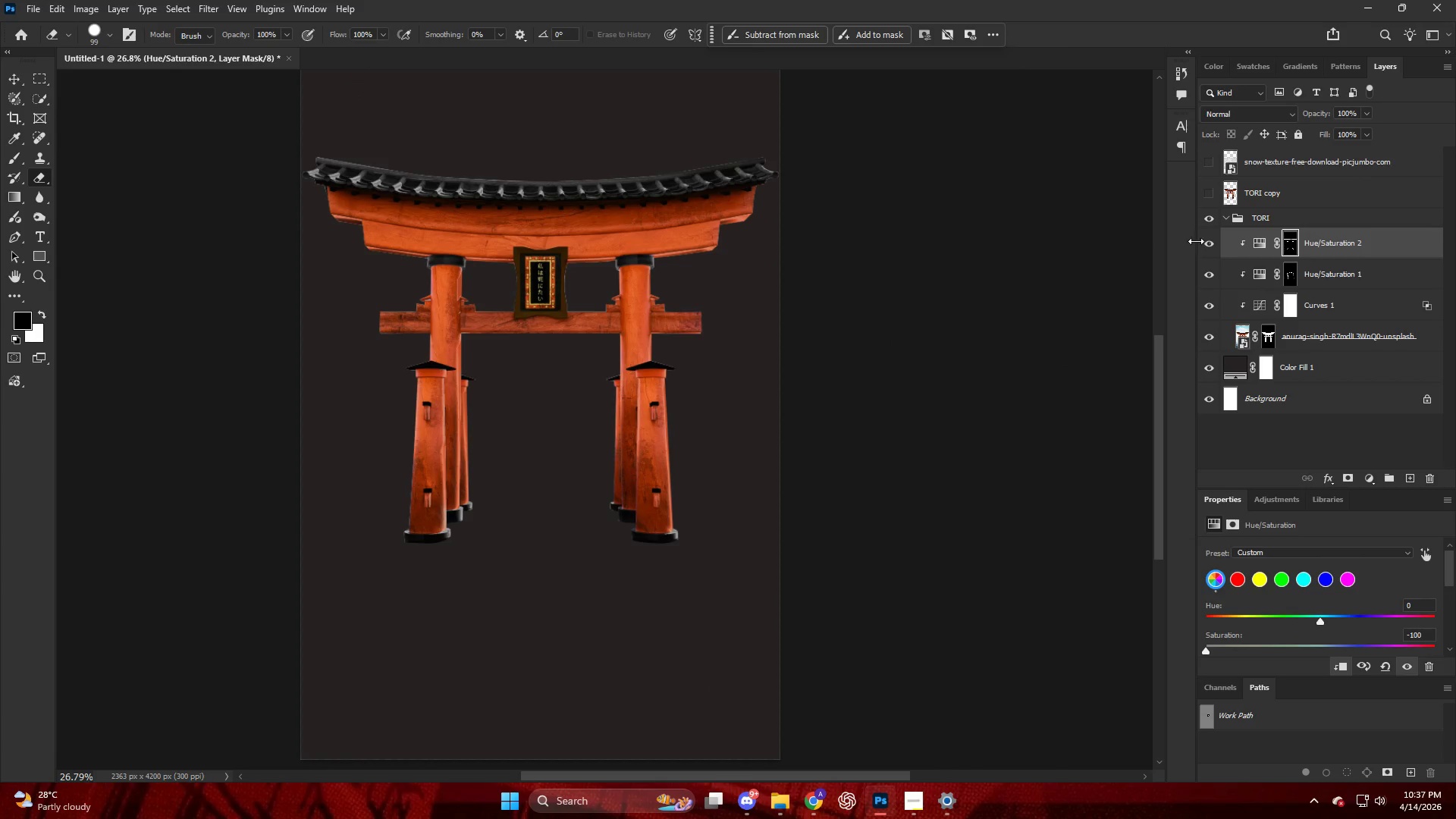 
left_click([1230, 218])
 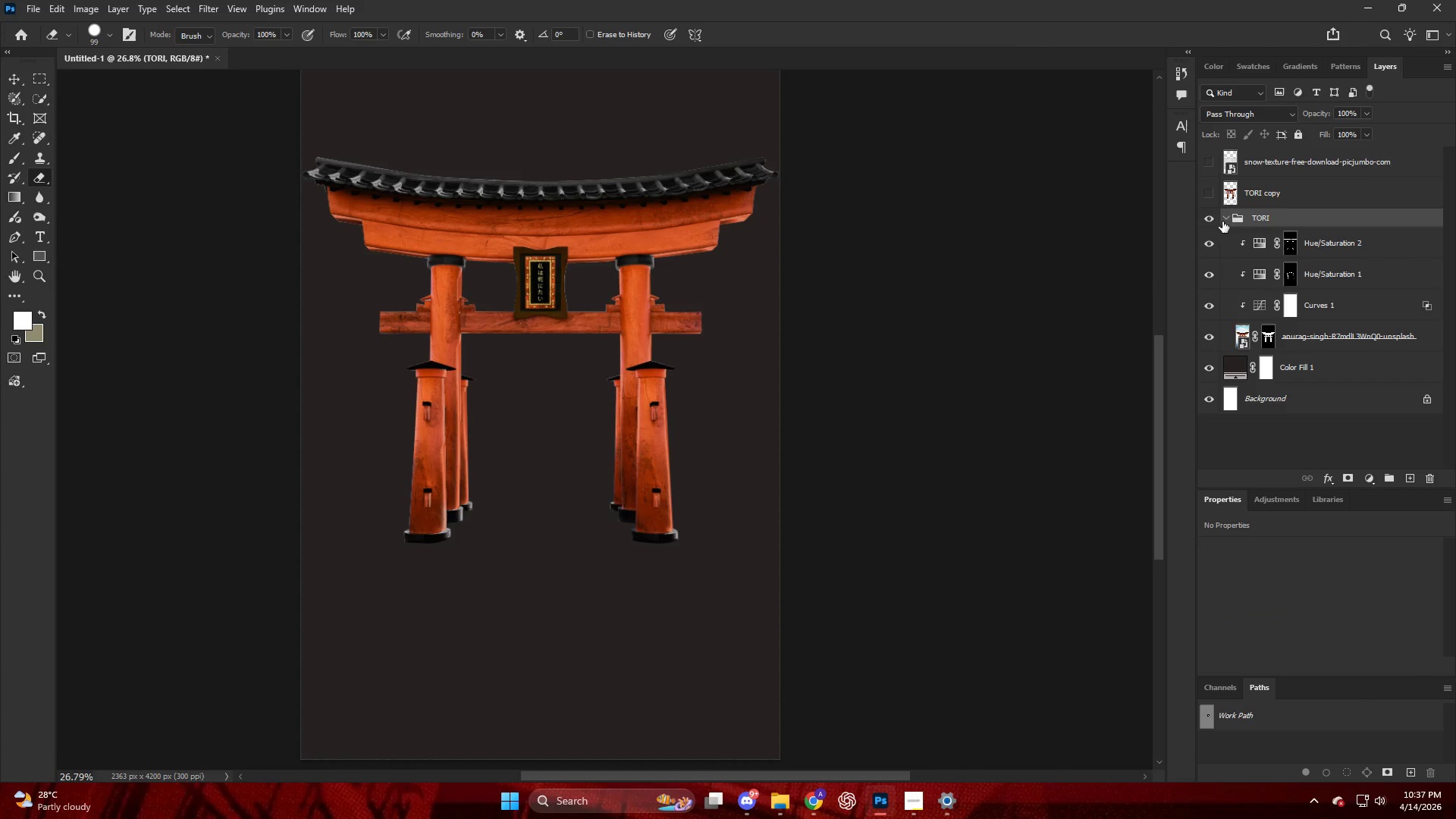 
double_click([1225, 220])
 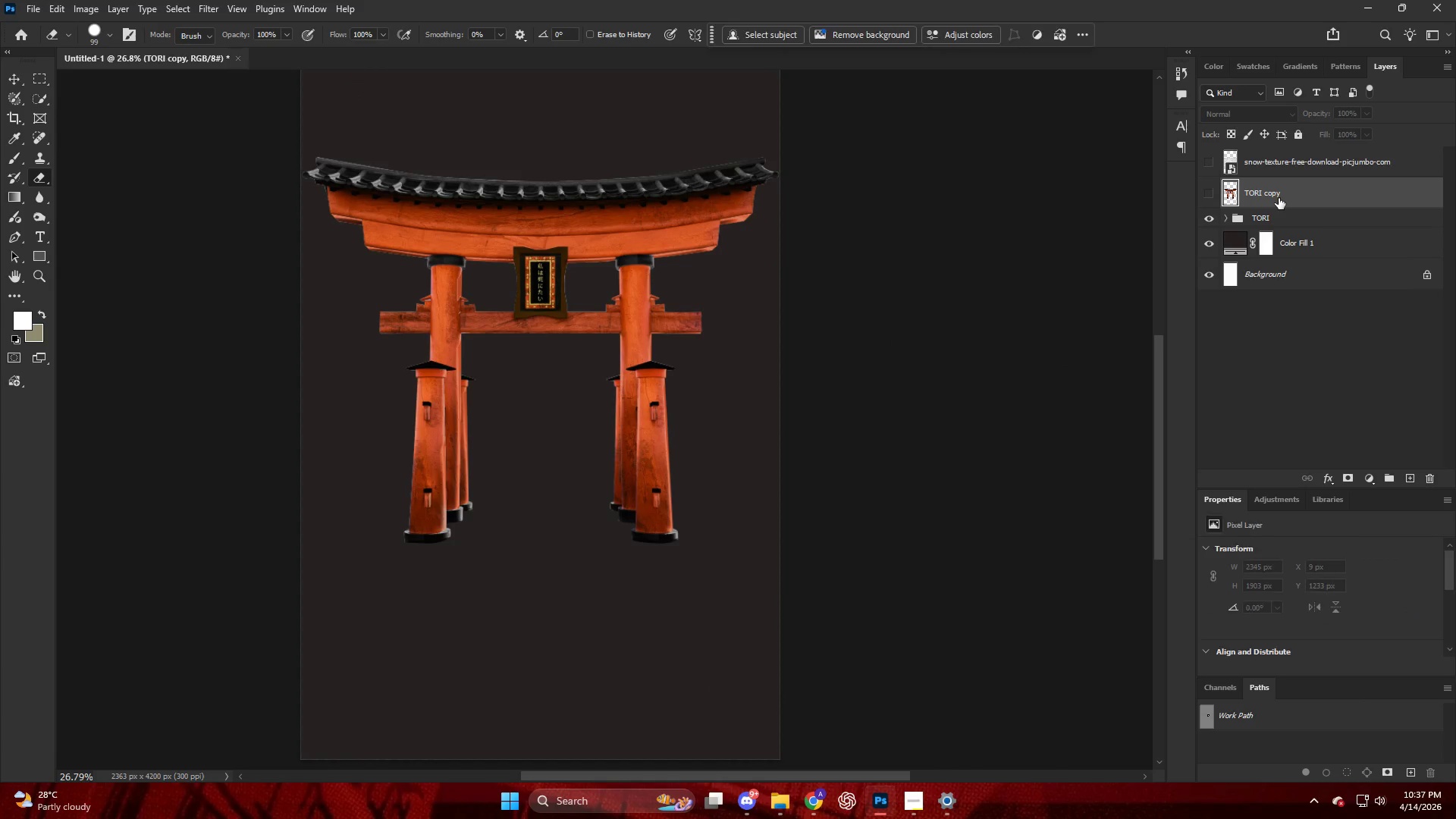 
key(Backspace)
 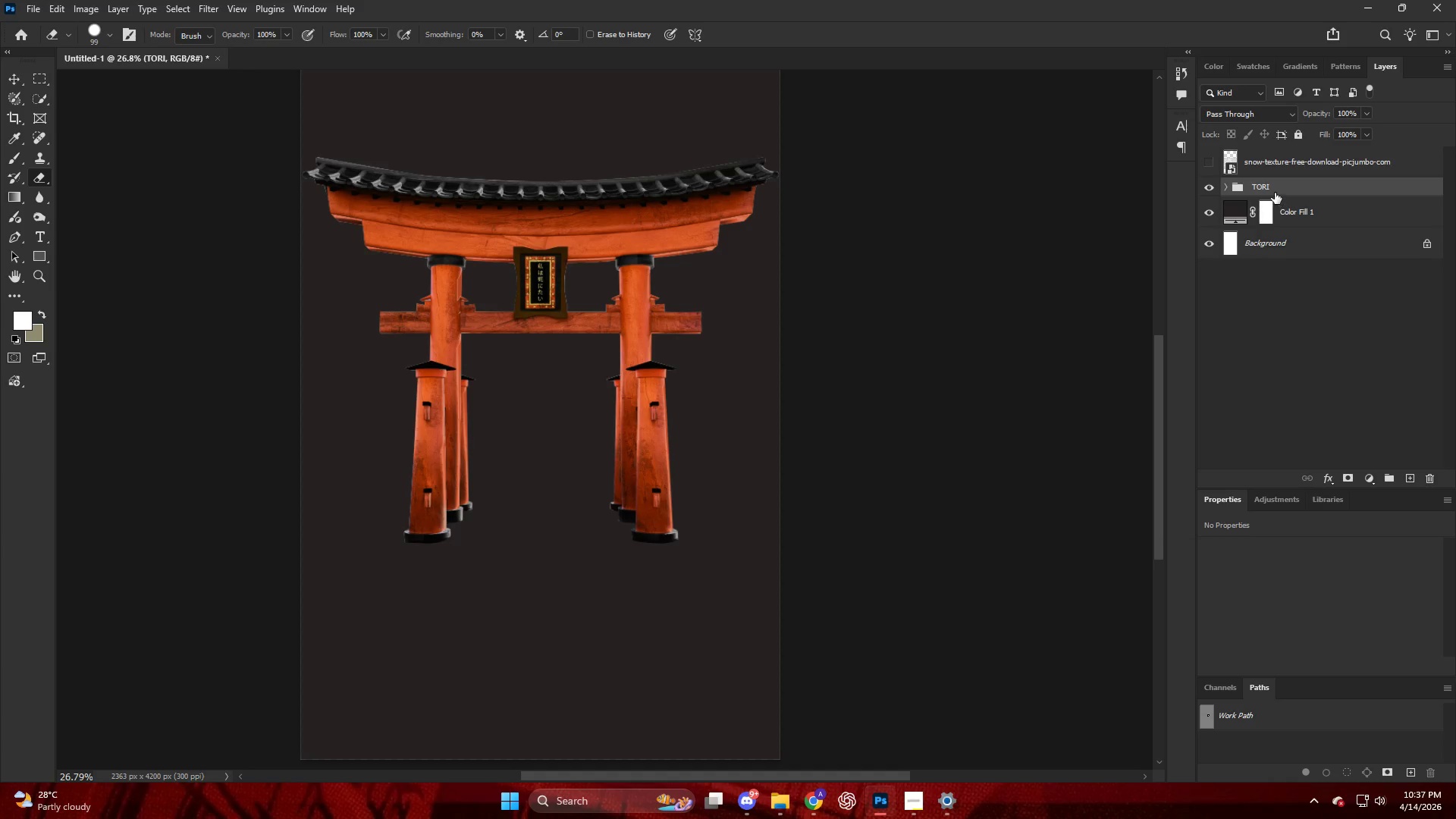 
left_click_drag(start_coordinate=[1275, 193], to_coordinate=[1285, 228])
 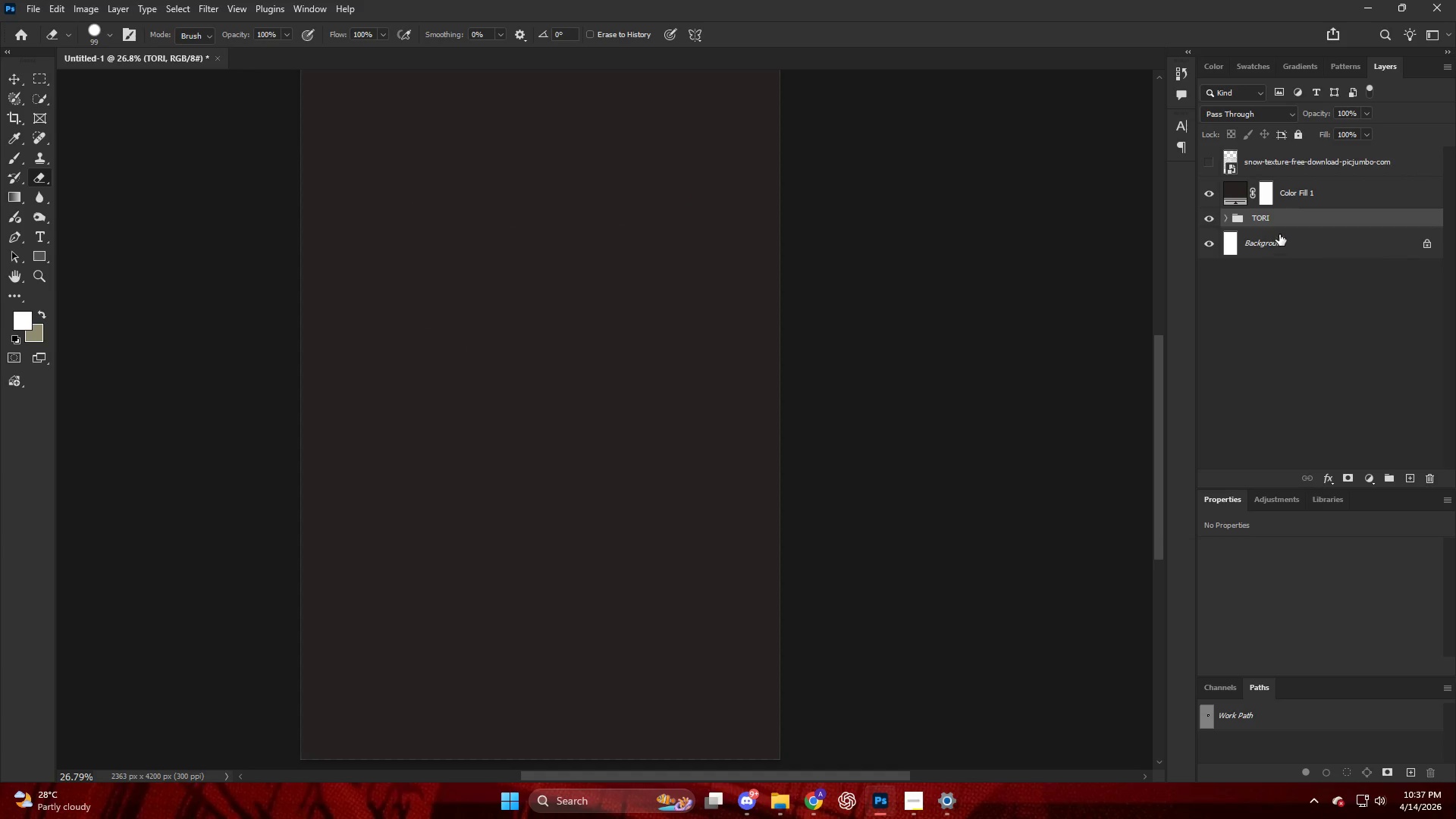 
hold_key(key=AltLeft, duration=0.48)
 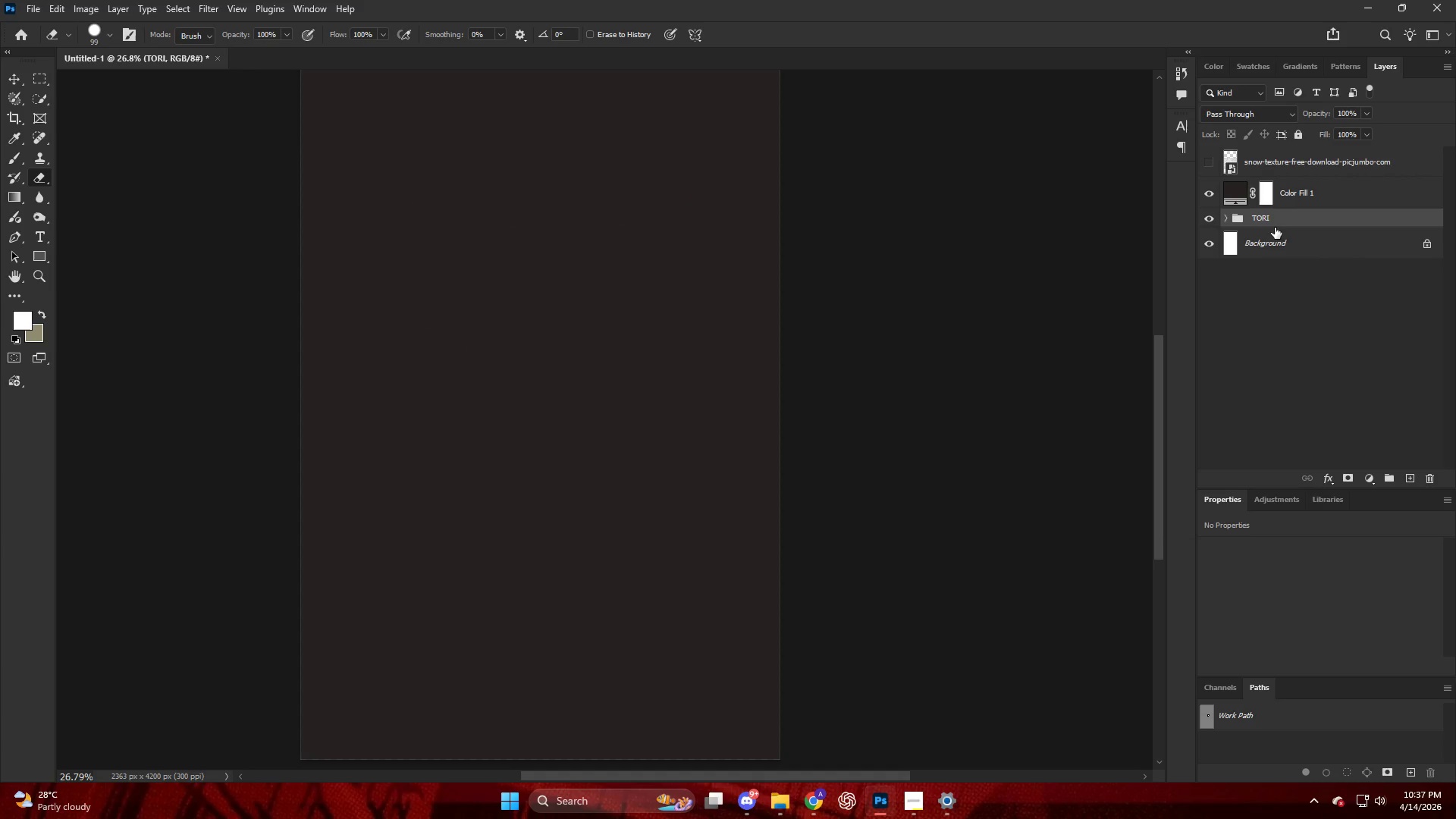 
hold_key(key=AltLeft, duration=0.61)
left_click_drag(start_coordinate=[1273, 222], to_coordinate=[1269, 181])
 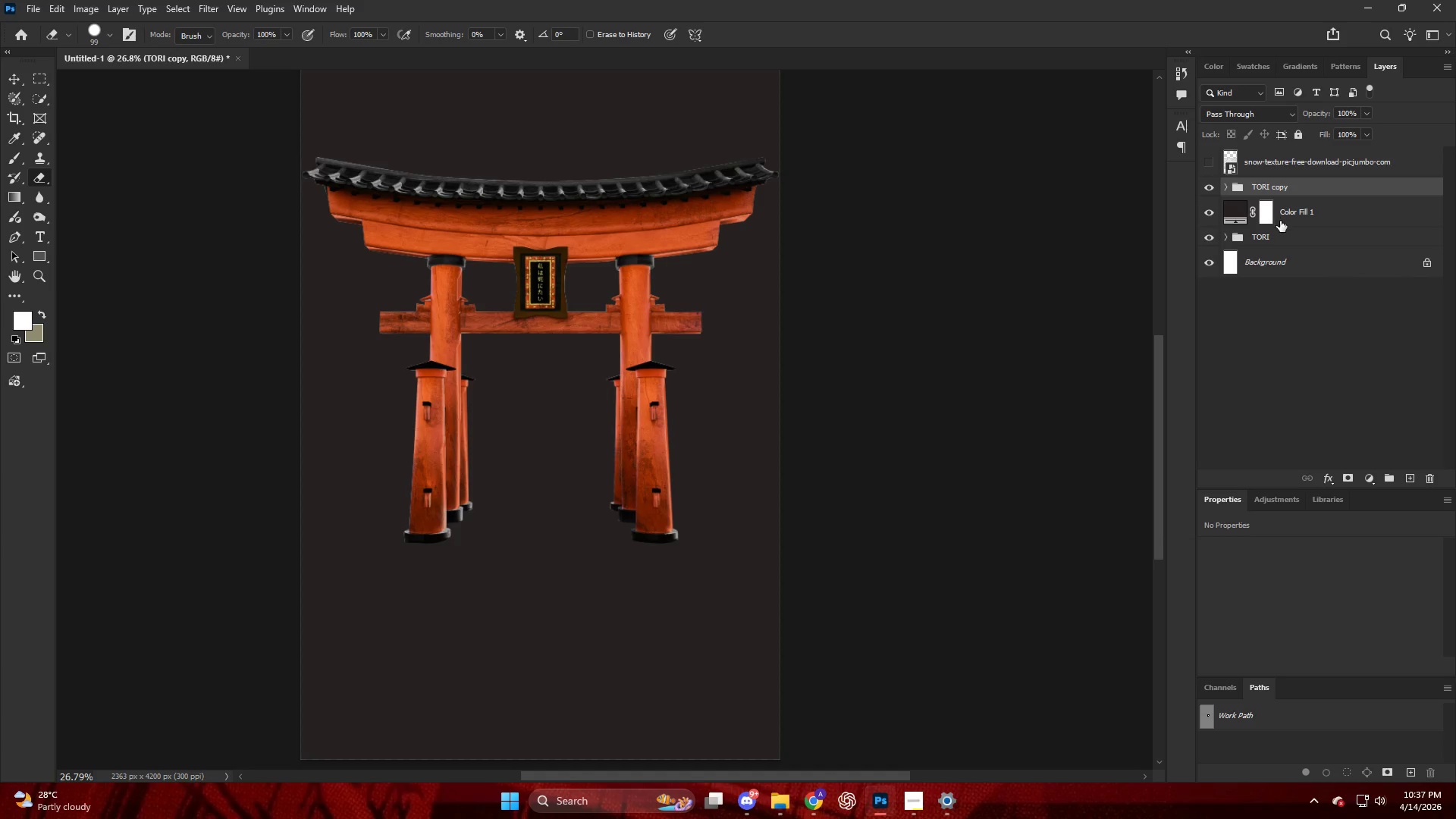 
key(Control+ControlLeft)
 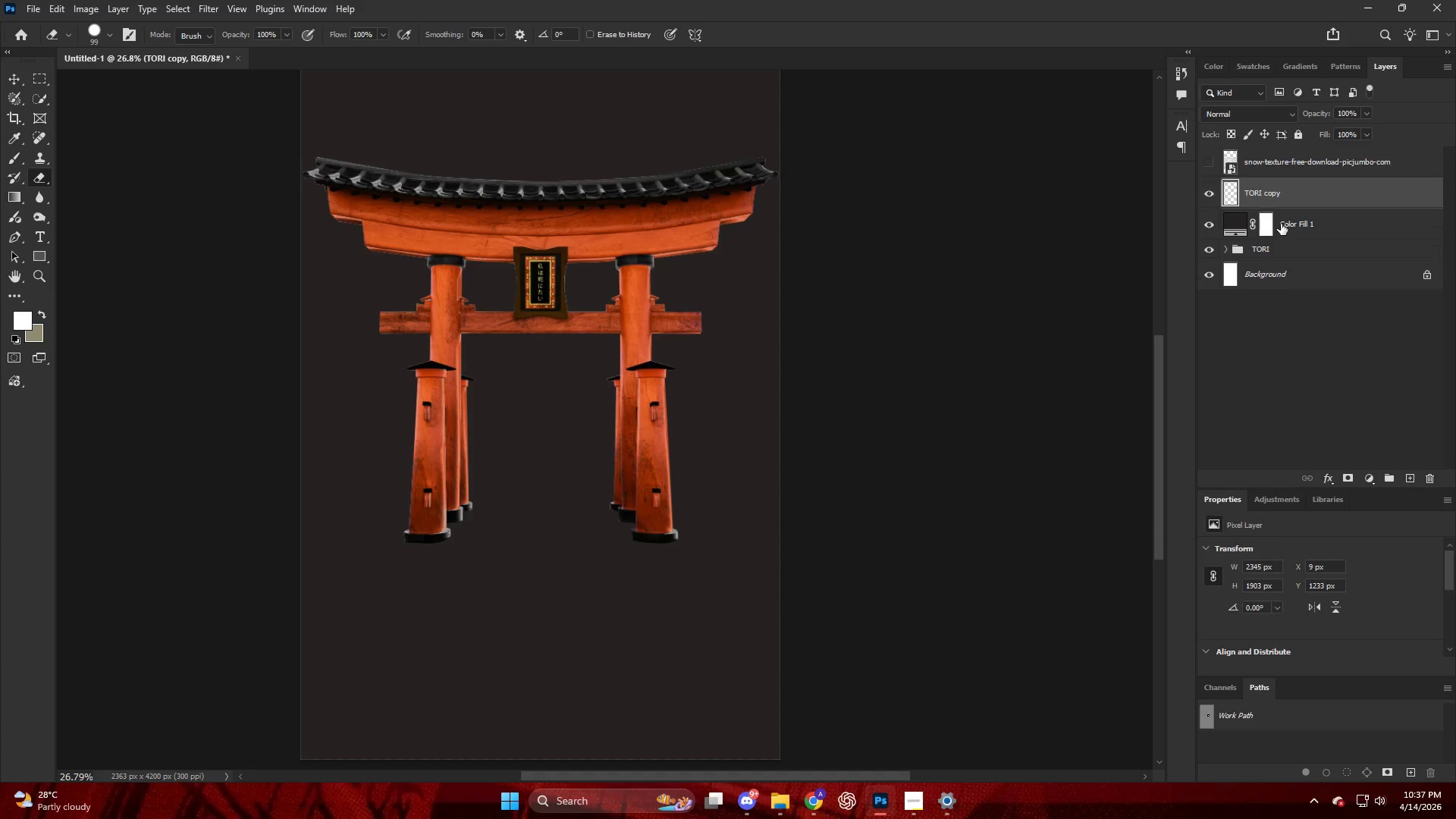 
key(Control+E)
 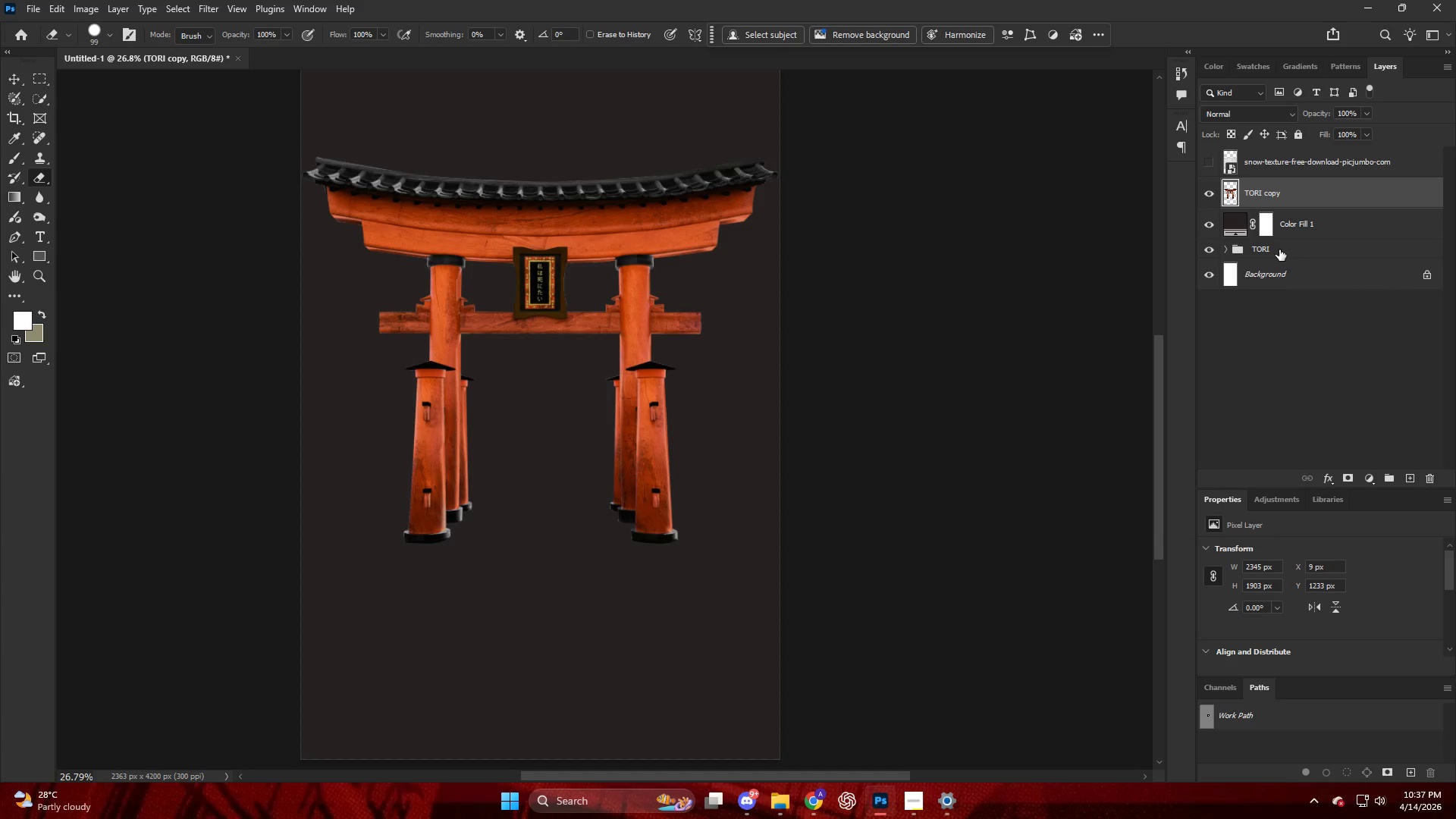 
double_click([1279, 249])
 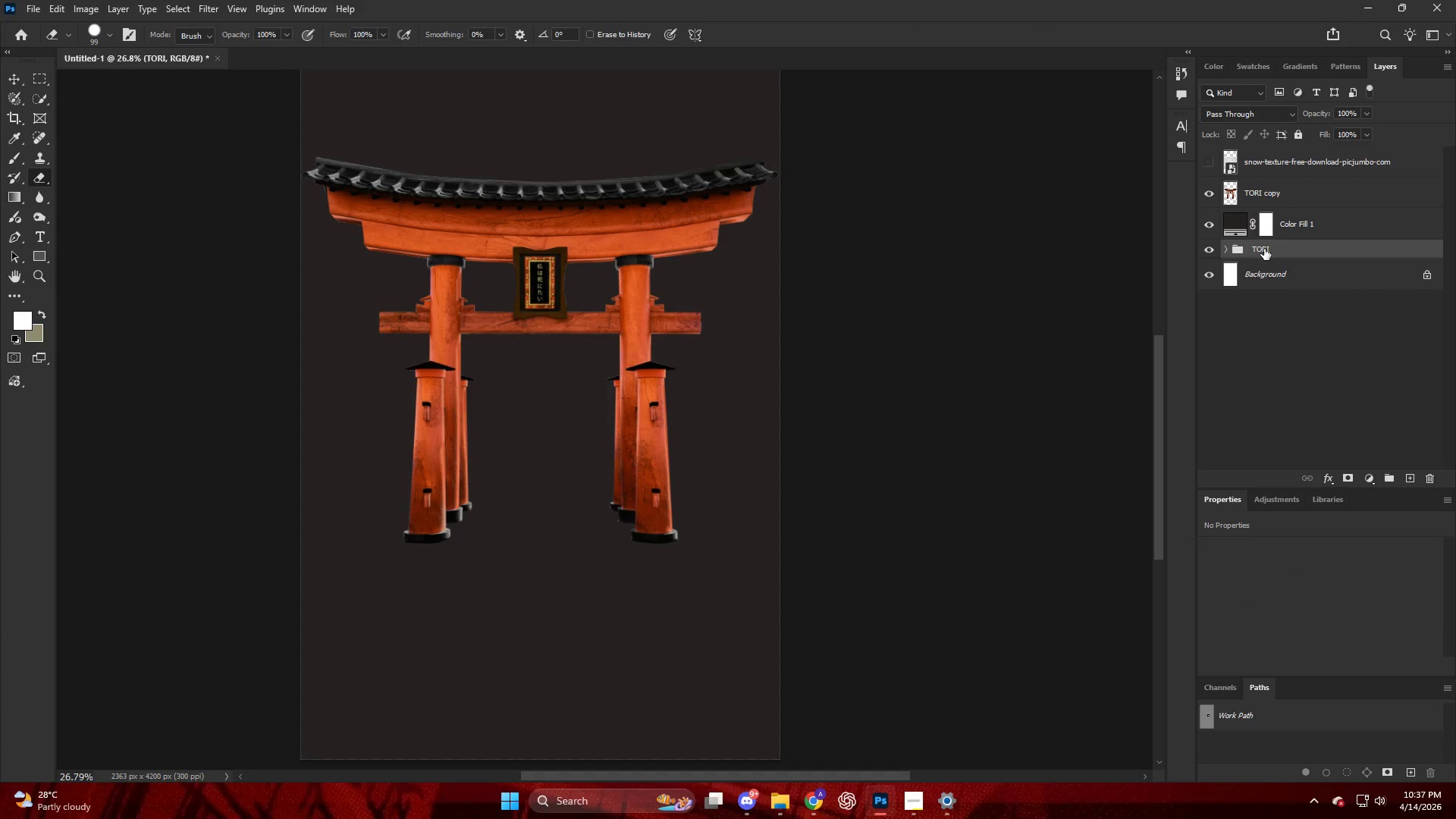 
left_click([1263, 248])
 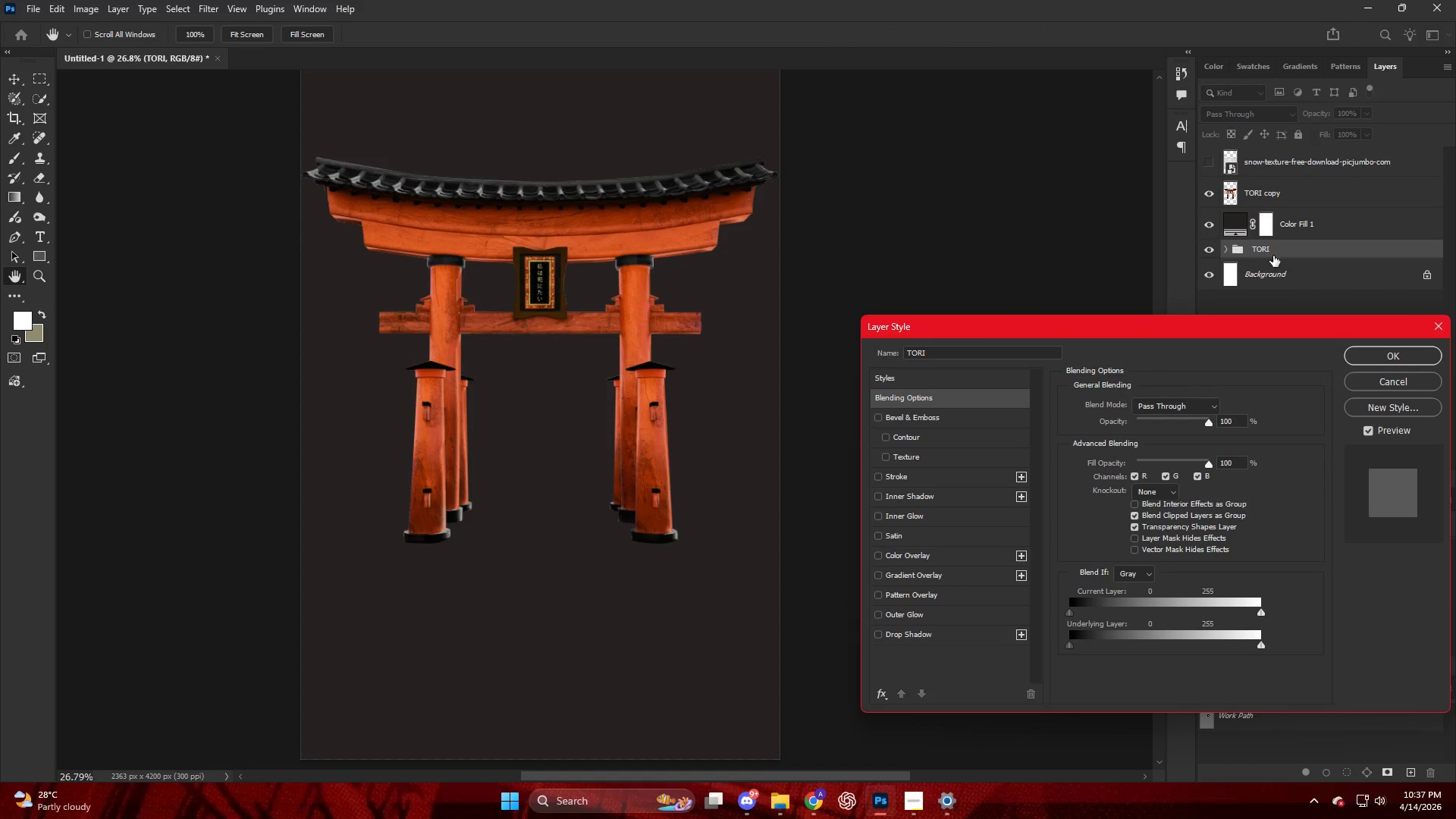 
key(Escape)
 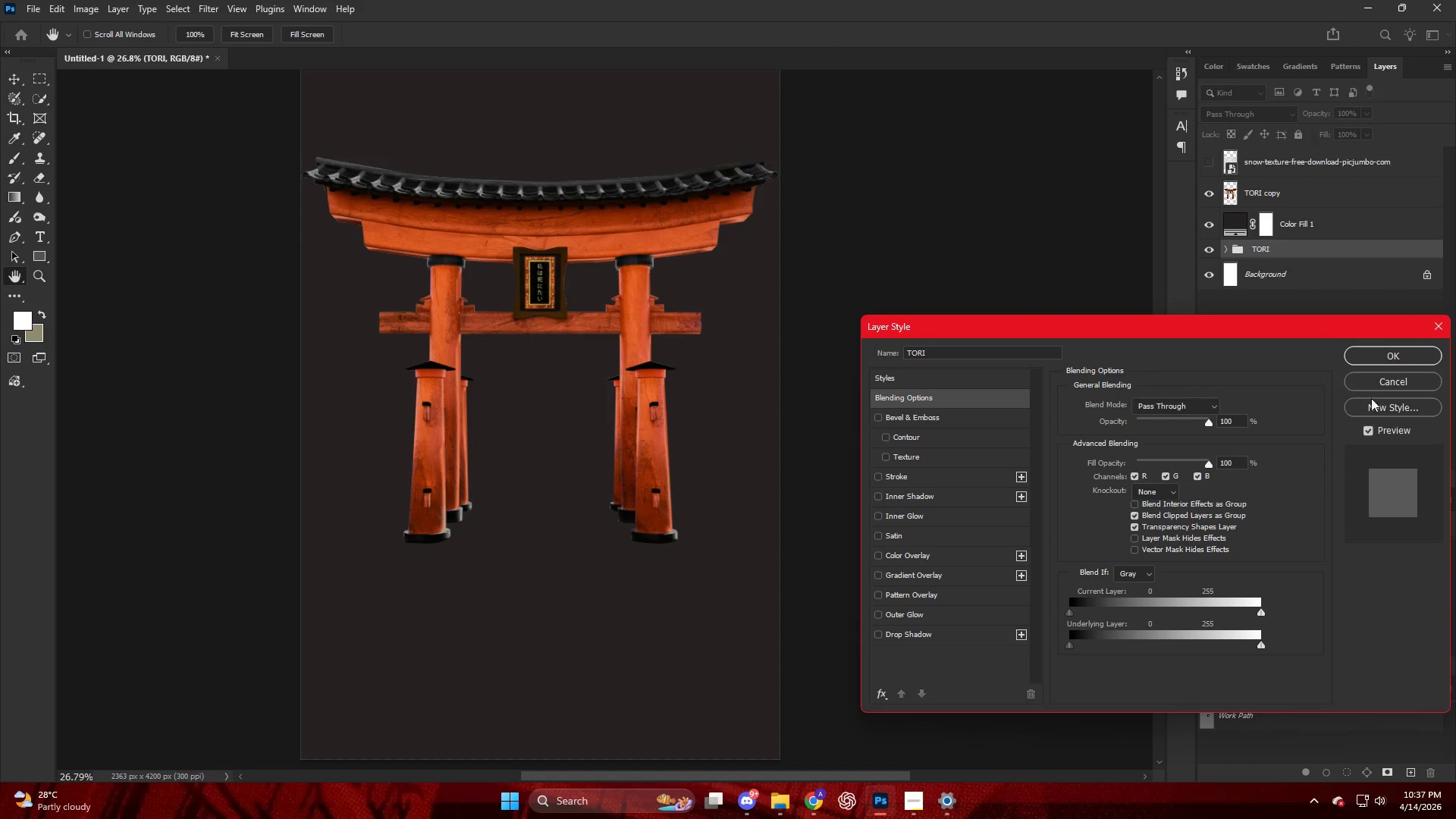 
left_click([1379, 388])
 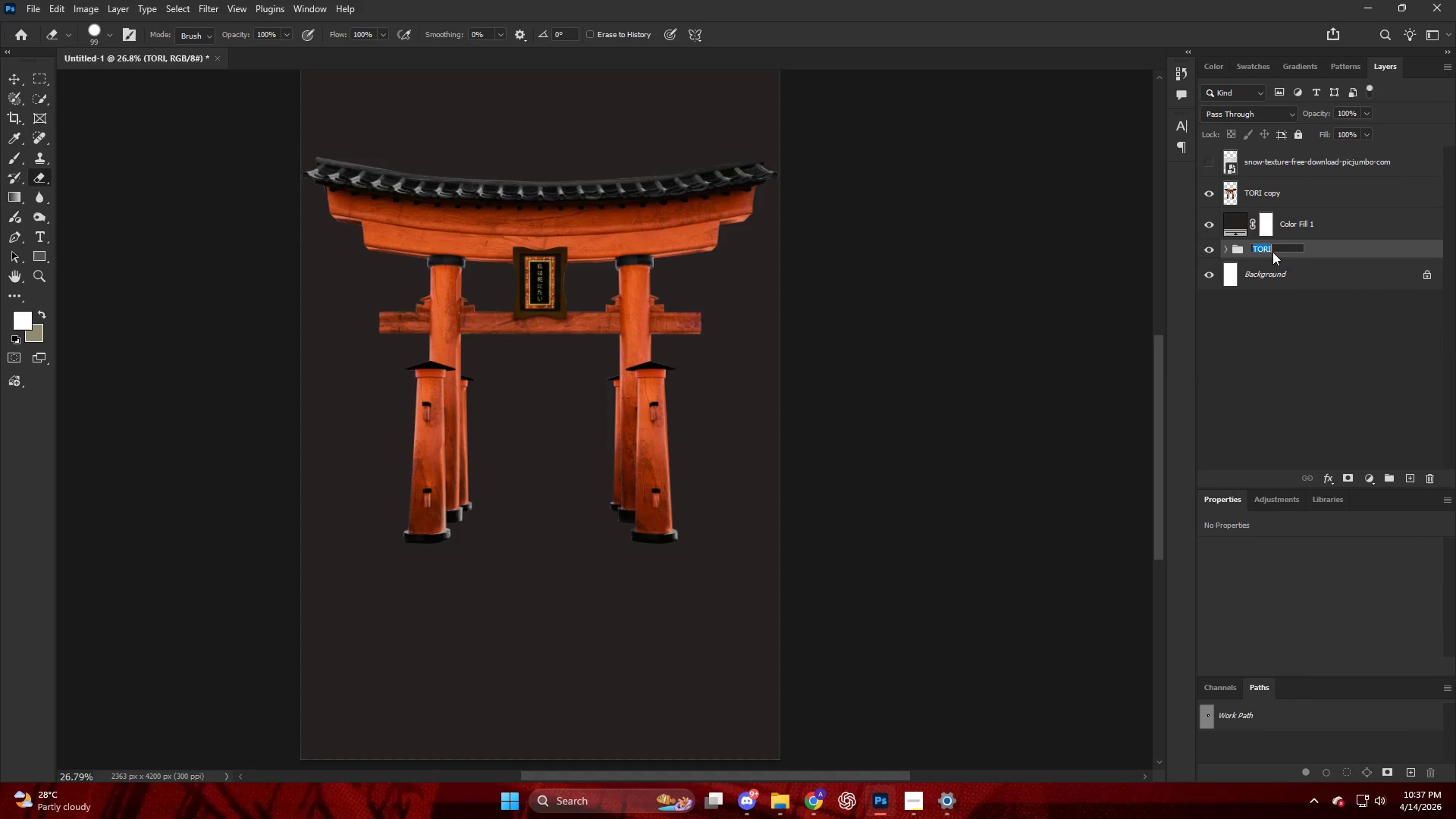 
left_click([1278, 251])
 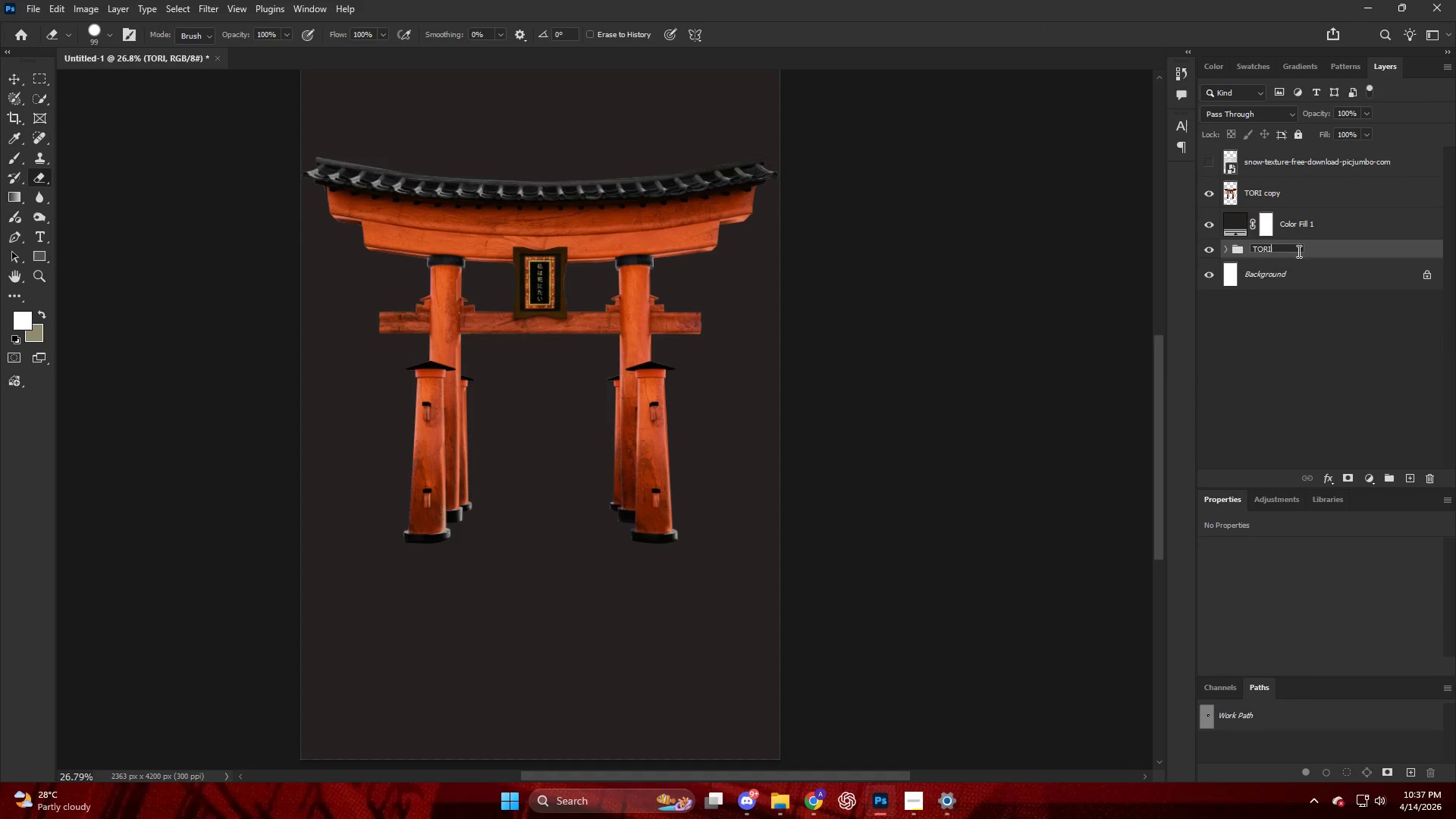 
type( unmerged)
 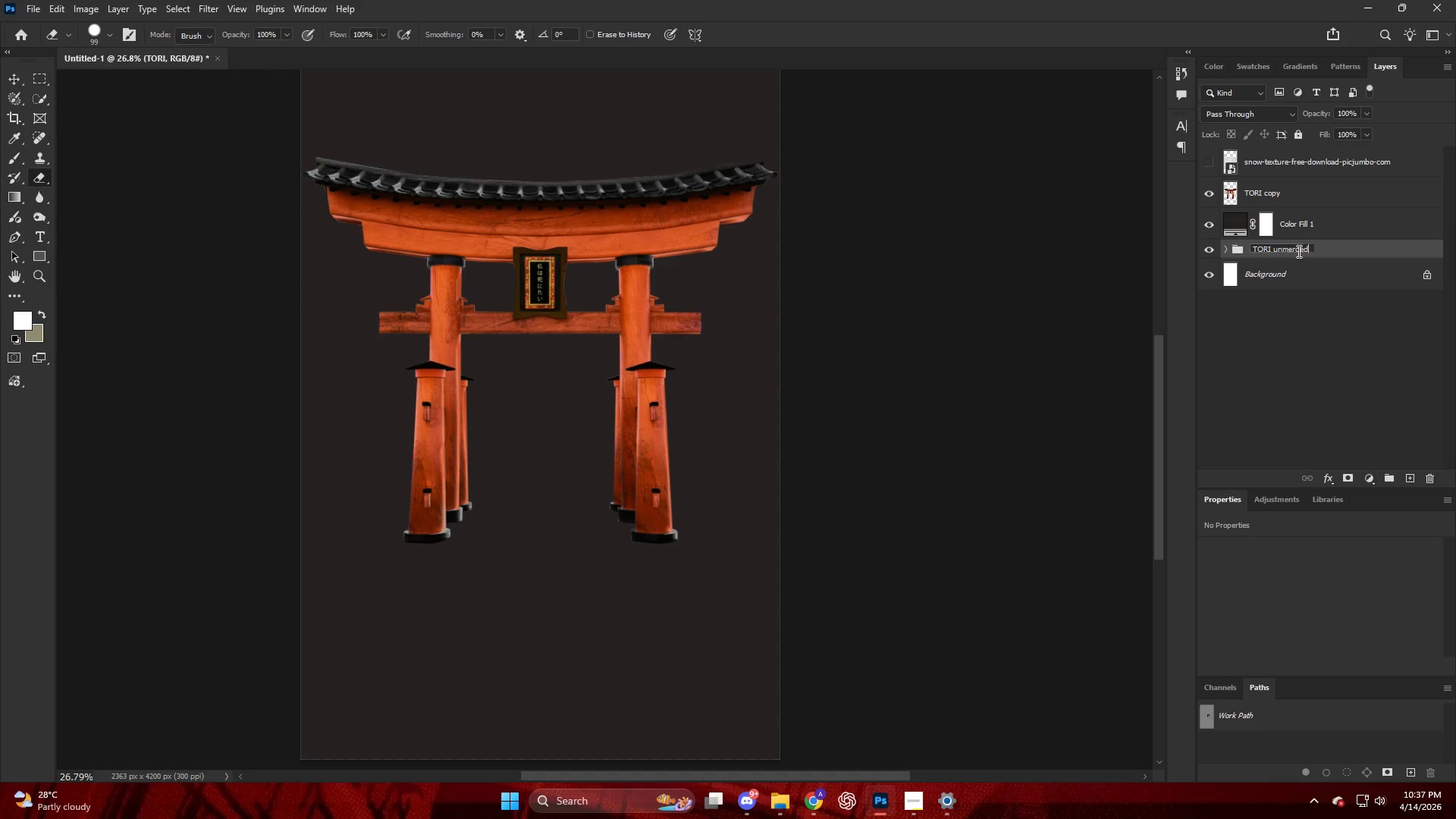 
key(Enter)
 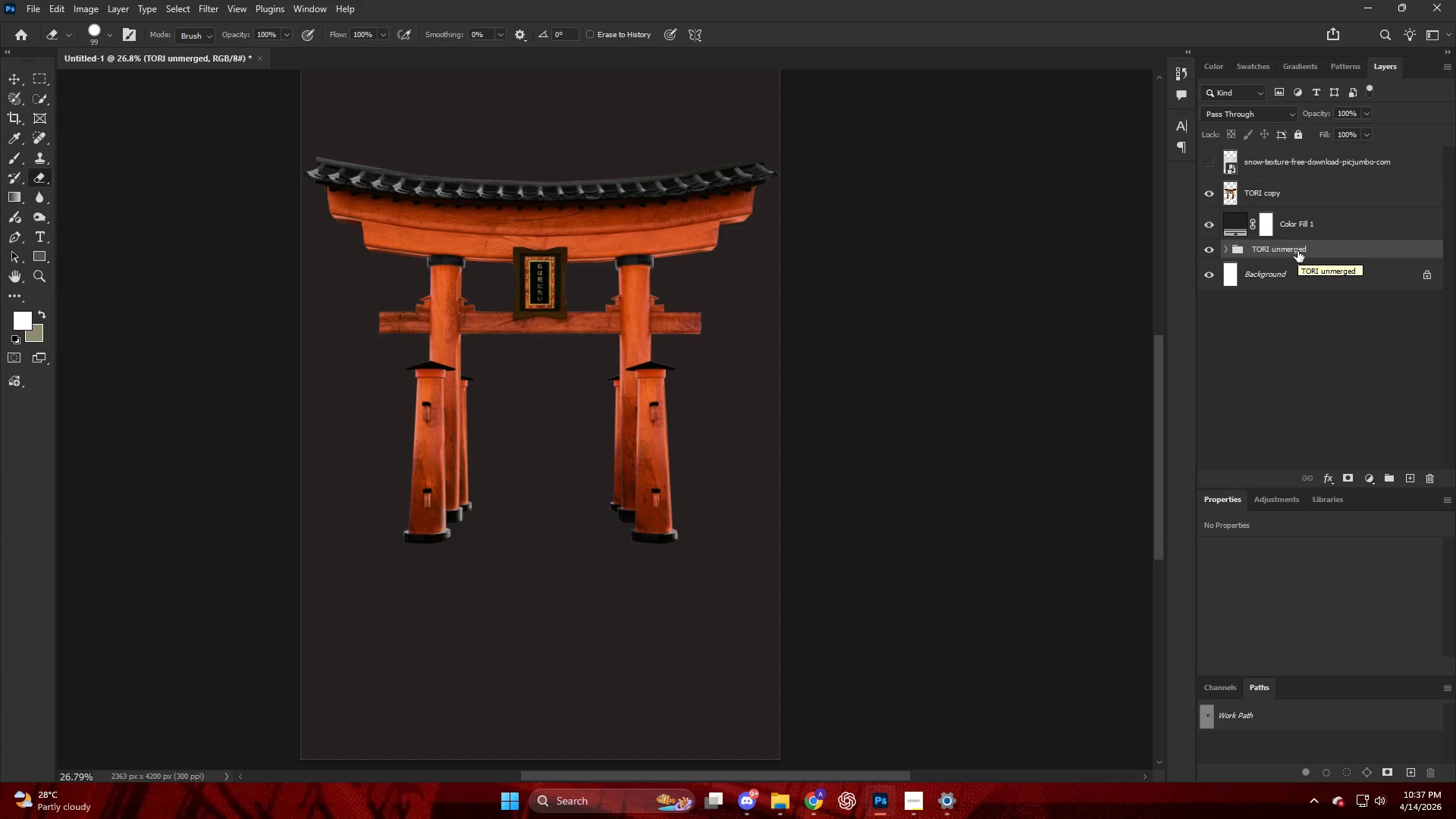 
key(Alt+AltLeft)
 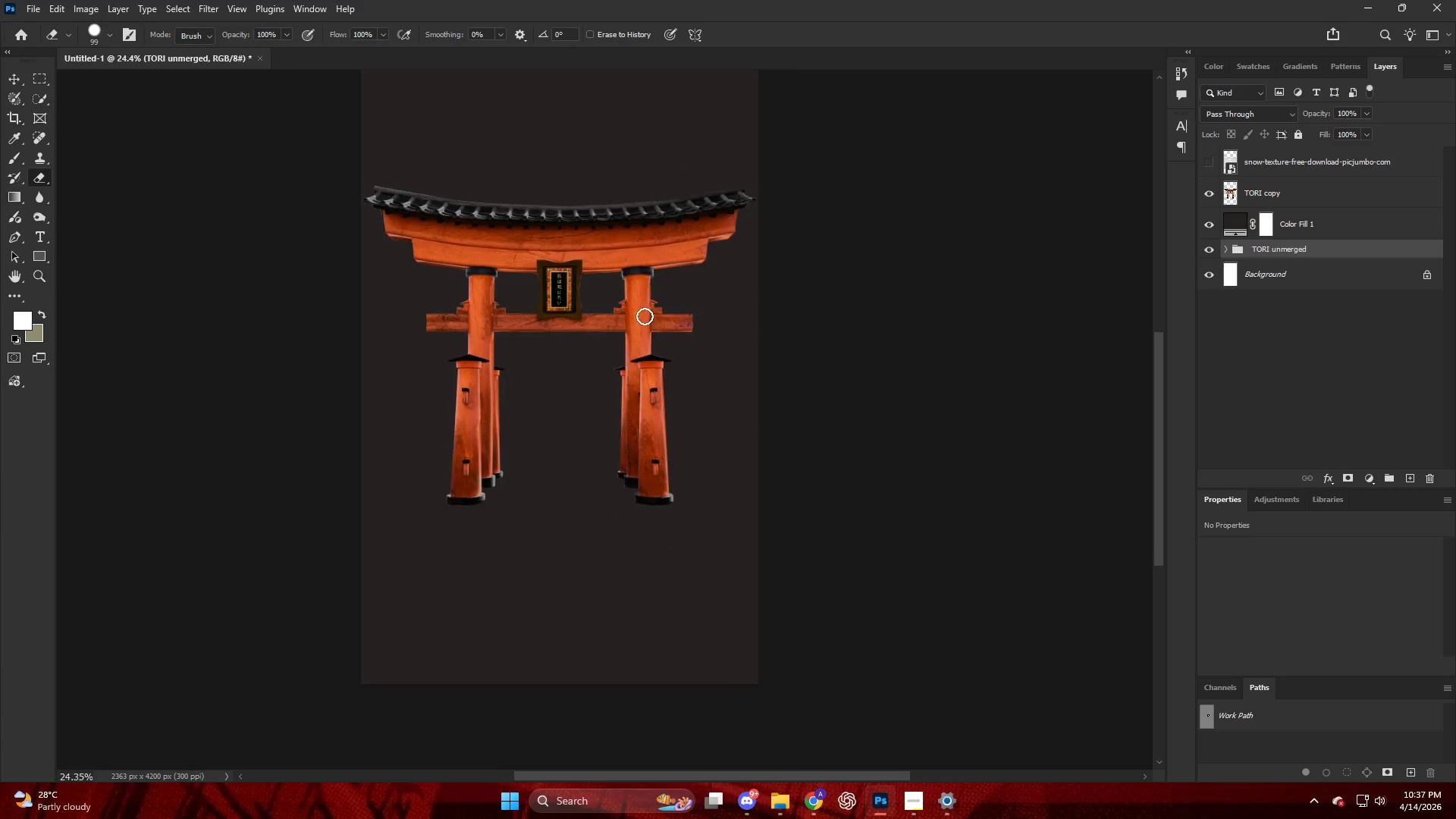 
key(V)
 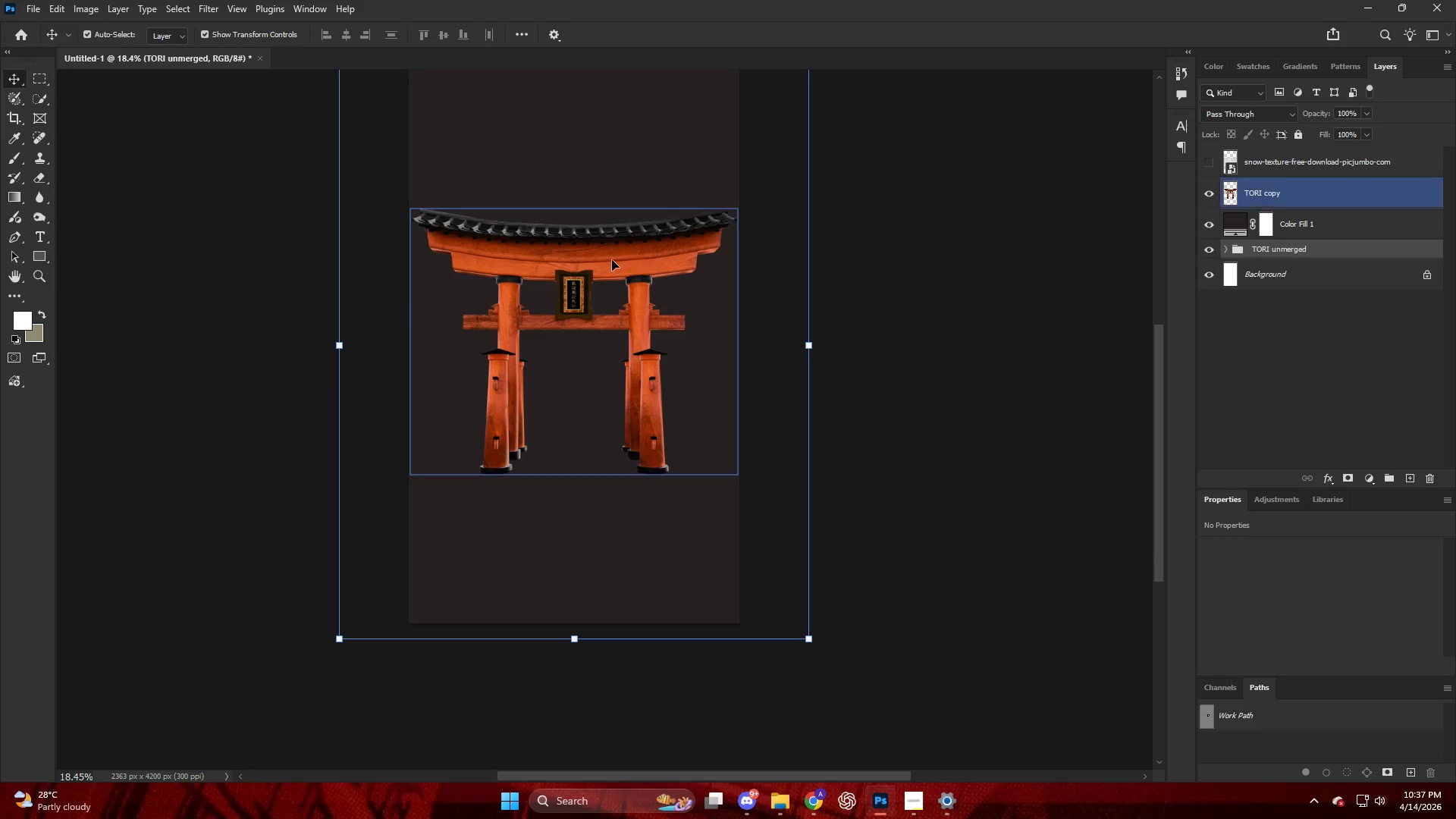 
scroll: coordinate [645, 316], scroll_direction: down, amount: 4.0
 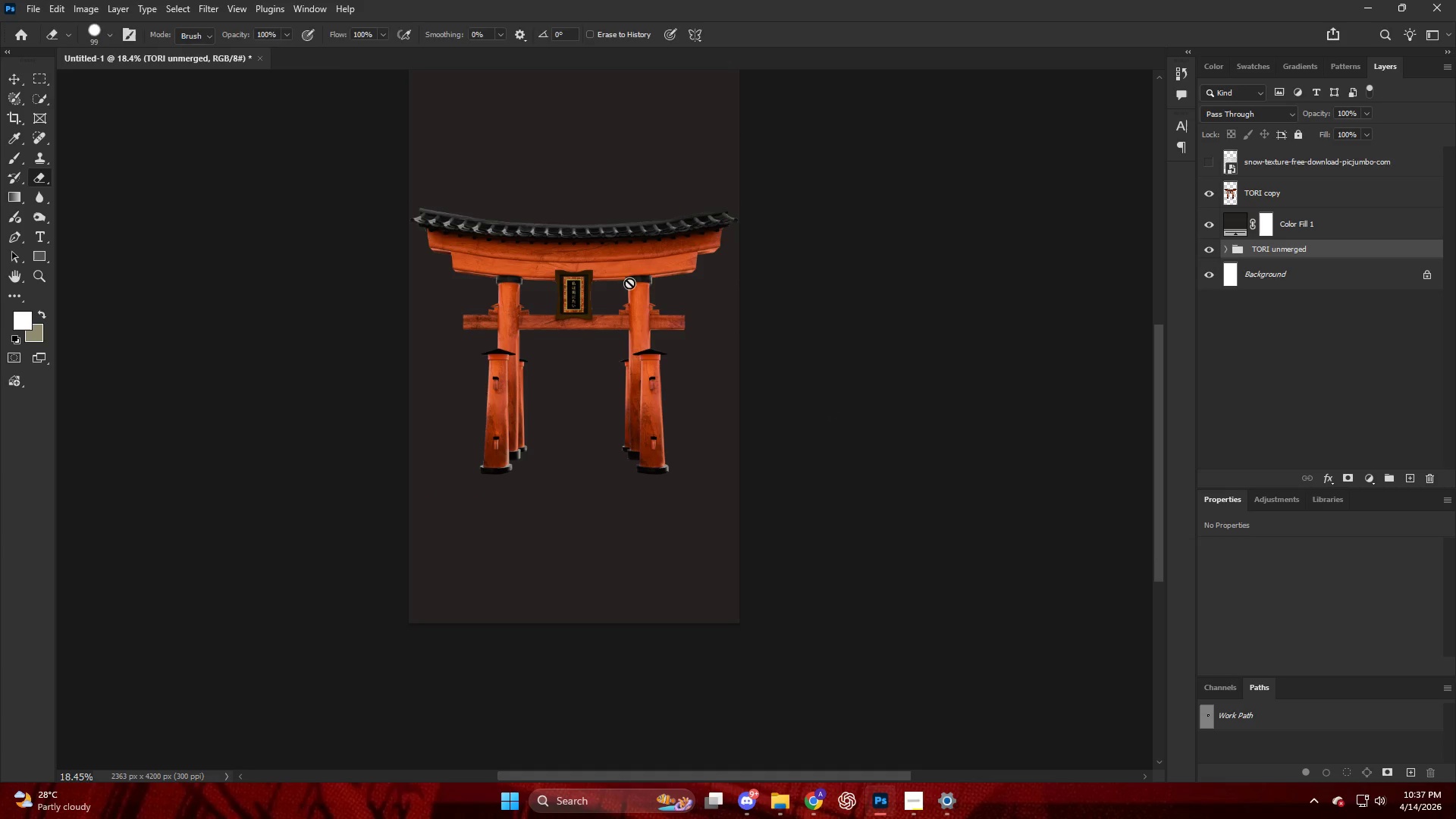 
left_click_drag(start_coordinate=[612, 260], to_coordinate=[613, 276])
 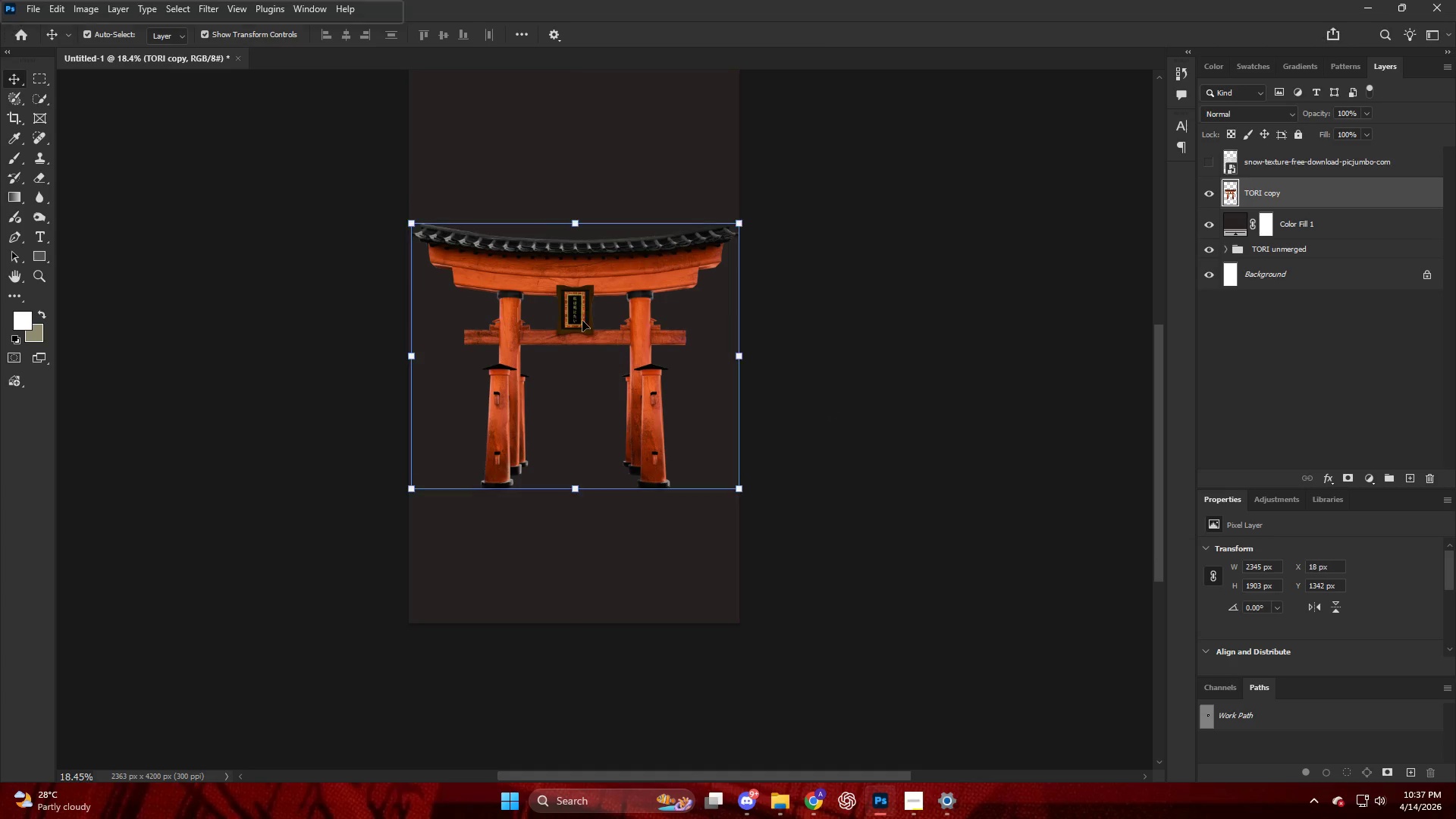 
key(Alt+AltLeft)
 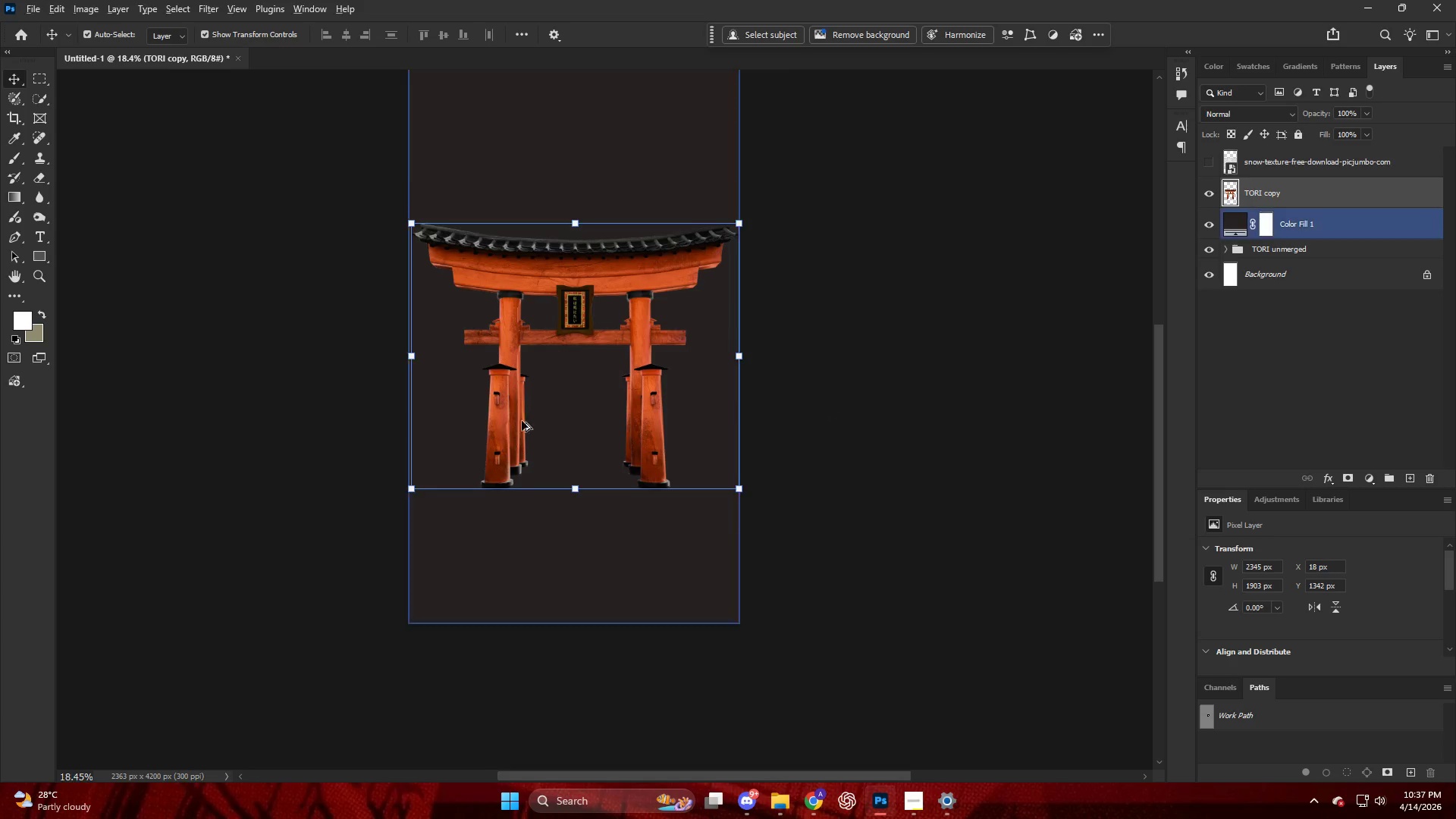 
scroll: coordinate [526, 425], scroll_direction: up, amount: 3.0
 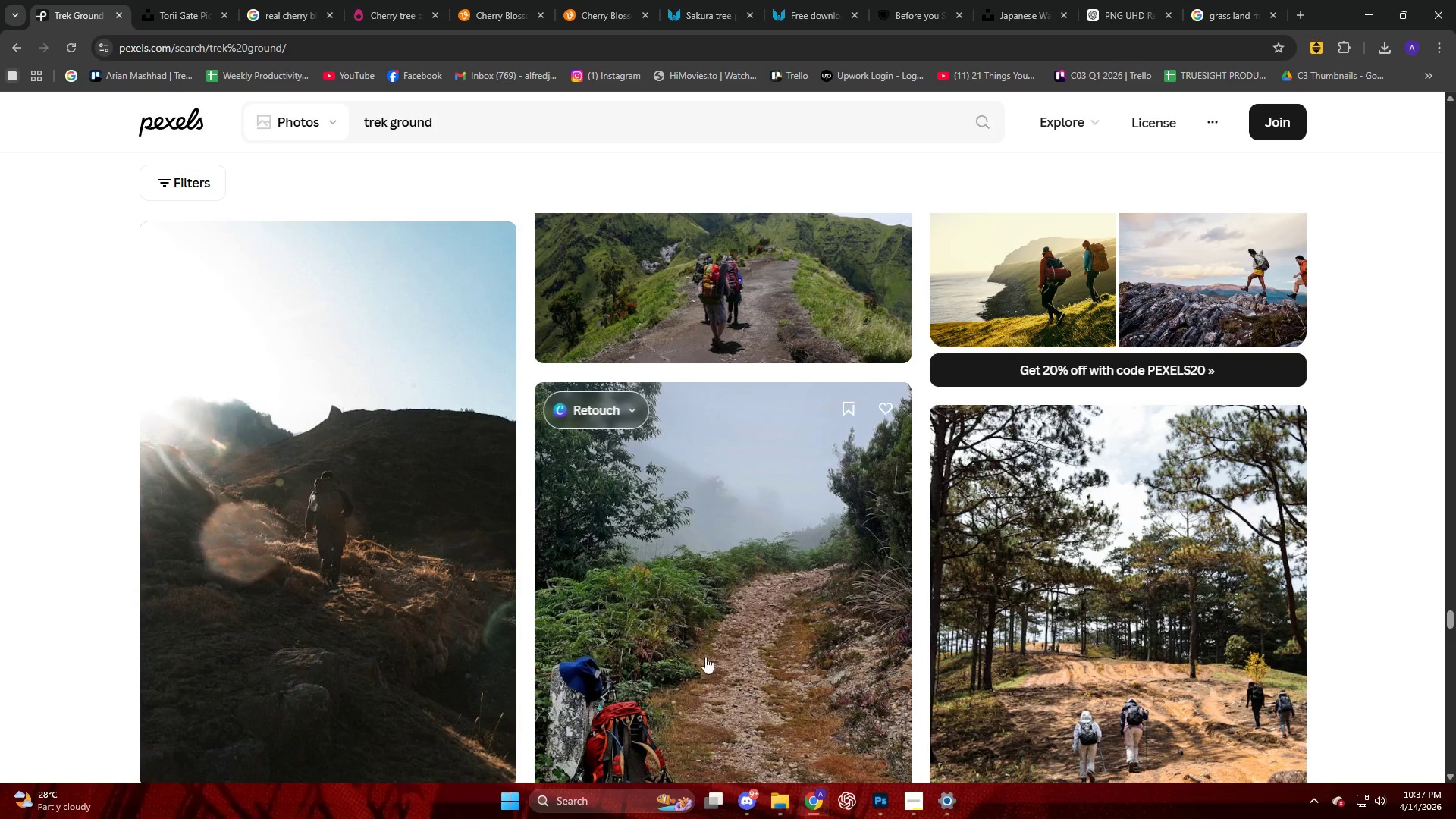 
scroll: coordinate [698, 563], scroll_direction: down, amount: 11.0
 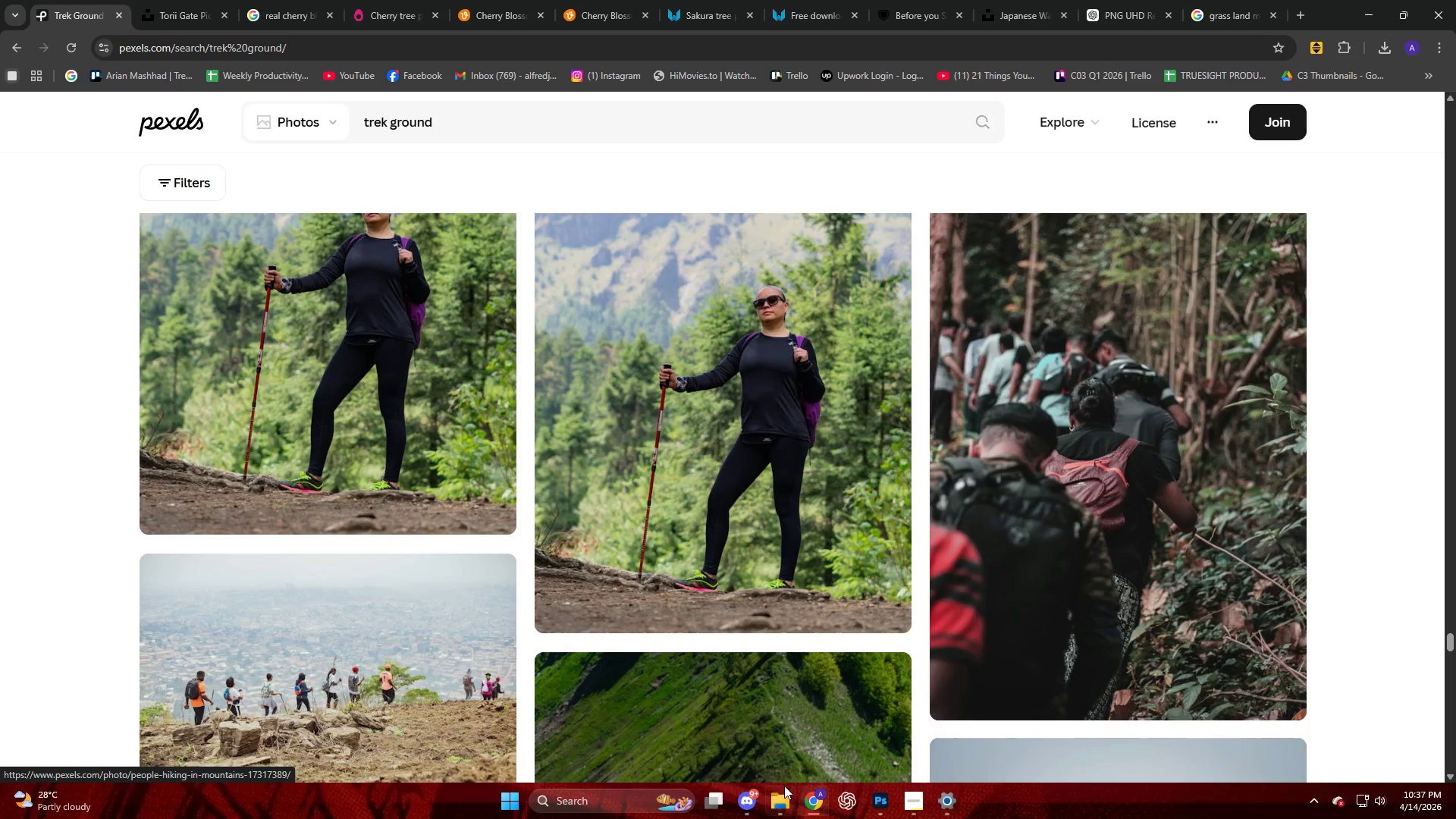 
left_click([787, 788])
 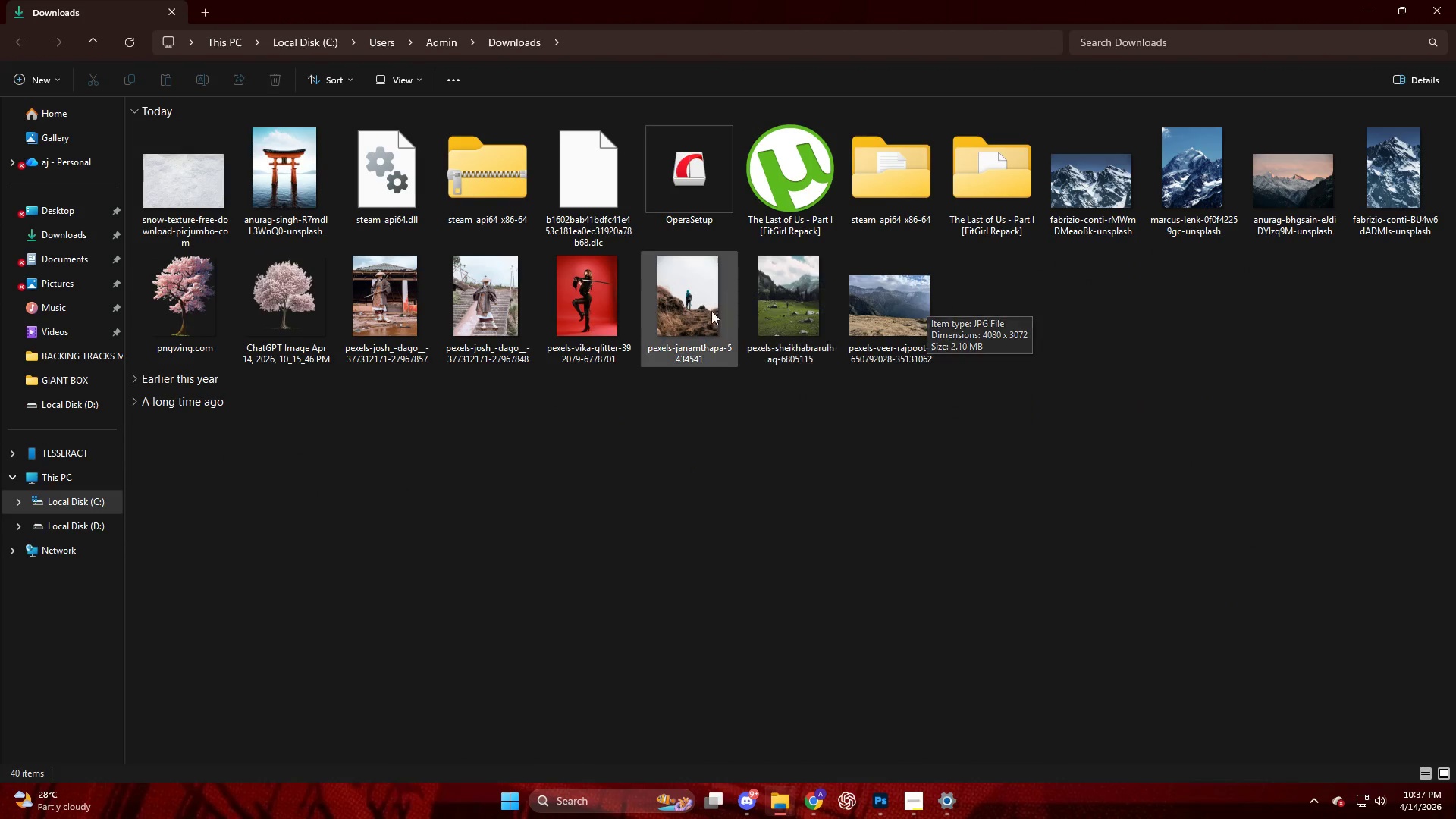 
left_click_drag(start_coordinate=[899, 315], to_coordinate=[799, 576])
 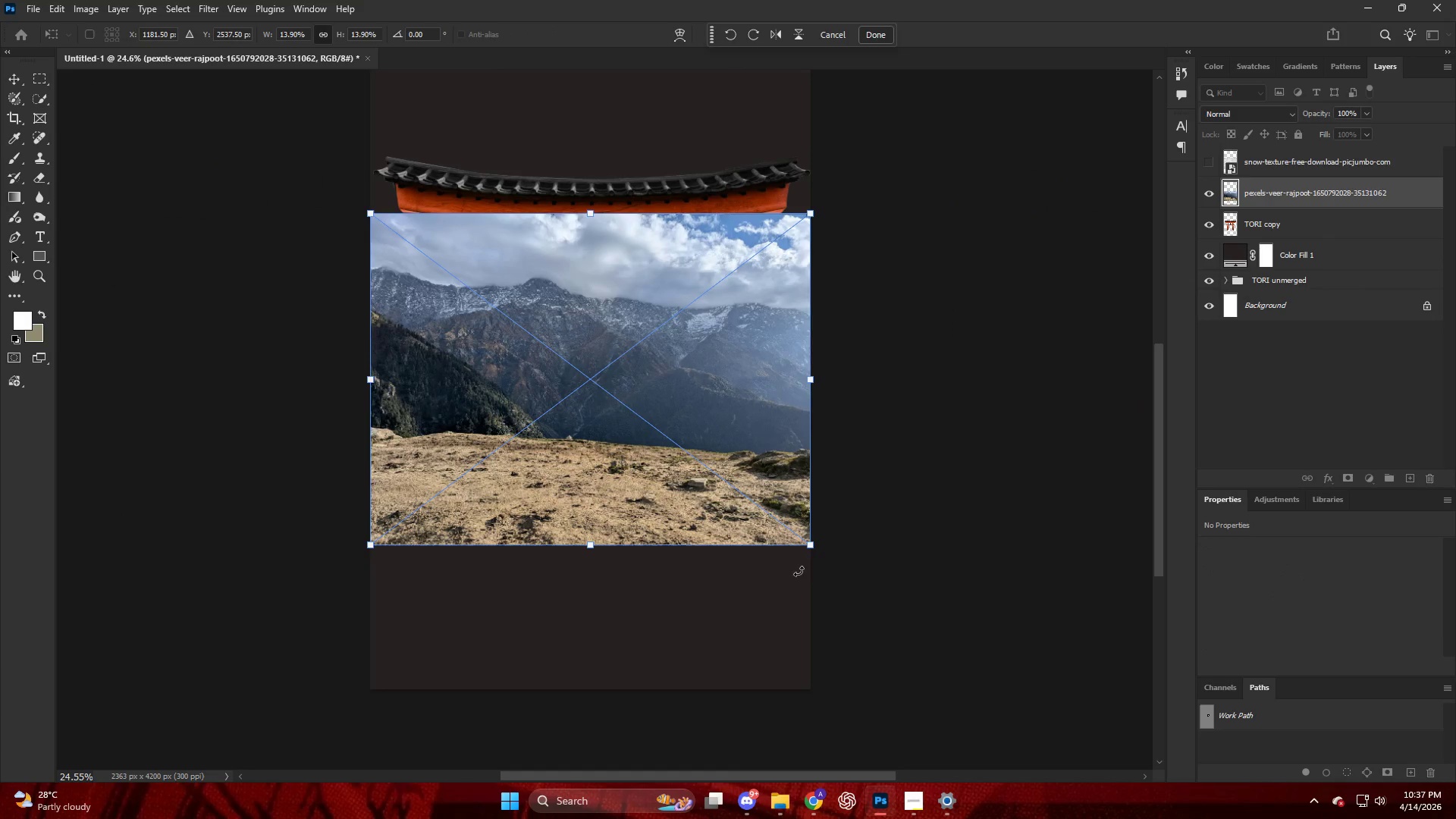 
key(NumpadEnter)
 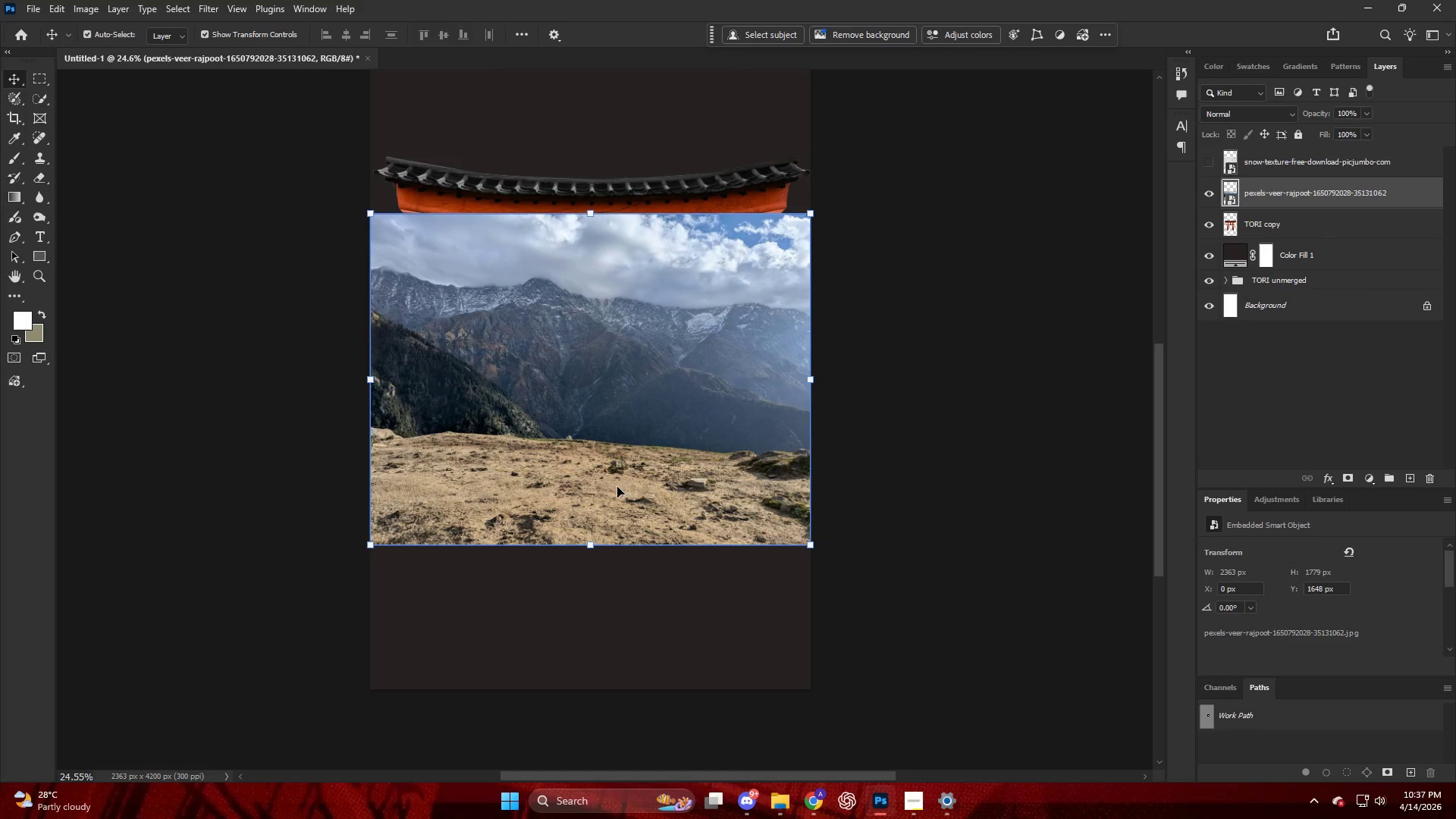 
hold_key(key=AltLeft, duration=1.39)
 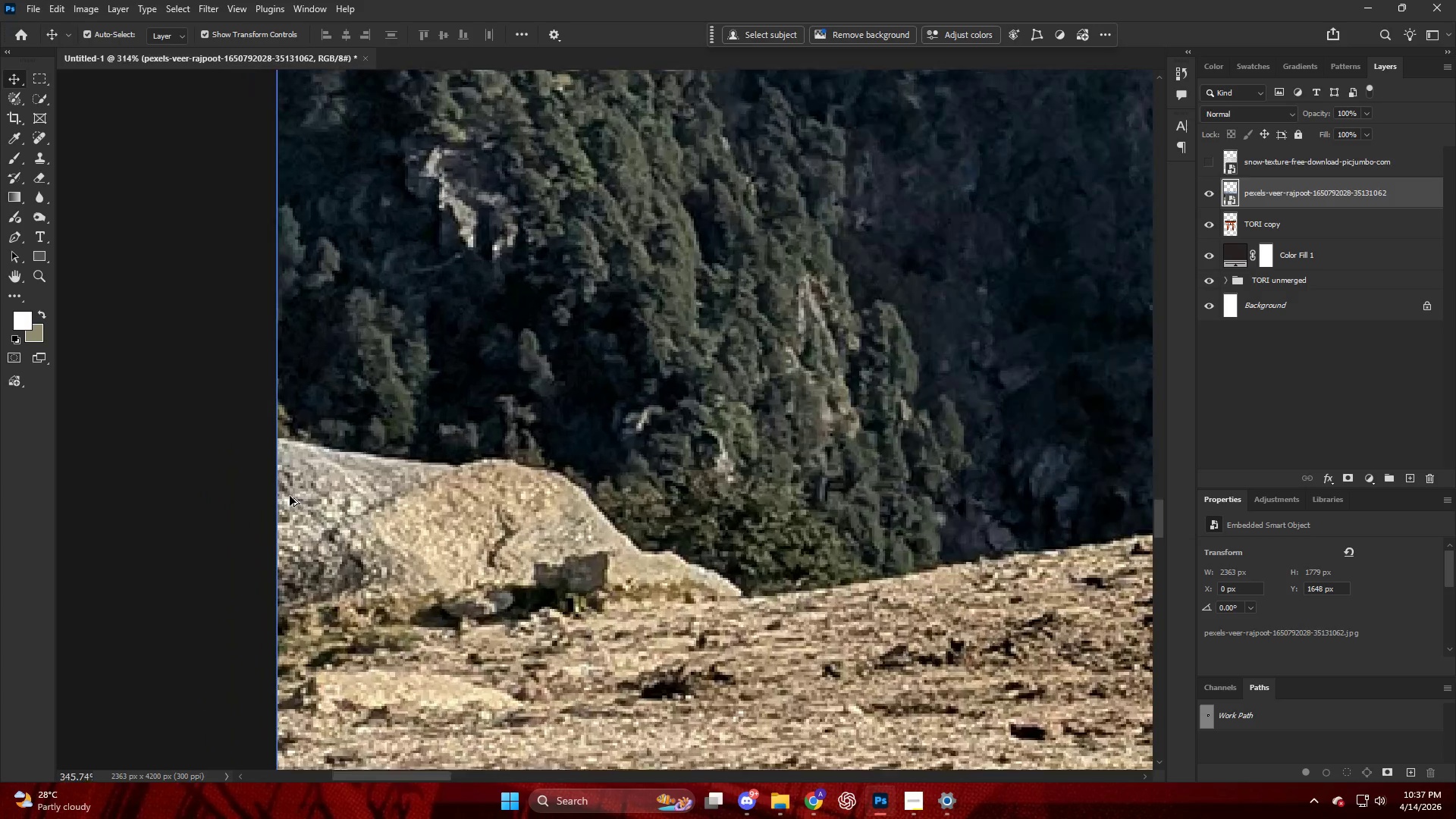 
key(Control+ControlLeft)
 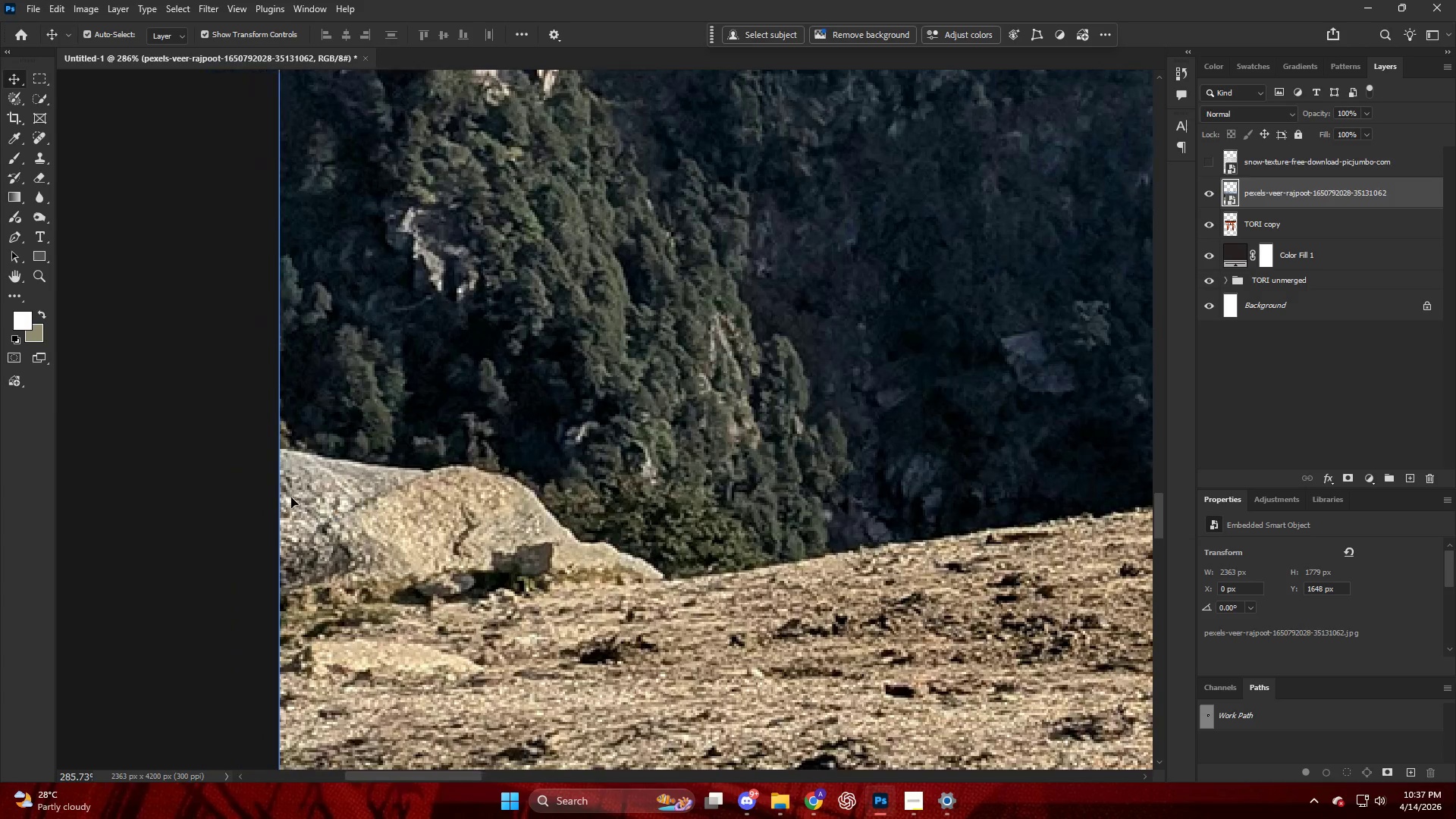 
key(Alt+AltLeft)
 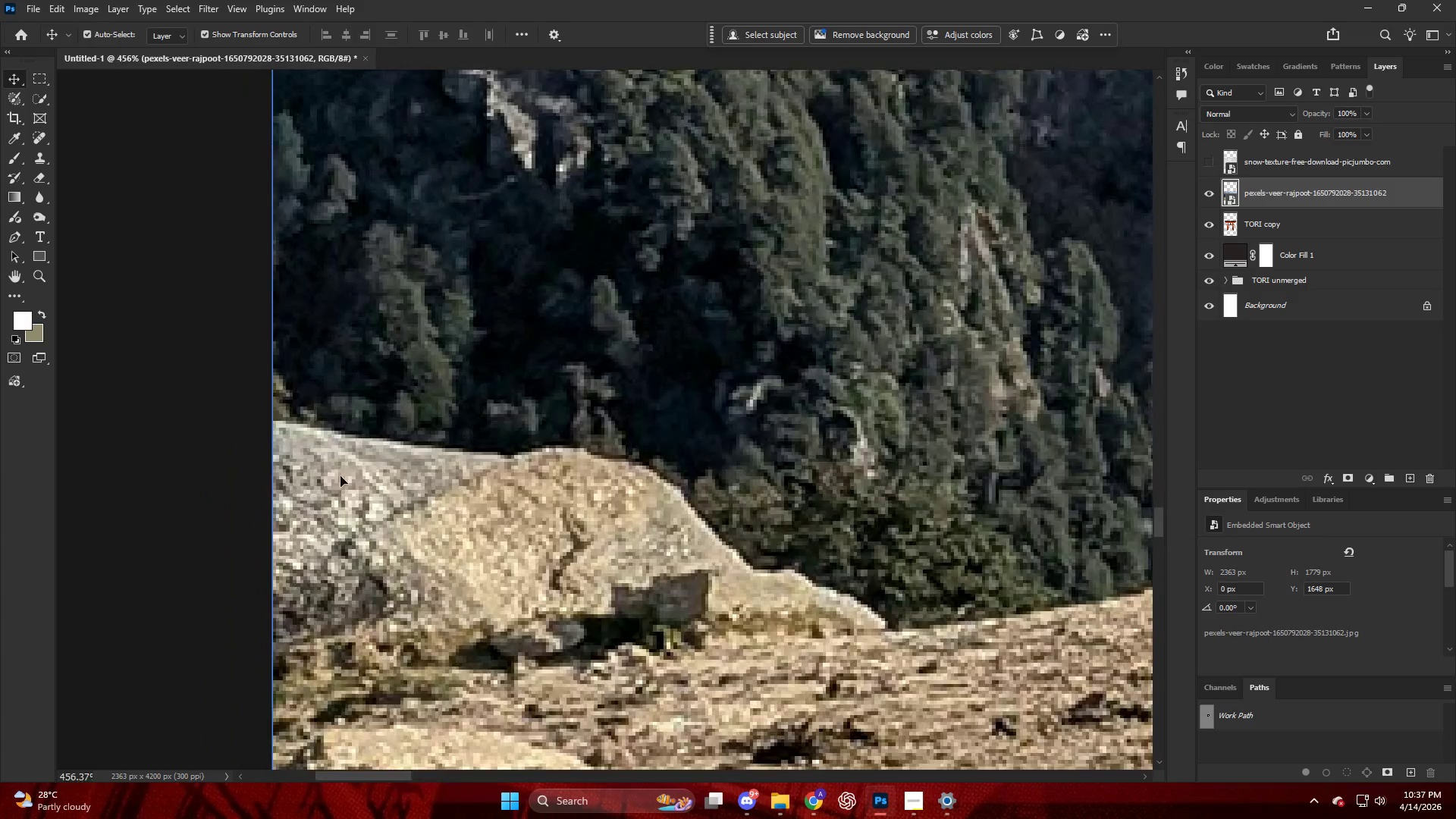 
scroll: coordinate [290, 496], scroll_direction: up, amount: 38.0
 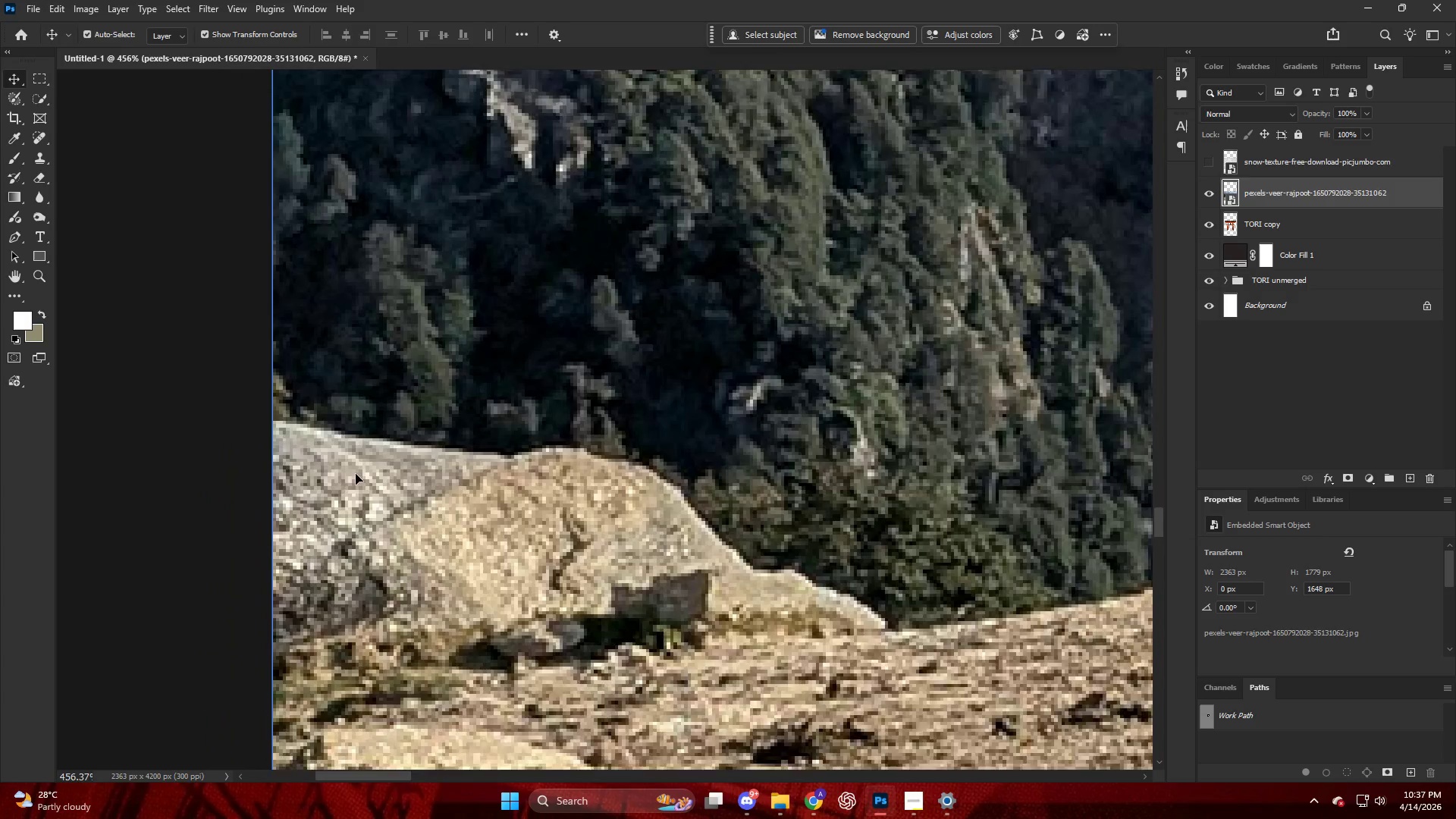 
key(P)
 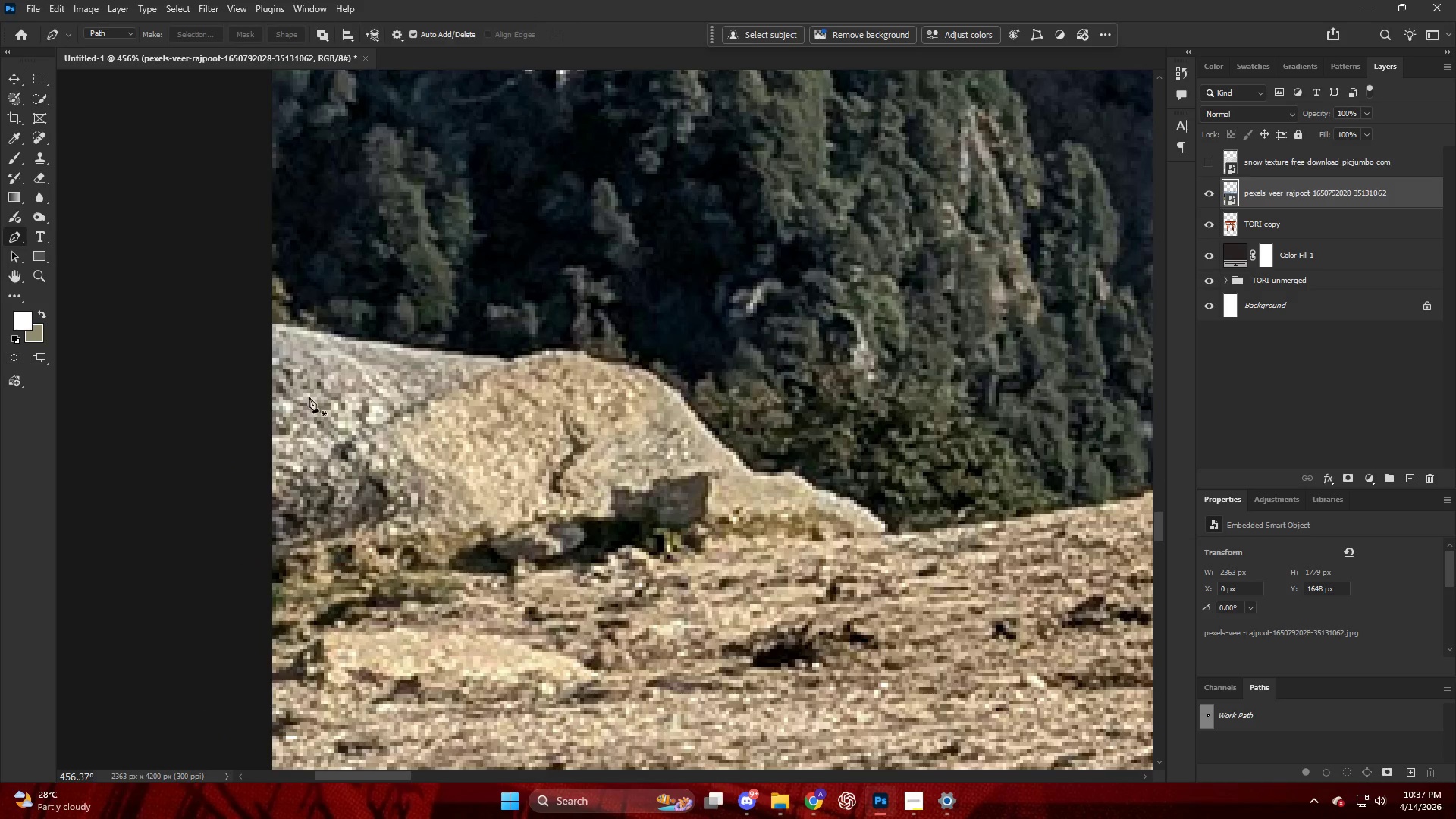 
scroll: coordinate [359, 474], scroll_direction: down, amount: 8.0
 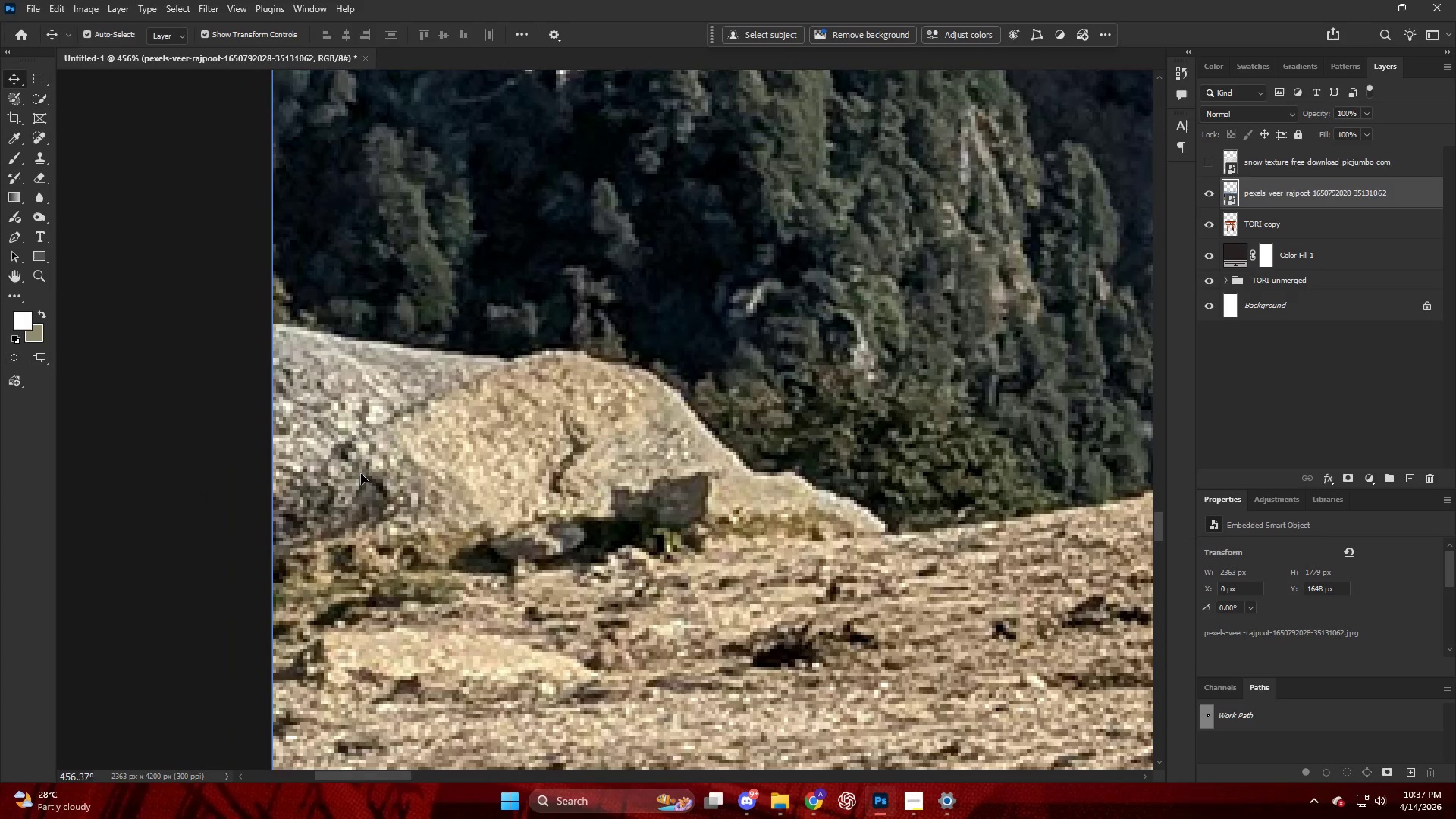 
key(Alt+AltLeft)
 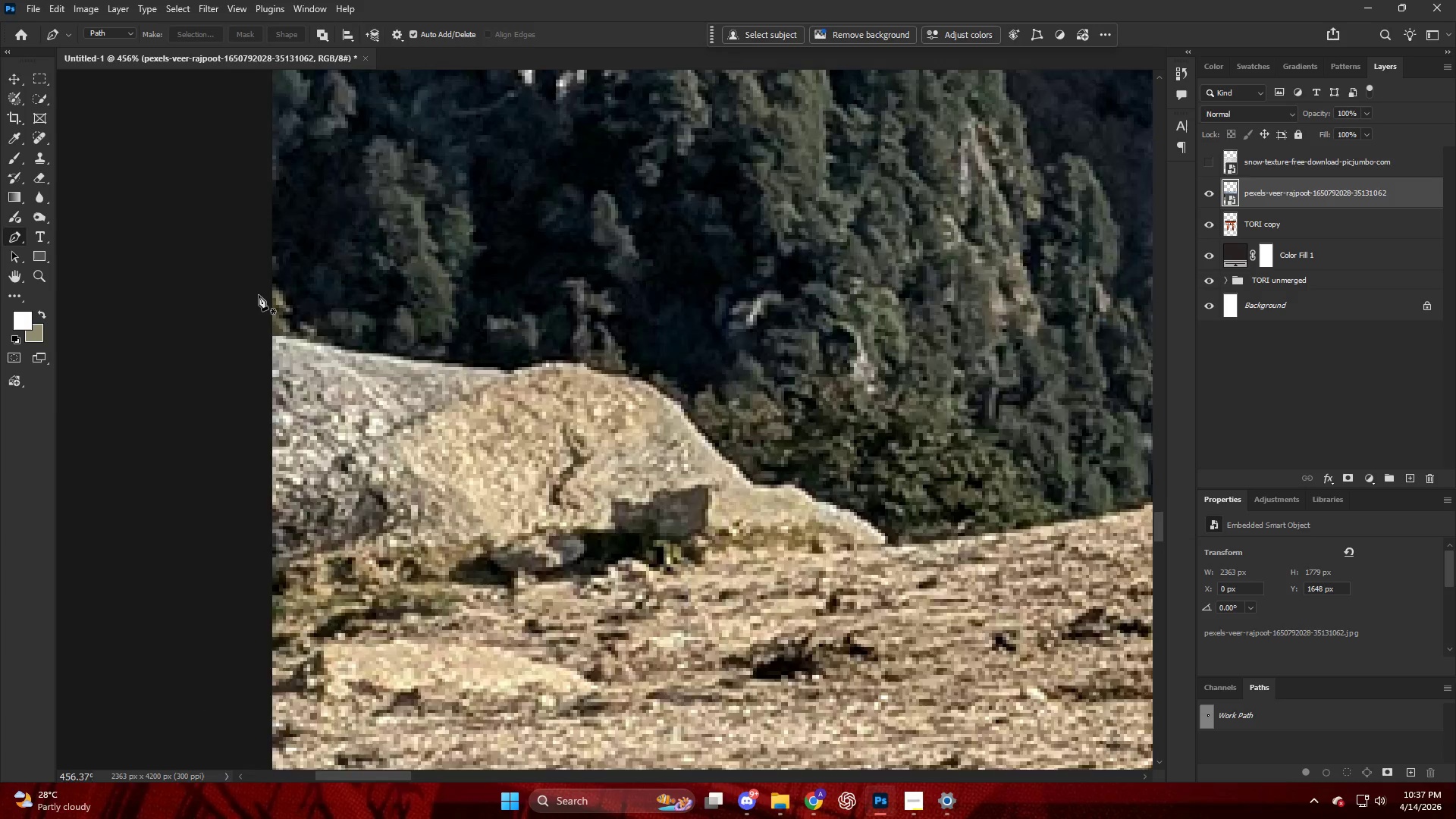 
scroll: coordinate [259, 295], scroll_direction: up, amount: 5.0
 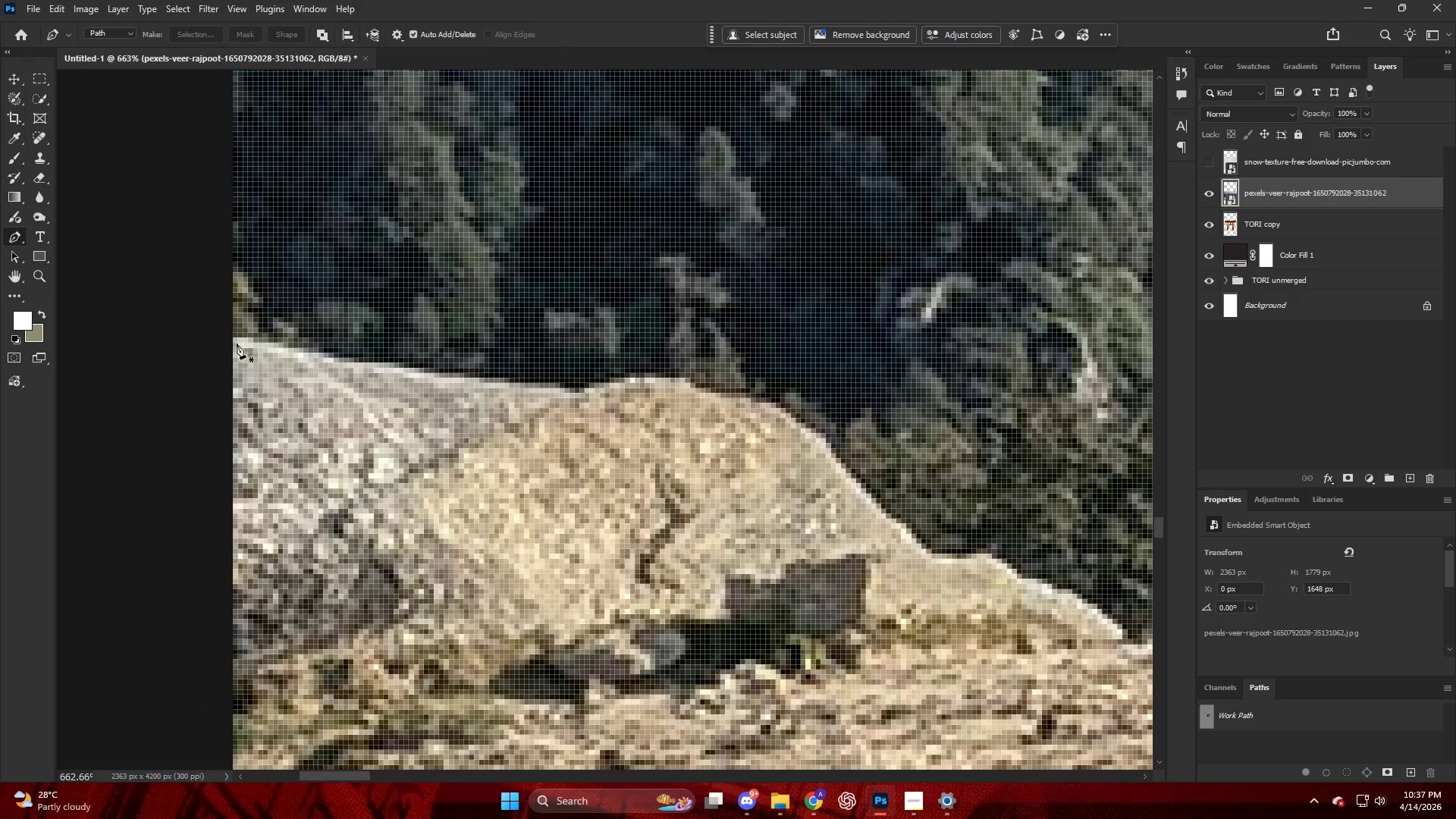 
left_click([230, 340])
 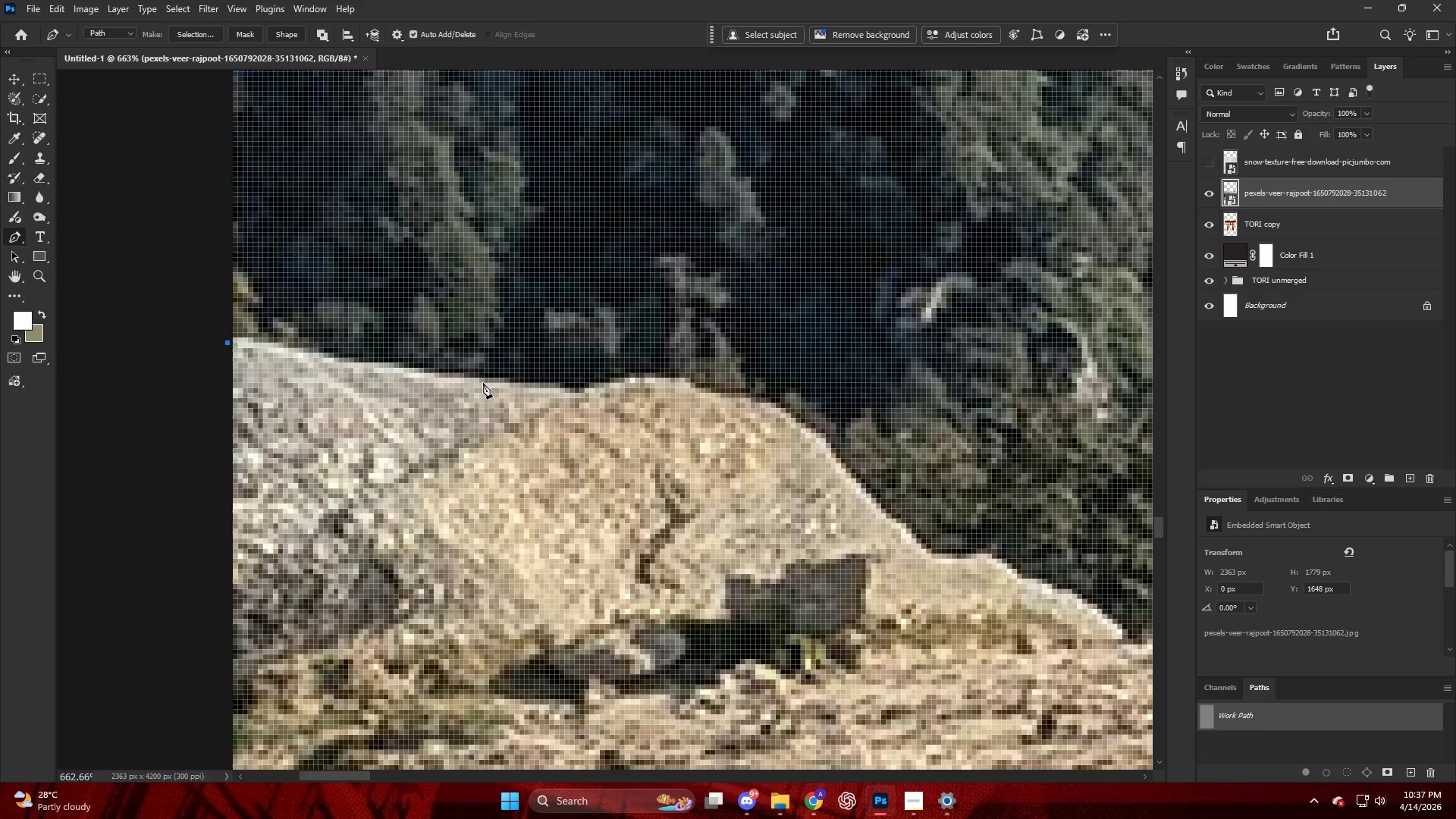 
left_click_drag(start_coordinate=[481, 381], to_coordinate=[560, 388])
 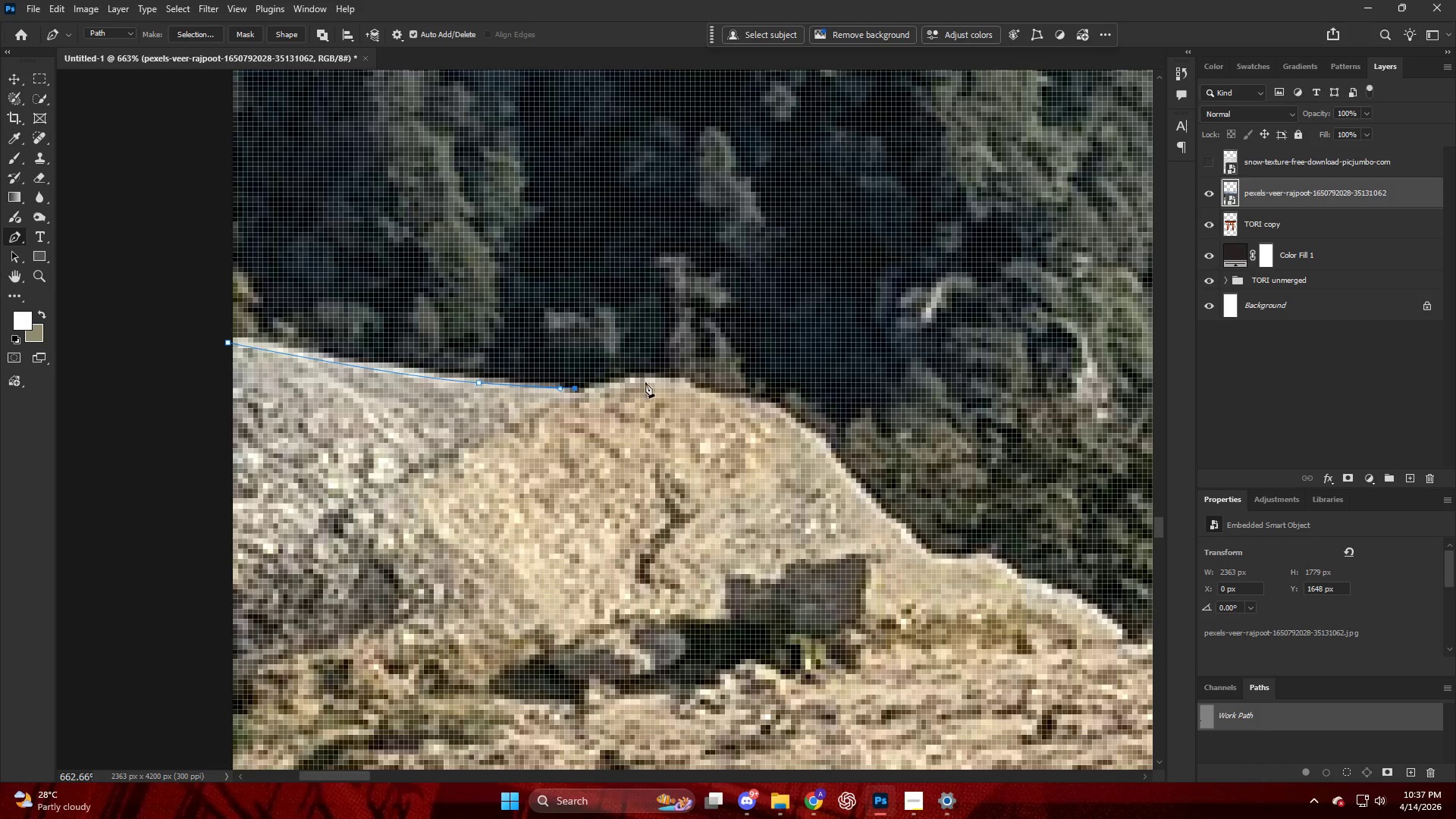 
left_click_drag(start_coordinate=[645, 379], to_coordinate=[667, 374])
 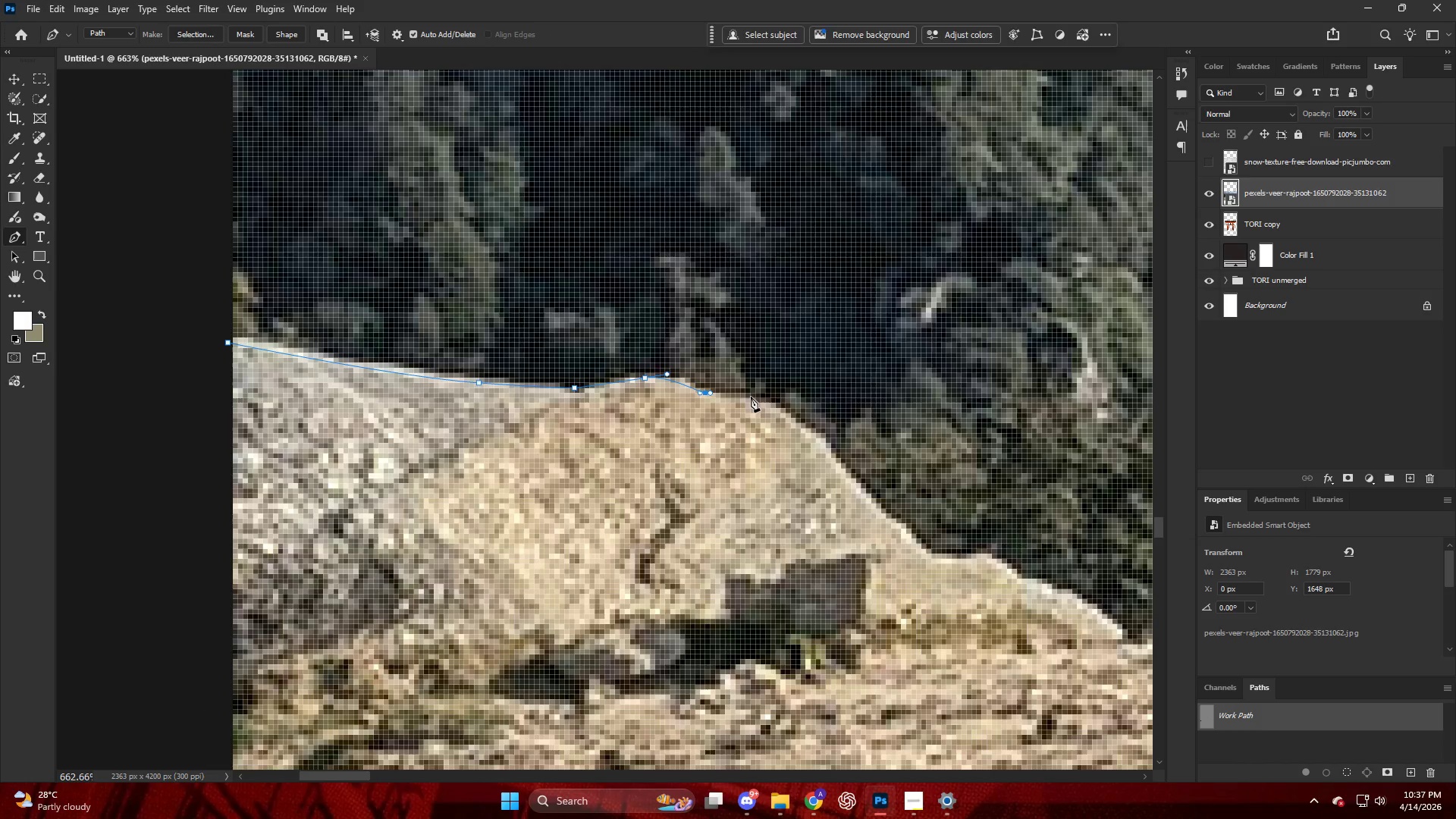 
left_click_drag(start_coordinate=[754, 397], to_coordinate=[765, 402])
 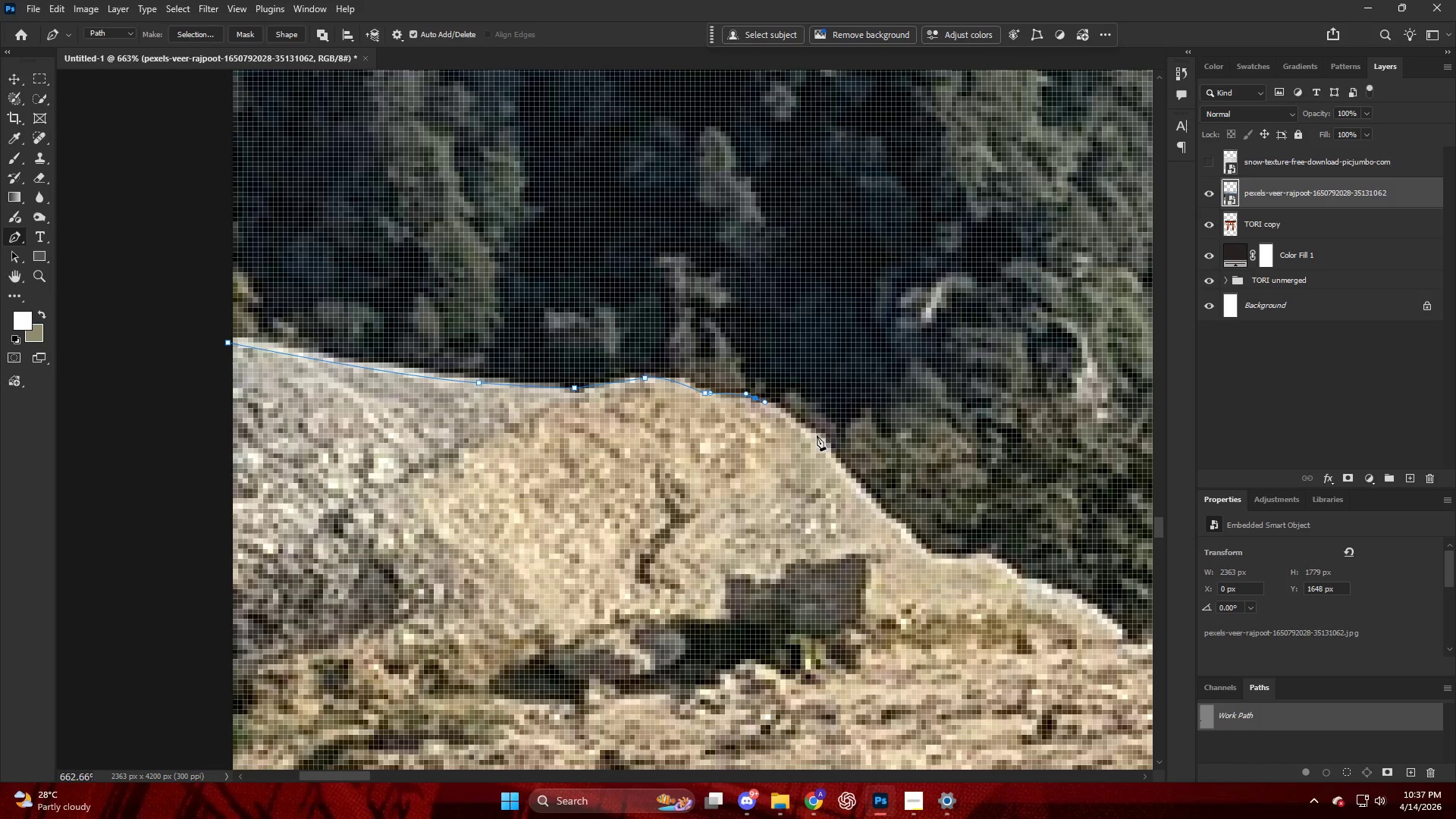 
left_click_drag(start_coordinate=[817, 435], to_coordinate=[824, 438])
 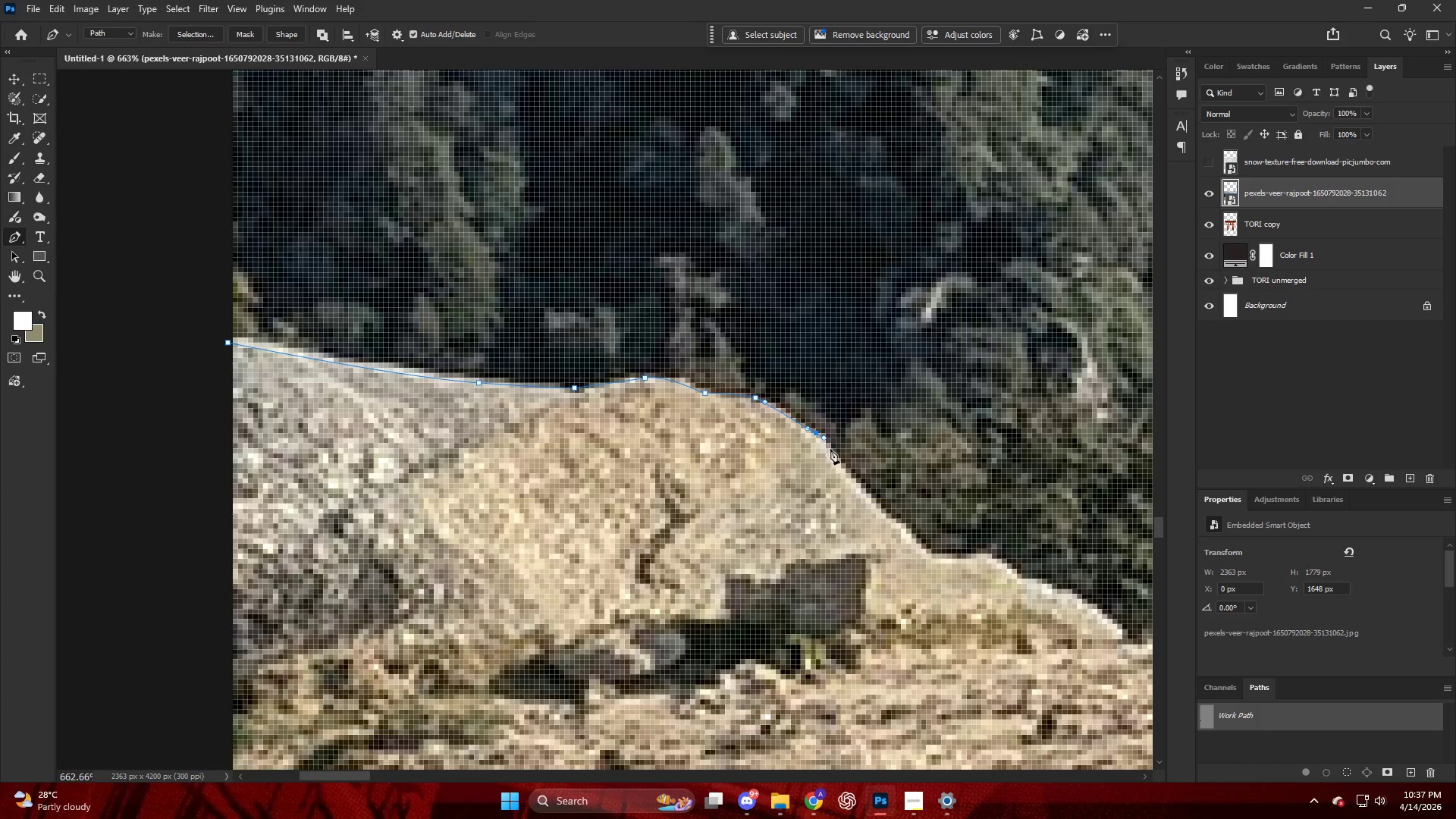 
left_click_drag(start_coordinate=[832, 454], to_coordinate=[835, 463])
 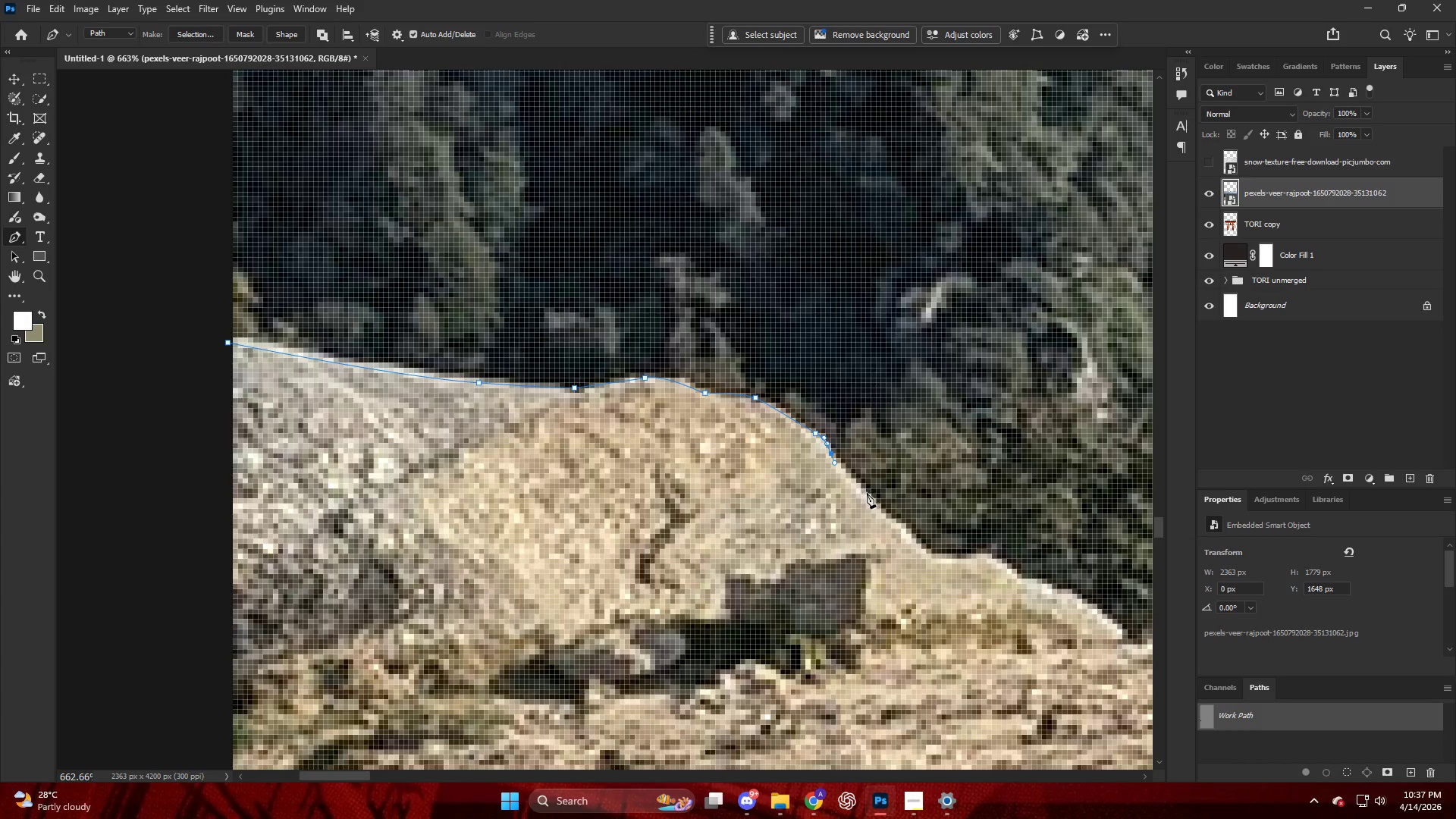 
left_click_drag(start_coordinate=[867, 493], to_coordinate=[871, 503])
 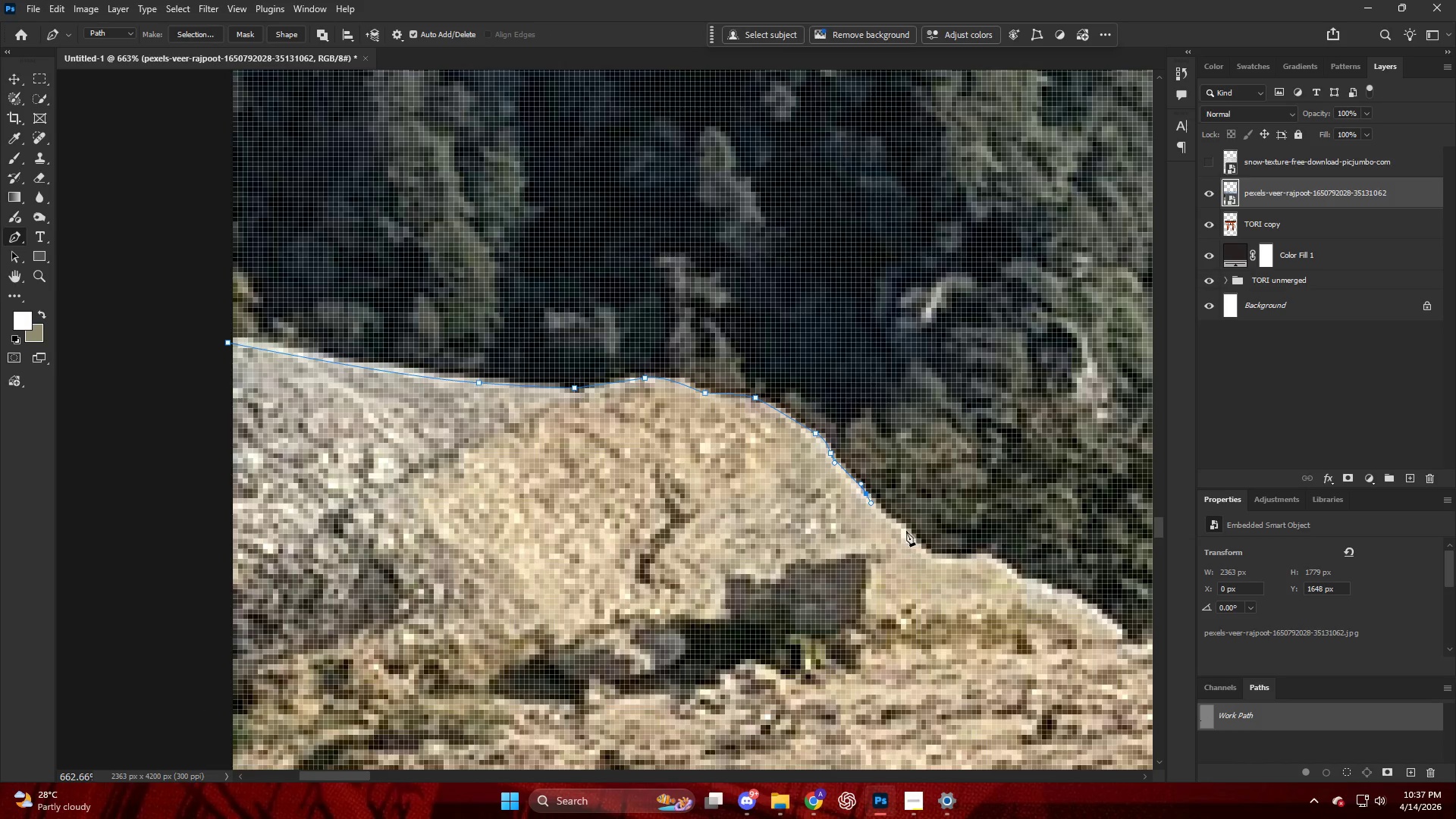 
left_click_drag(start_coordinate=[905, 530], to_coordinate=[916, 537])
 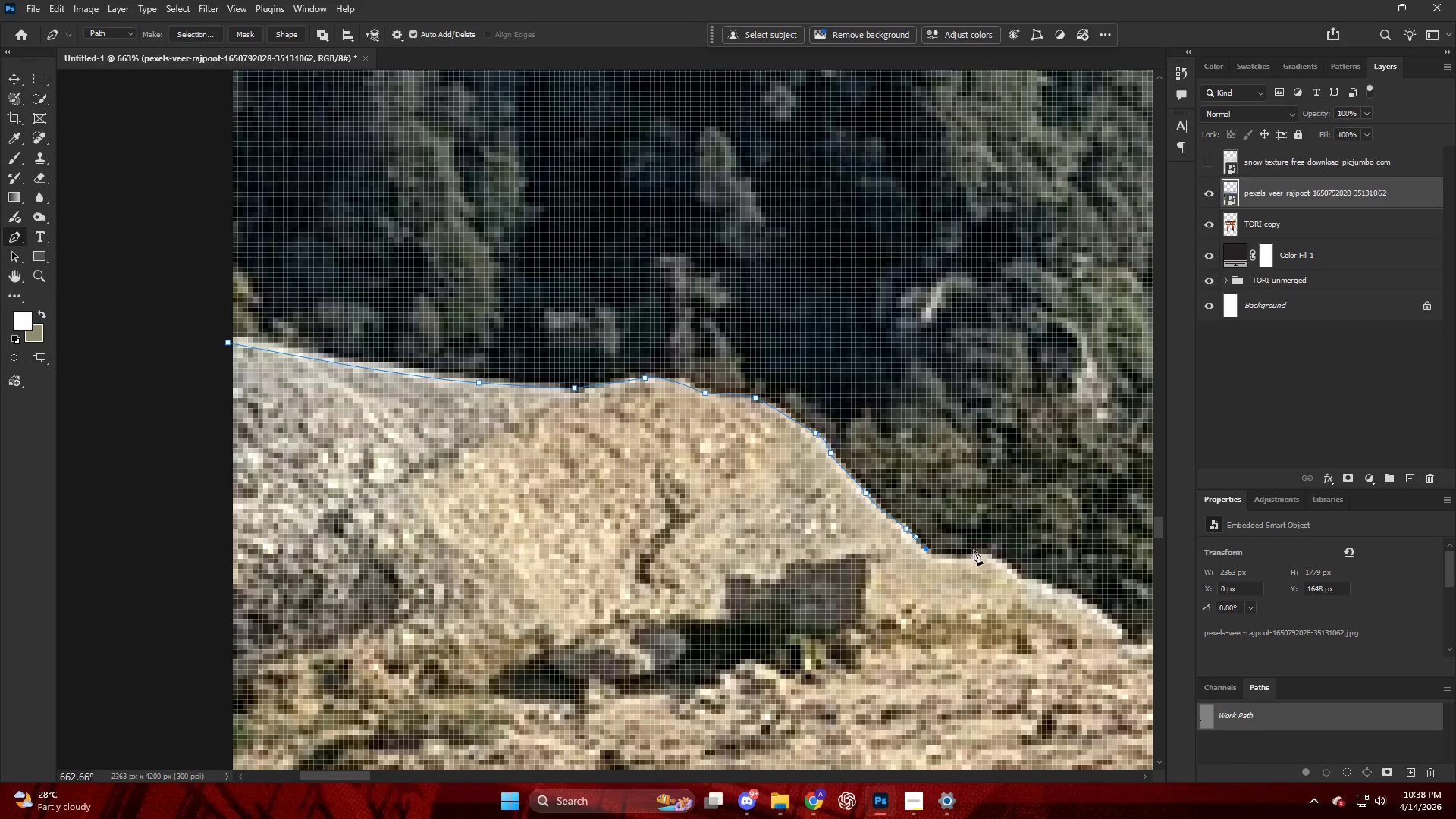 
left_click_drag(start_coordinate=[976, 552], to_coordinate=[984, 552])
 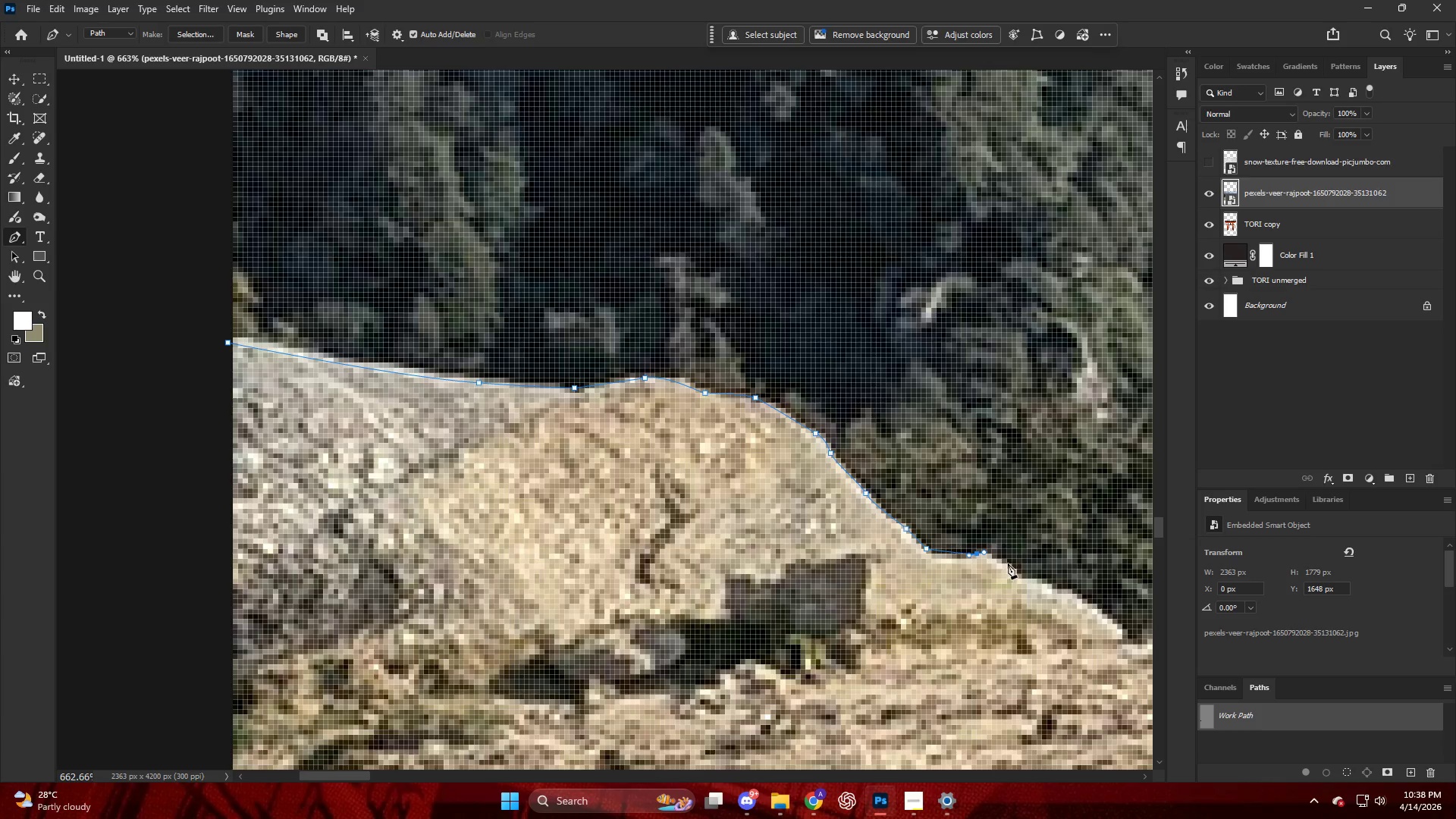 
left_click_drag(start_coordinate=[1009, 565], to_coordinate=[1015, 569])
 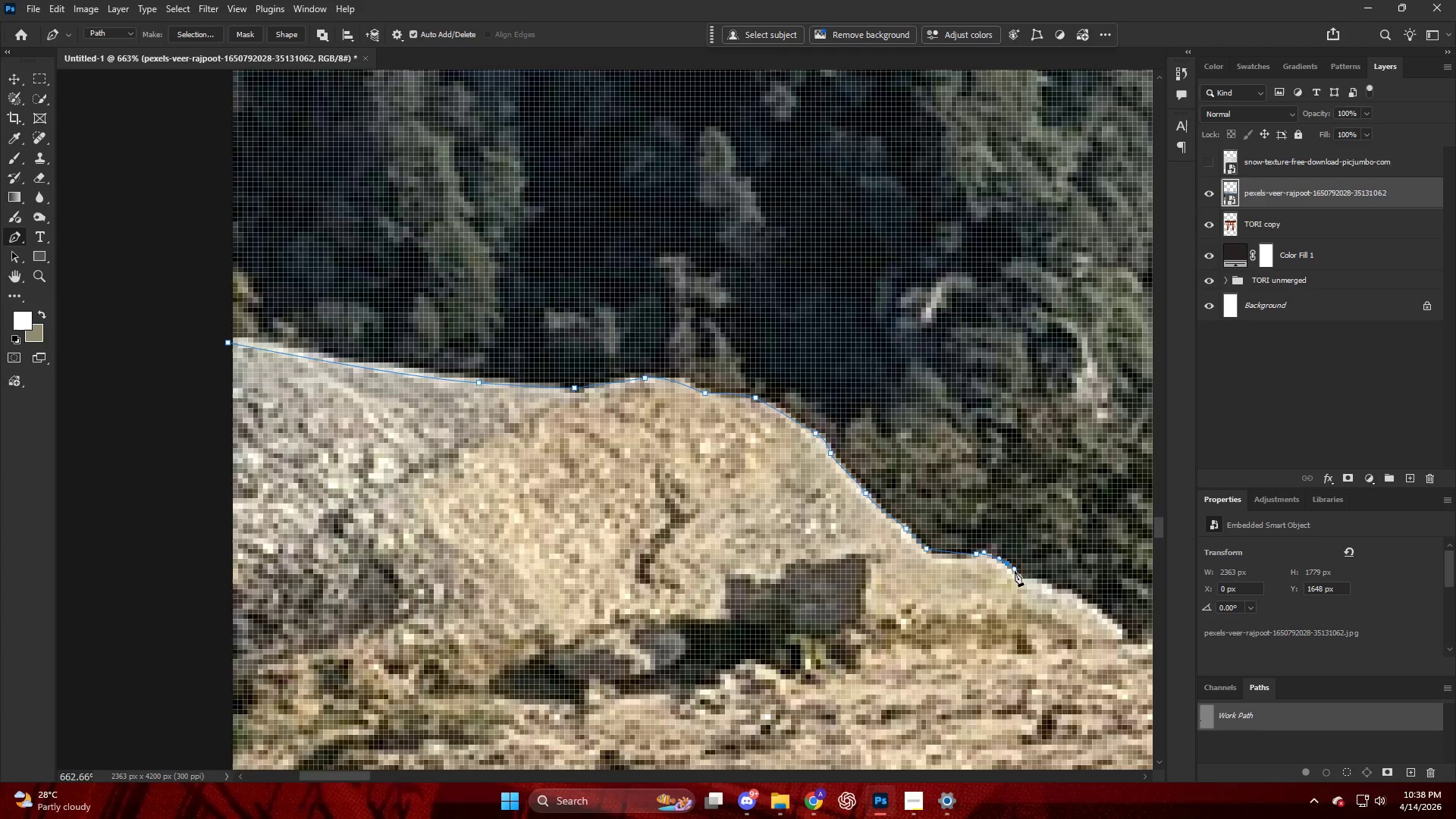 
key(Alt+AltLeft)
 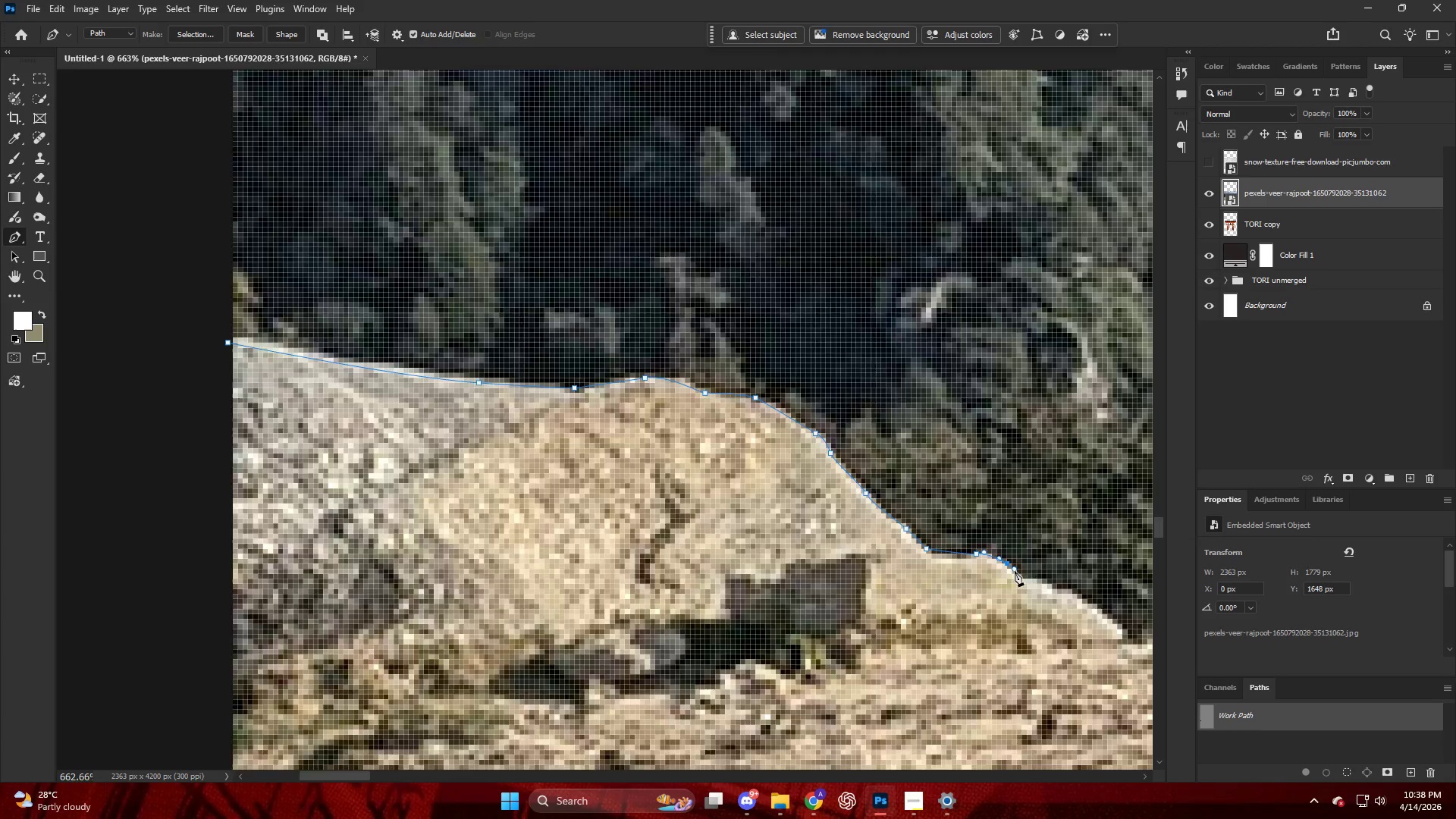 
hold_key(key=ControlLeft, duration=0.38)
hold_key(key=AltLeft, duration=0.44)
scroll: coordinate [846, 606], scroll_direction: down, amount: 10.0
 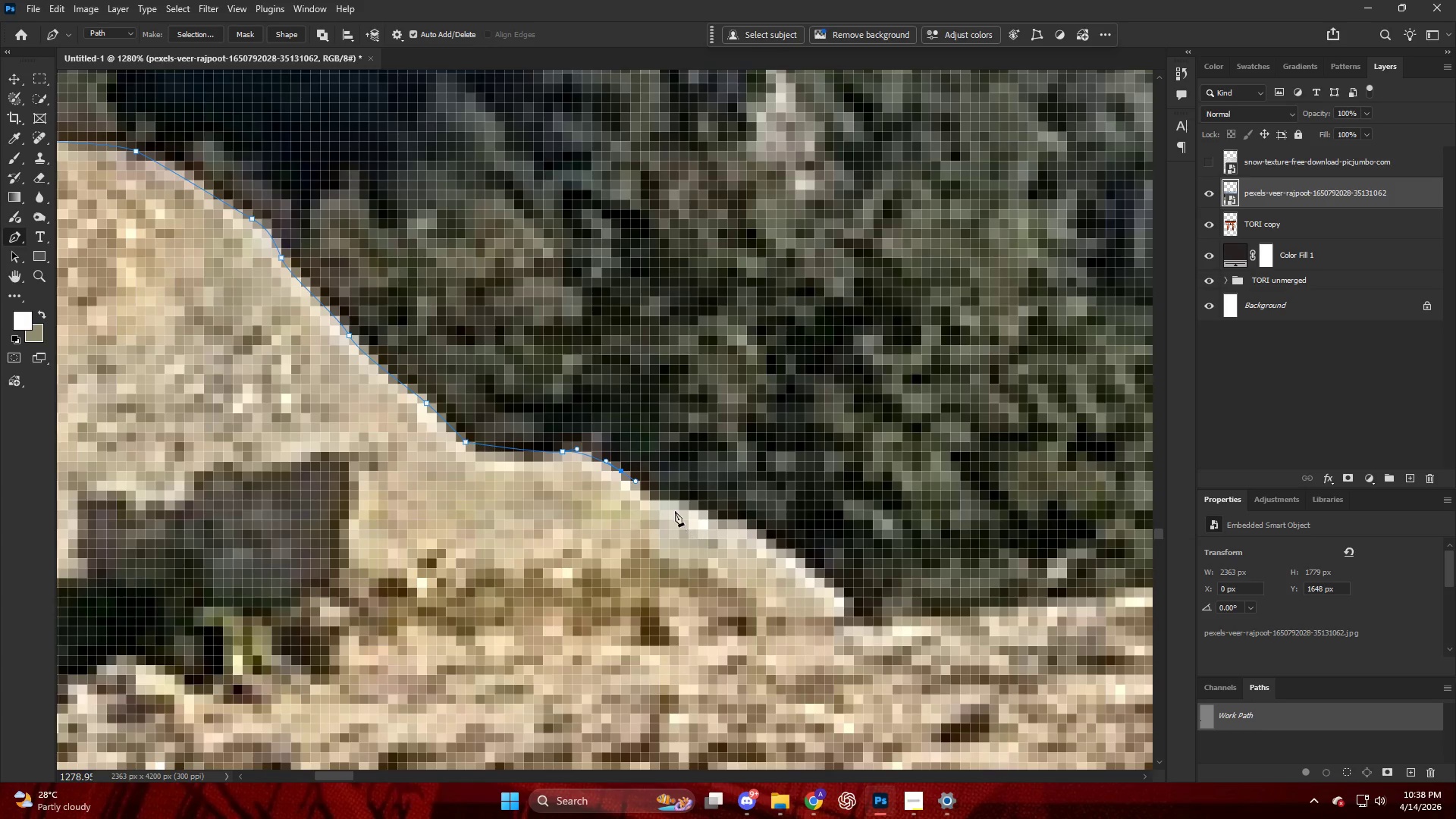 
left_click_drag(start_coordinate=[675, 511], to_coordinate=[693, 511])
 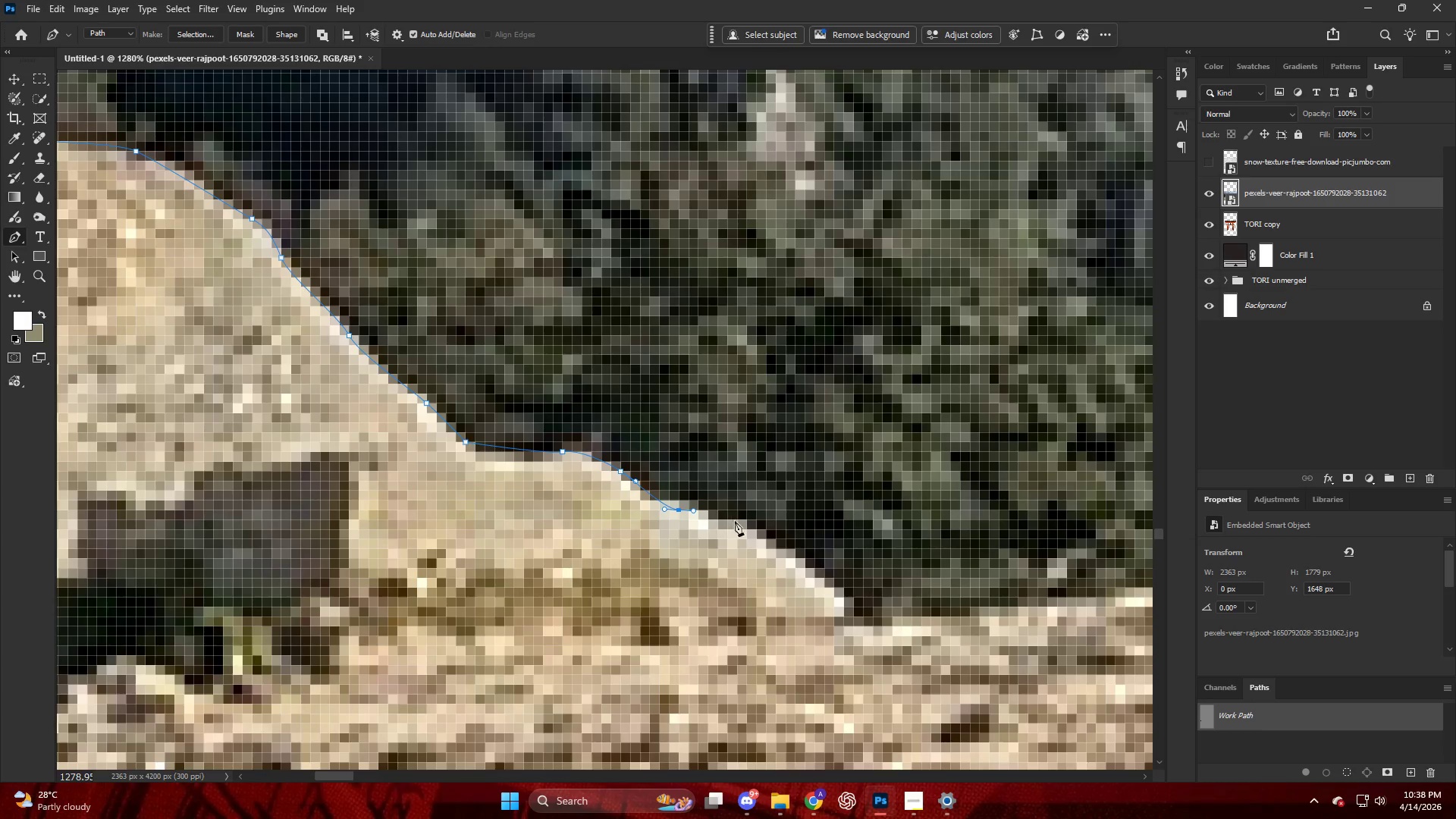 
left_click_drag(start_coordinate=[735, 522], to_coordinate=[753, 537])
 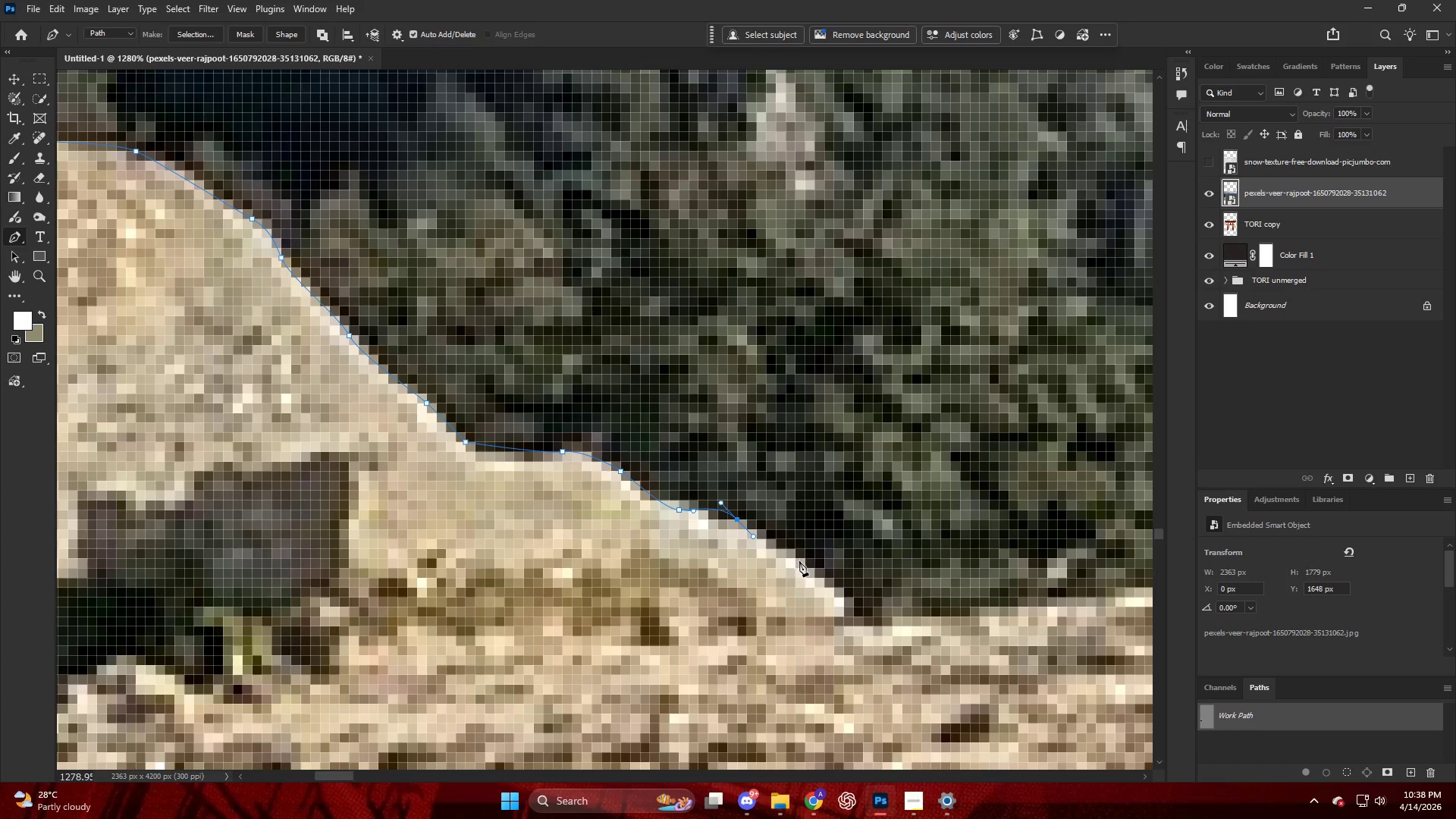 
left_click_drag(start_coordinate=[801, 563], to_coordinate=[819, 576])
 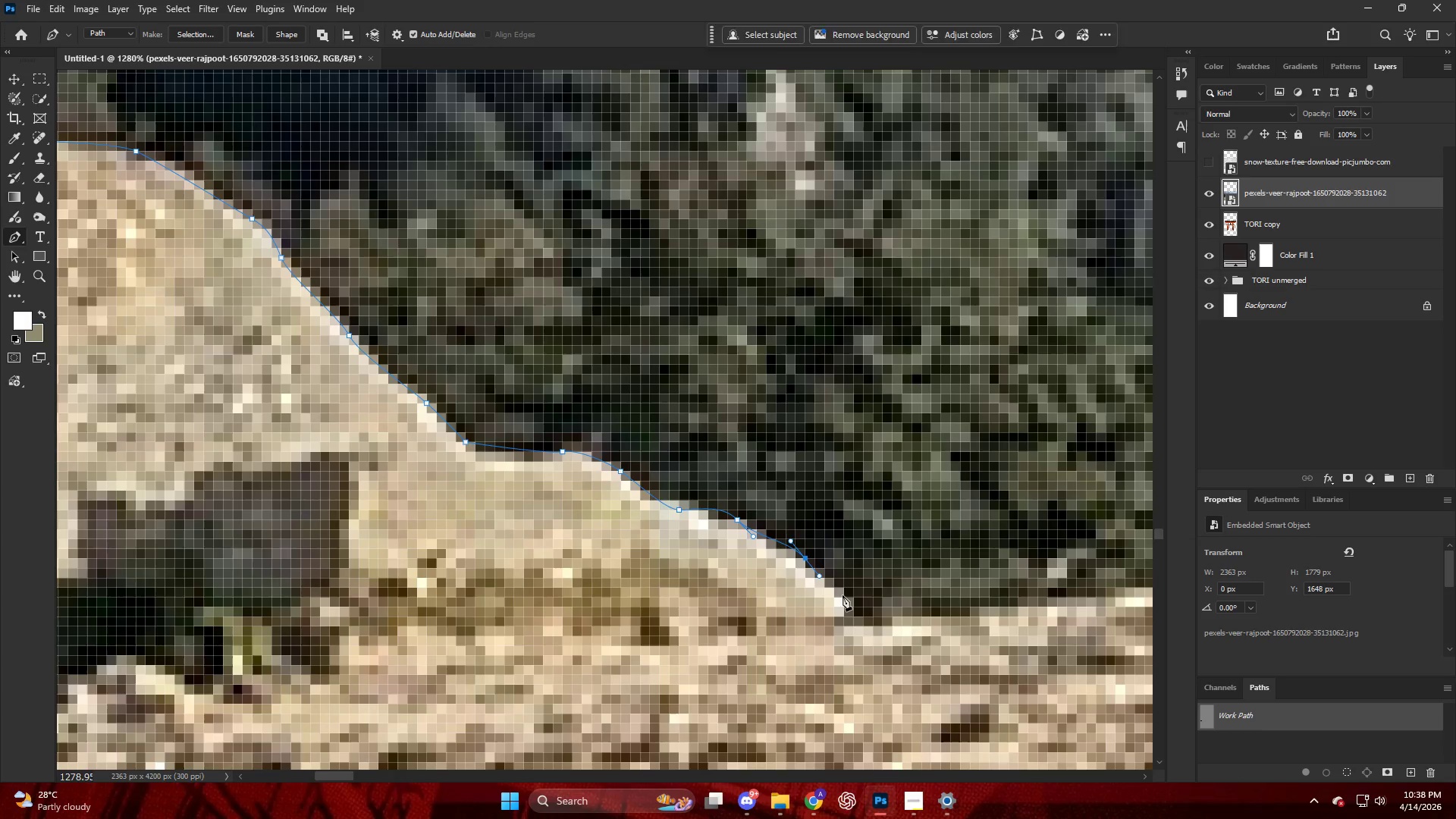 
left_click_drag(start_coordinate=[843, 597], to_coordinate=[852, 637])
 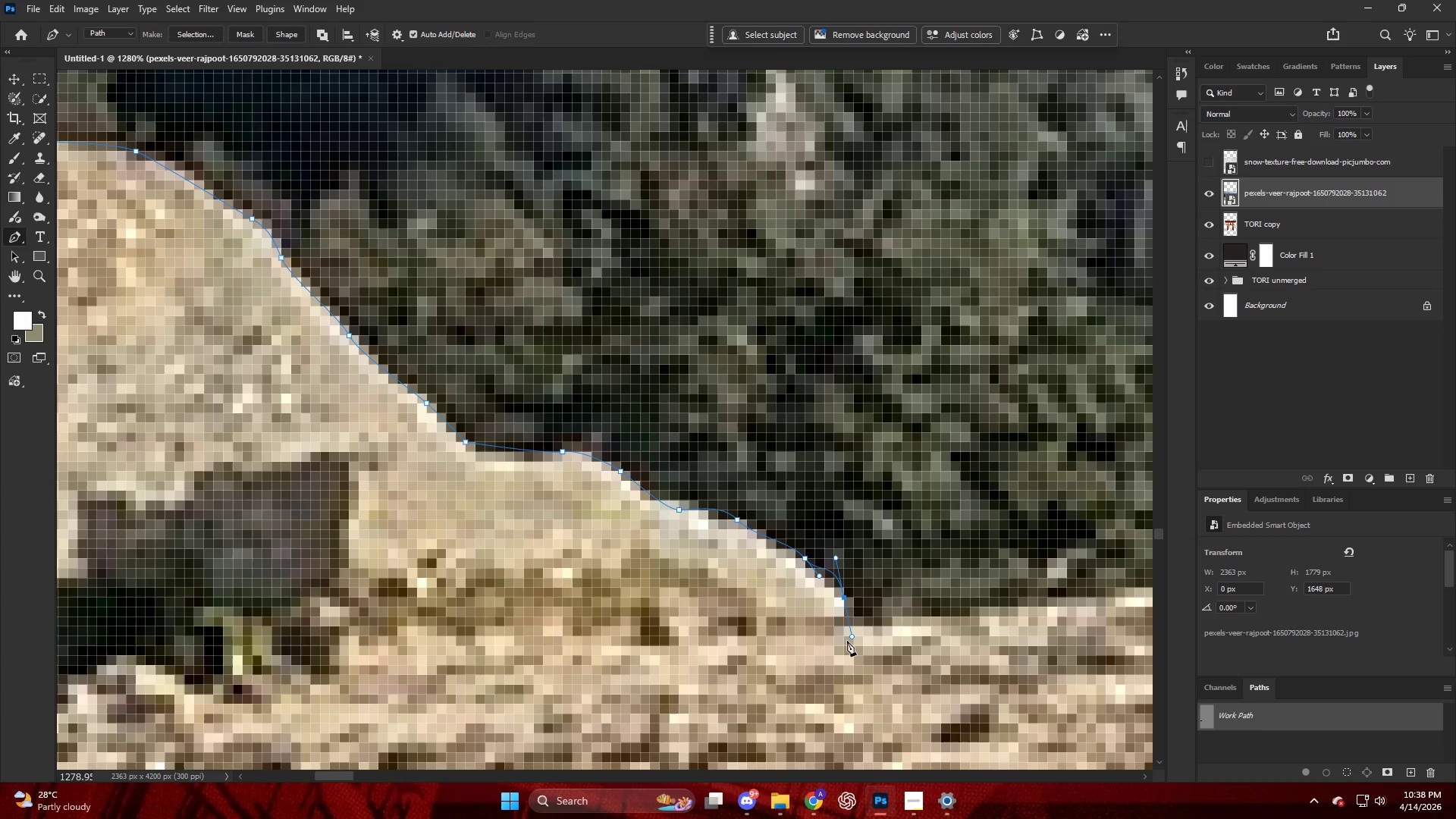 
triple_click([847, 640])
 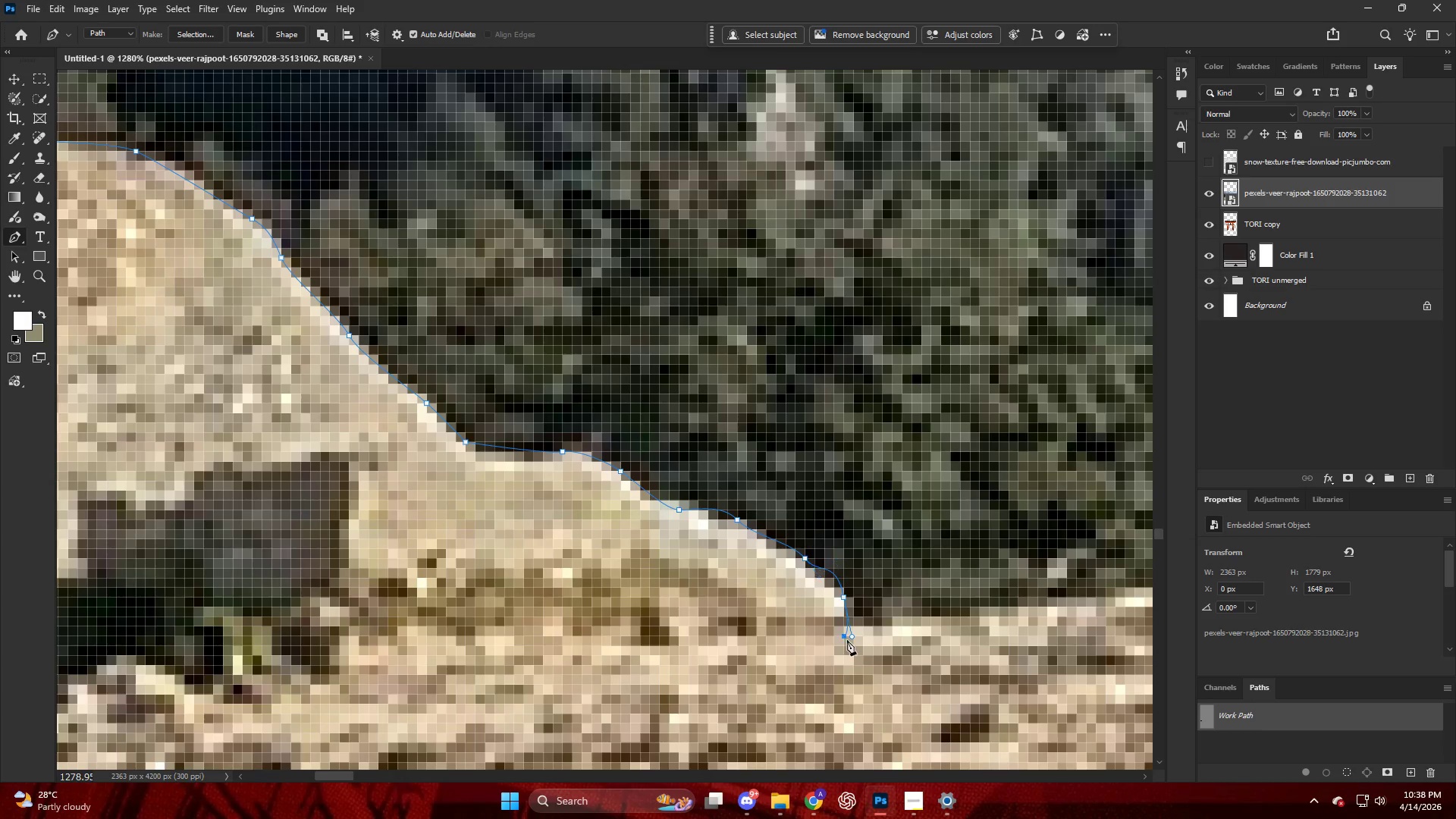 
hold_key(key=AltLeft, duration=0.36)
 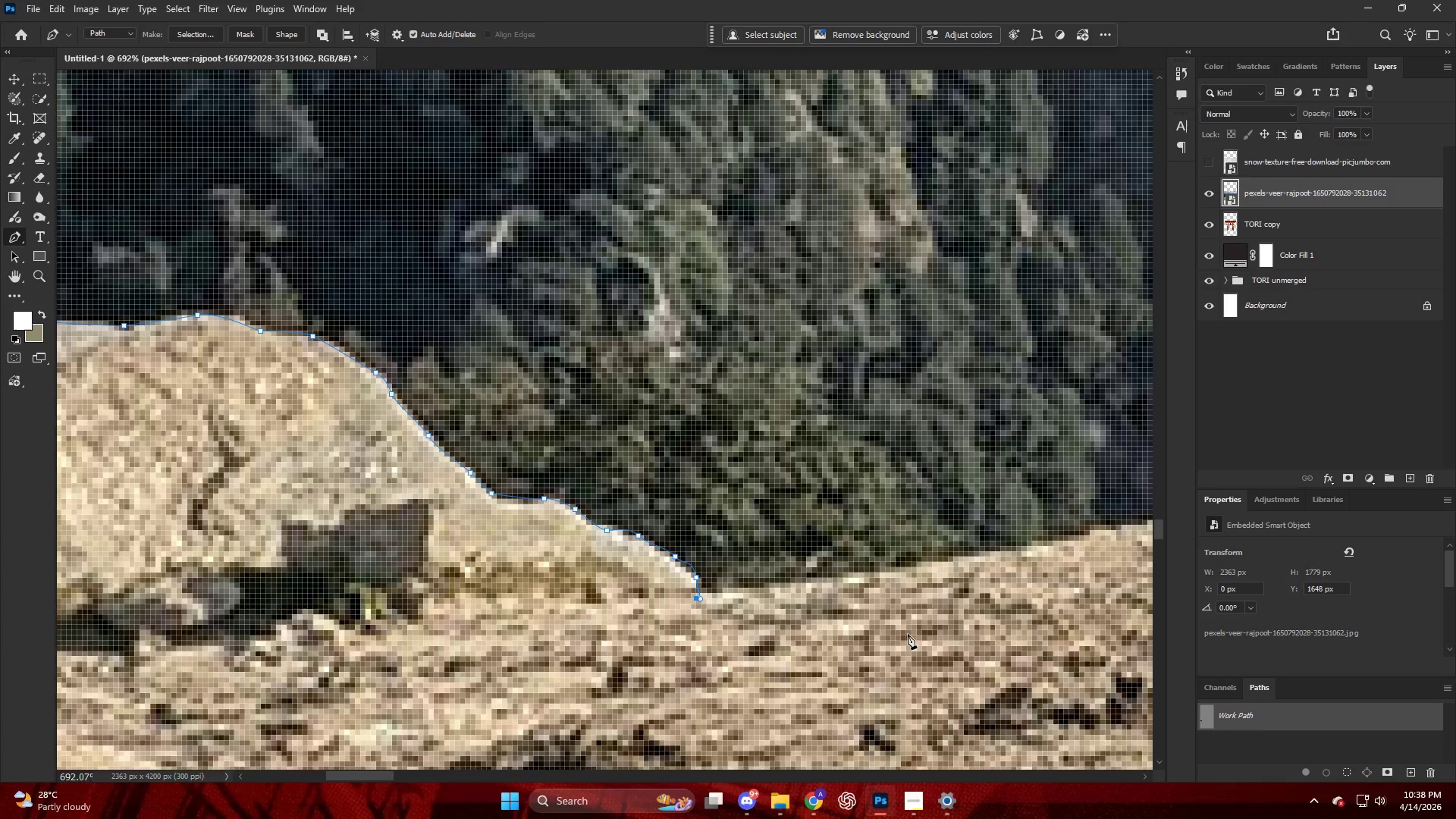 
key(Control+ControlLeft)
 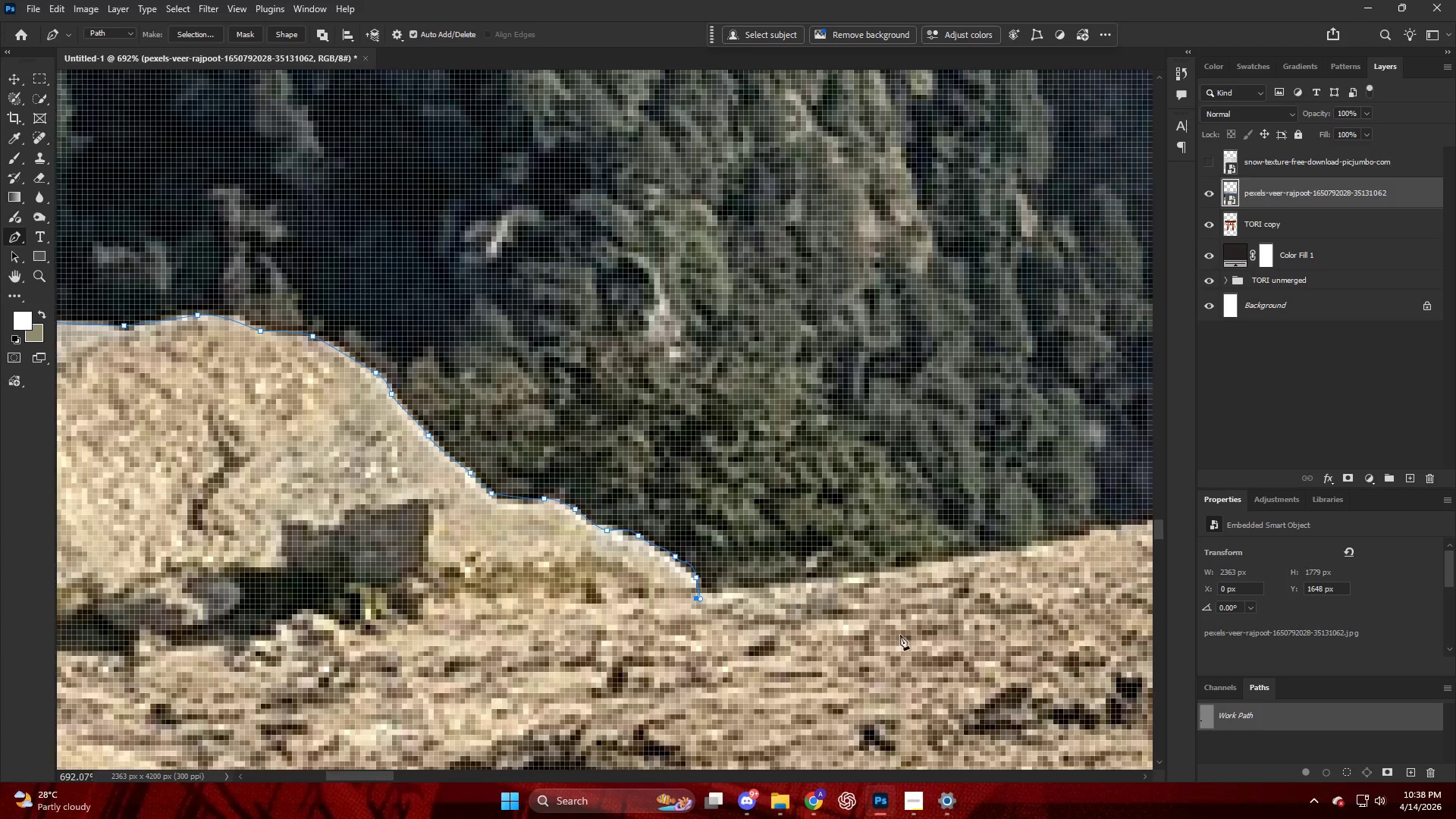 
key(Alt+AltLeft)
 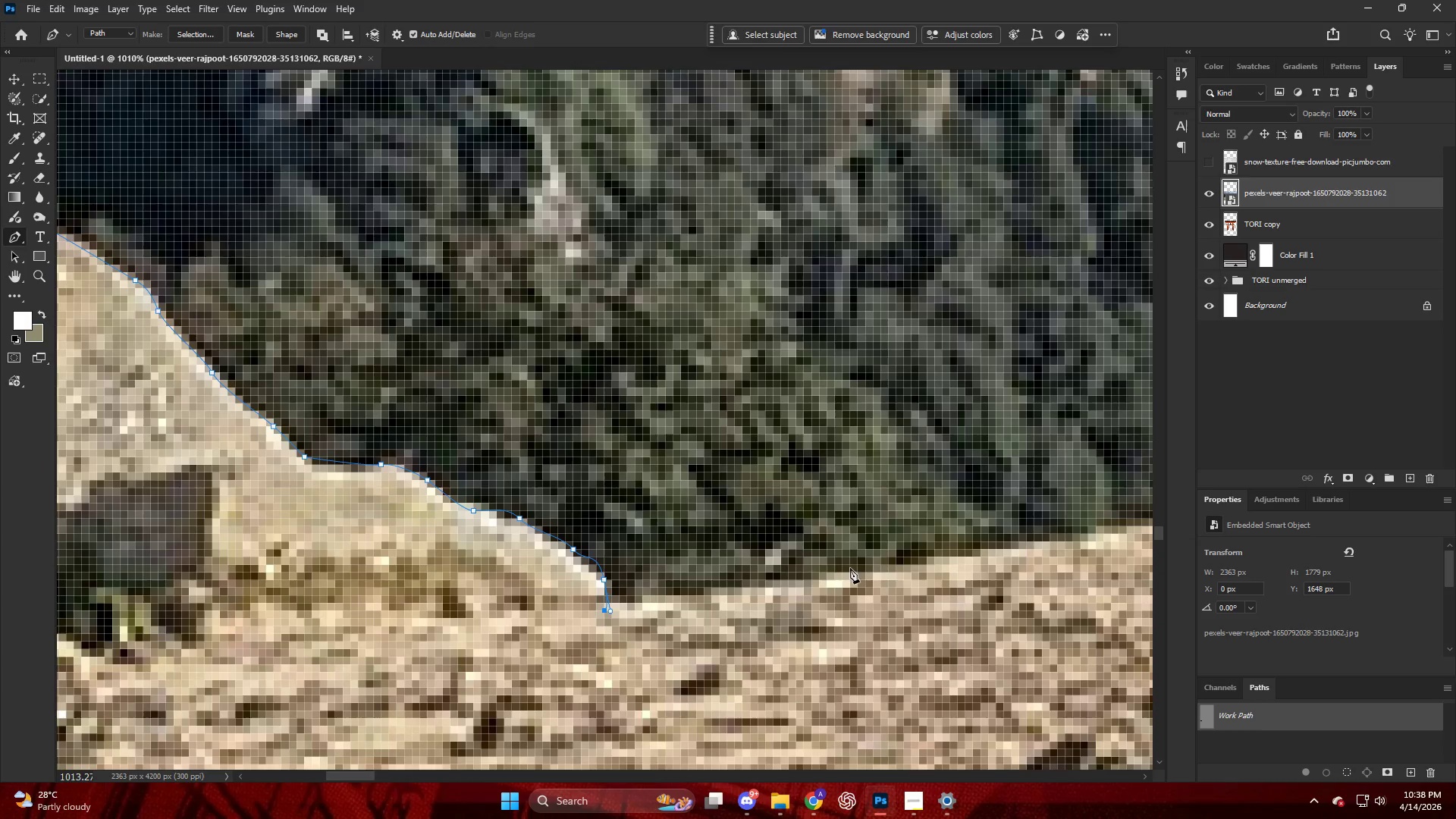 
scroll: coordinate [893, 608], scroll_direction: down, amount: 16.0
 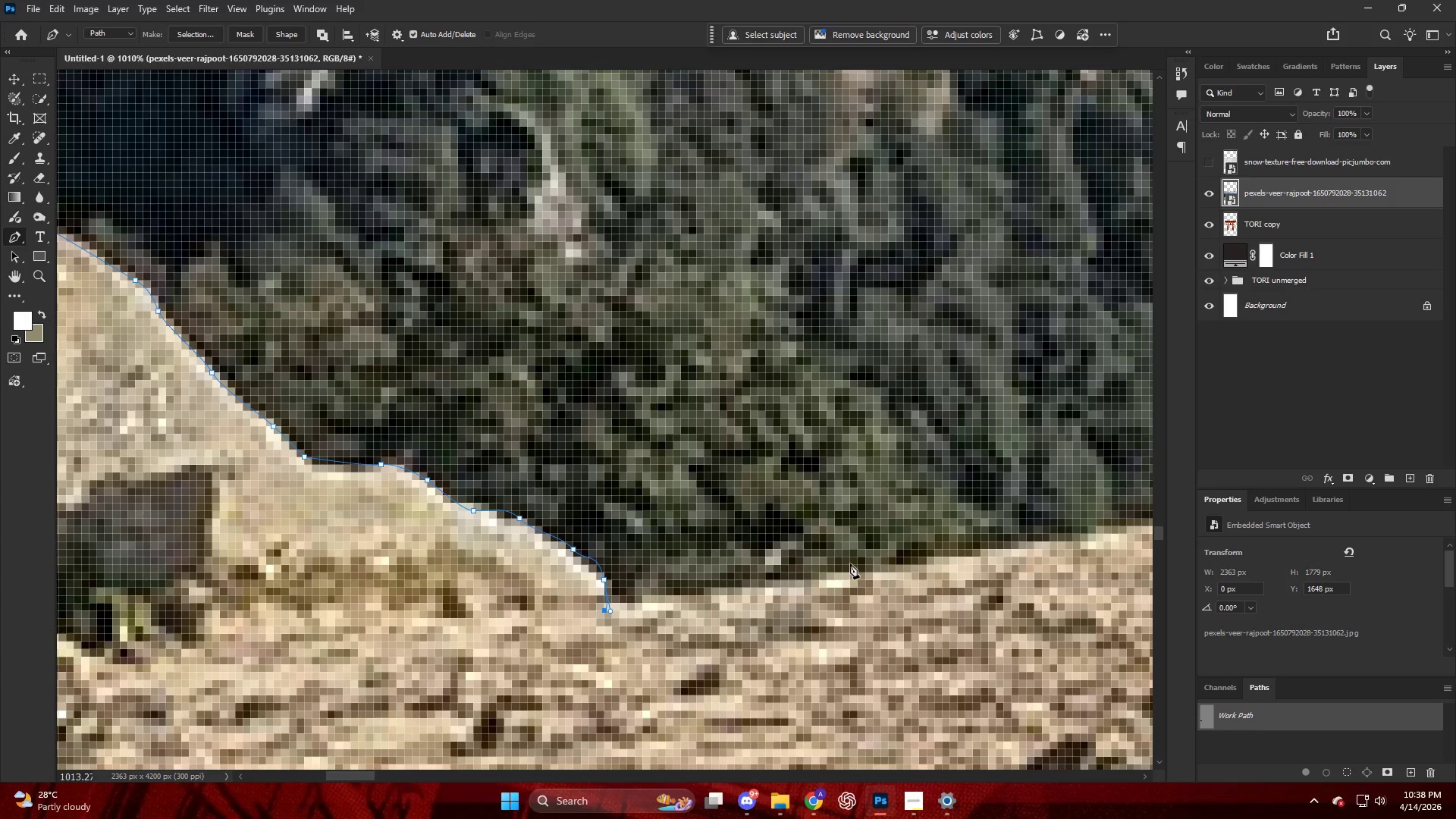 
left_click_drag(start_coordinate=[852, 563], to_coordinate=[855, 565])
 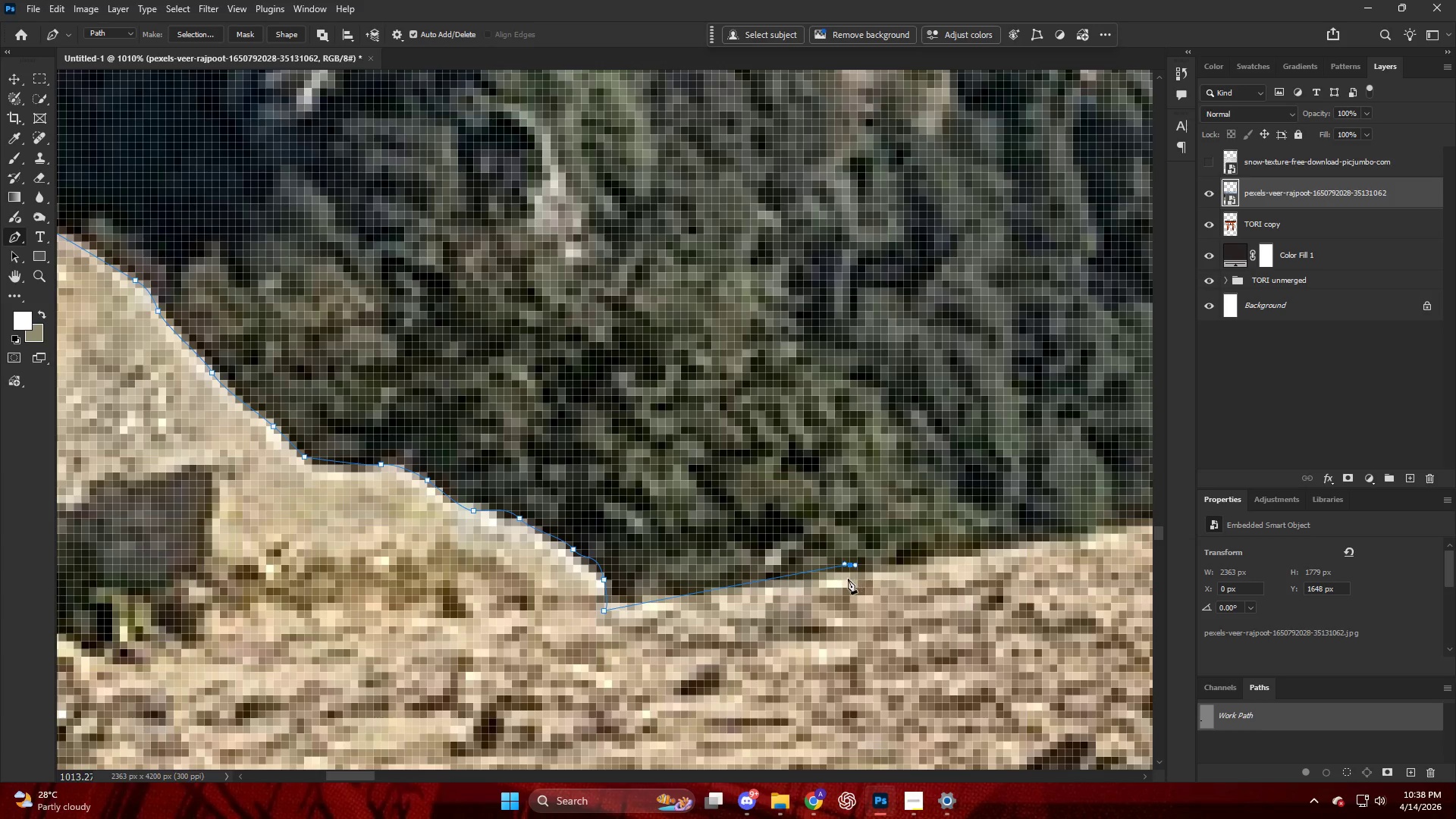 
key(Control+ControlLeft)
 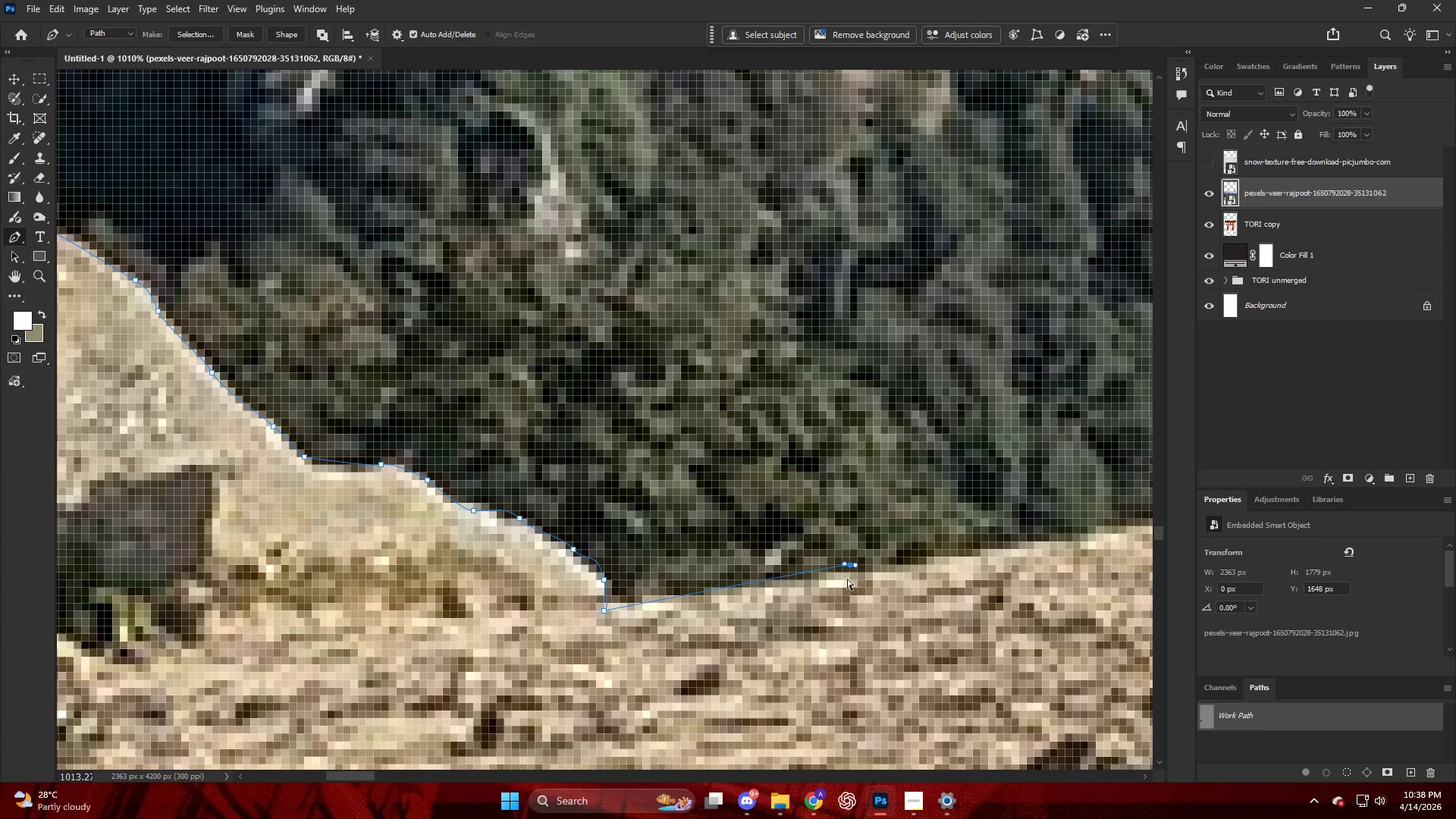 
key(Control+Z)
 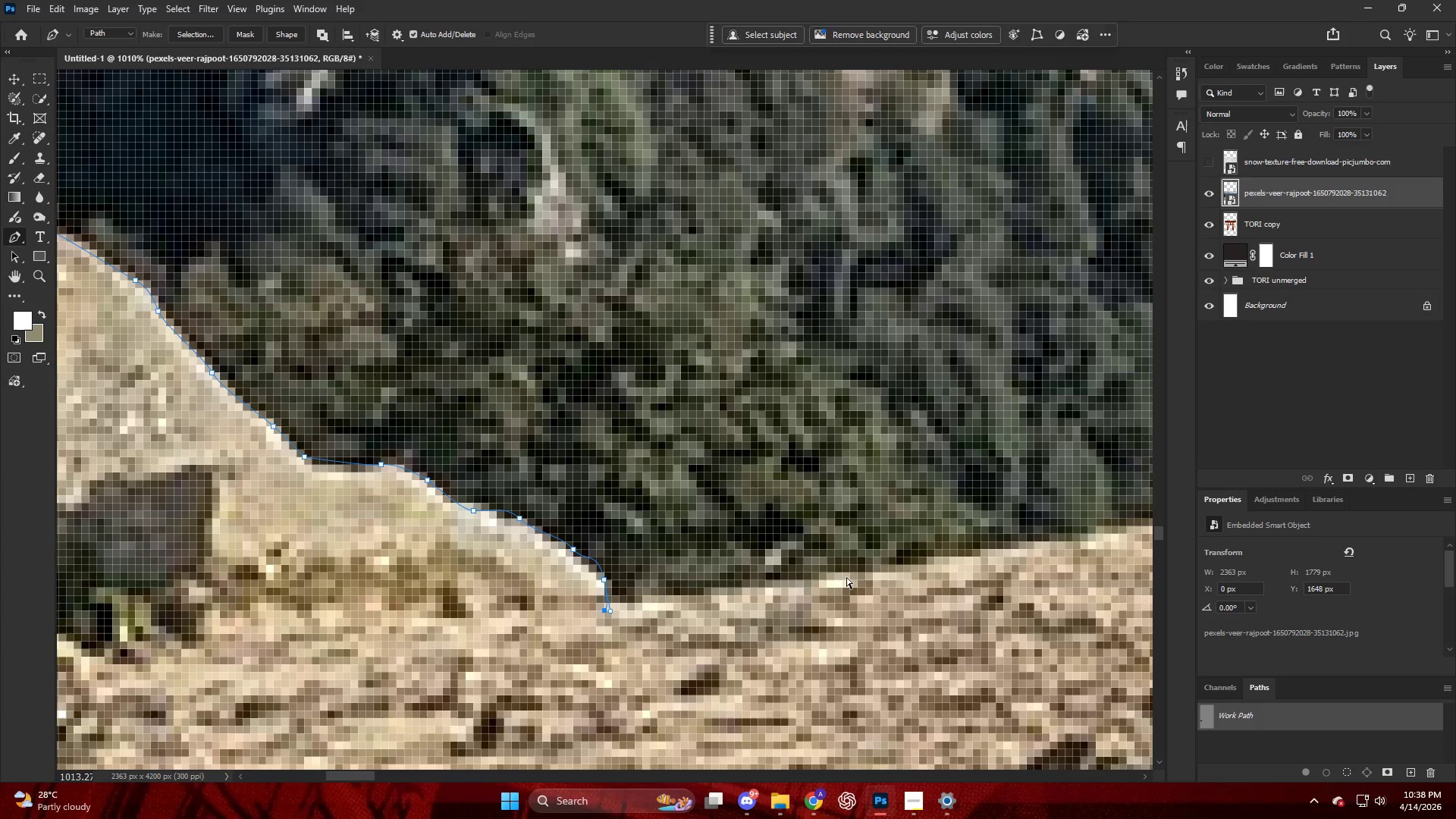 
left_click_drag(start_coordinate=[846, 576], to_coordinate=[896, 568])
 